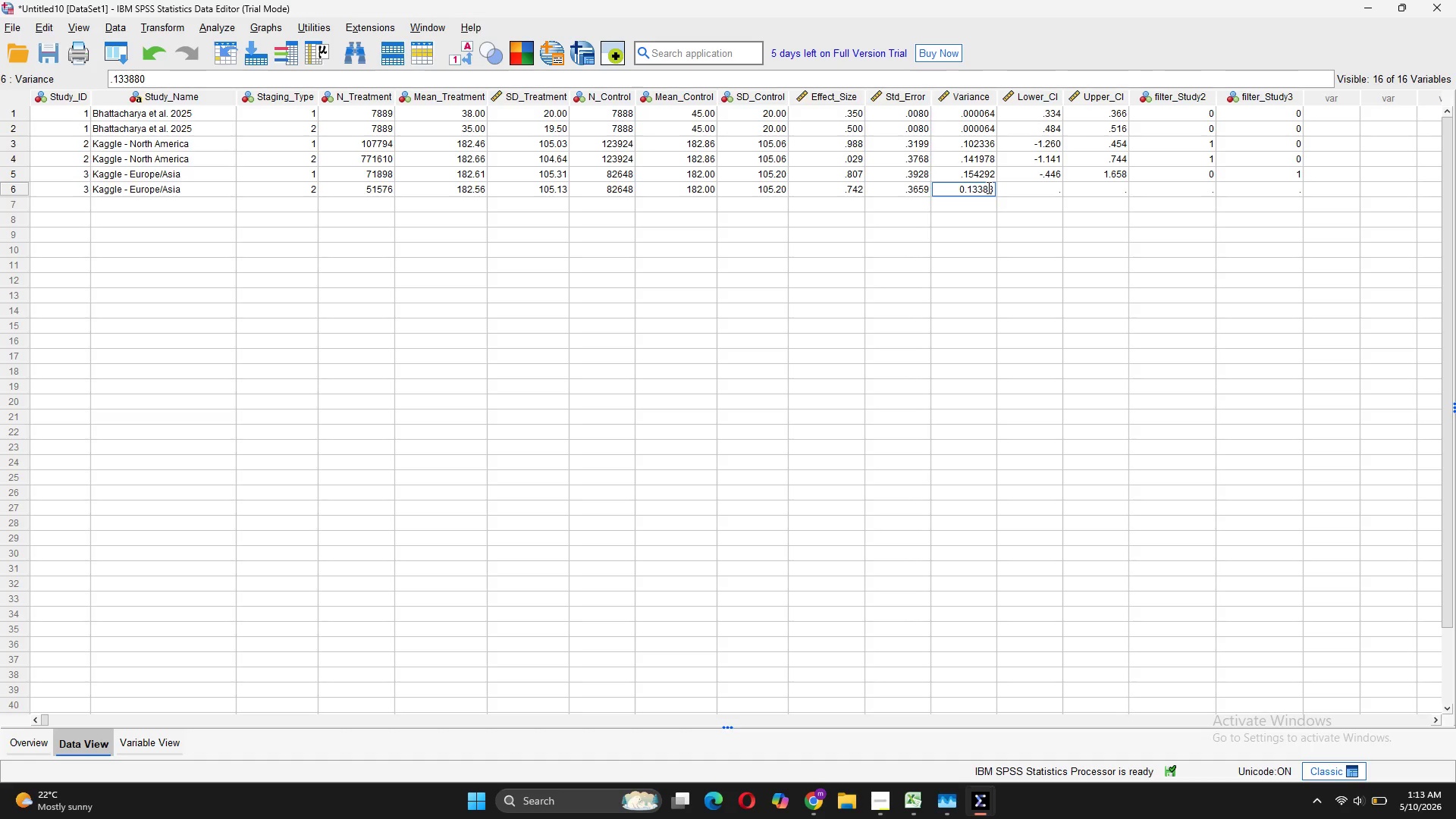 
key(Enter)
 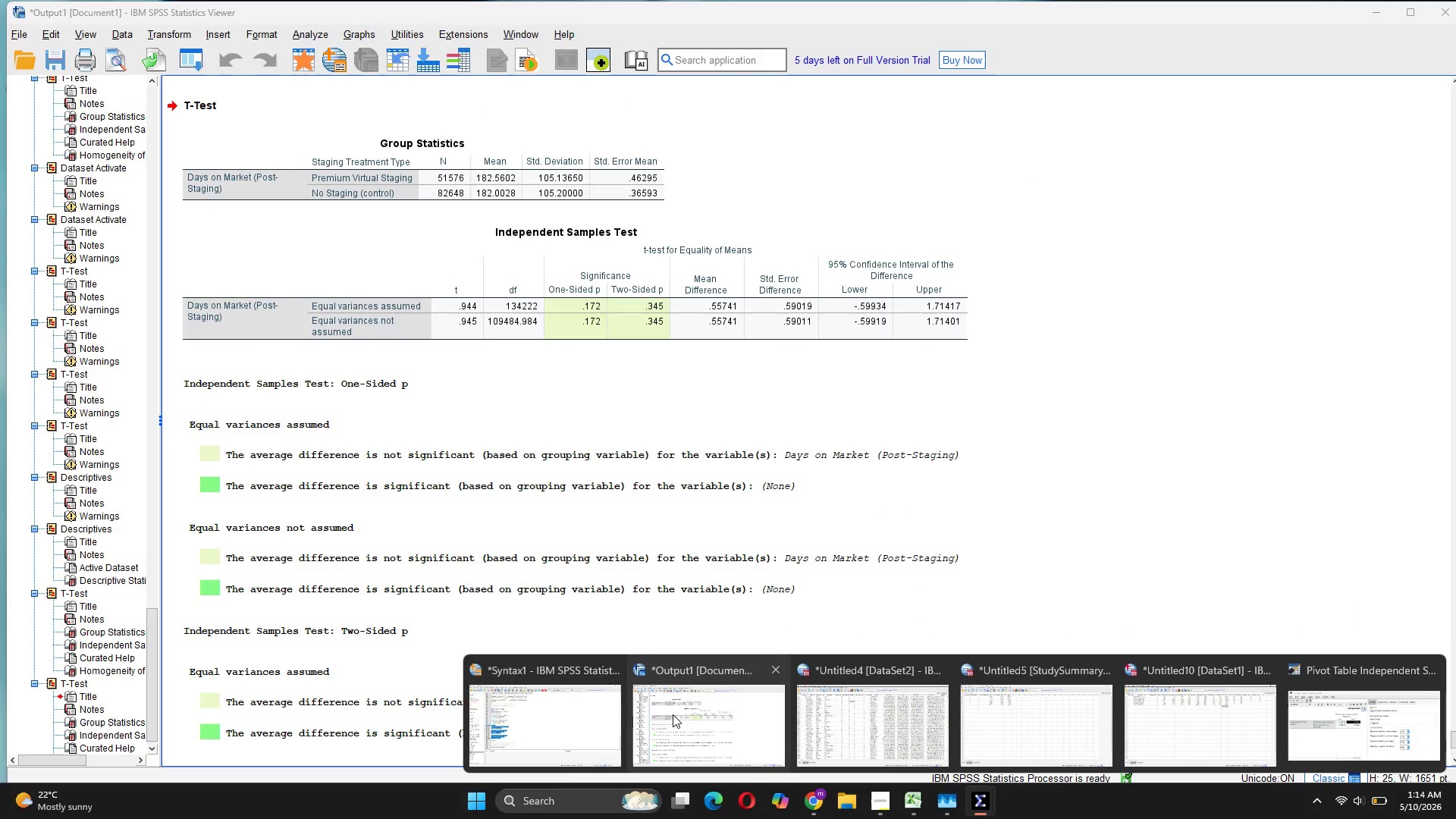 
wait(12.64)
 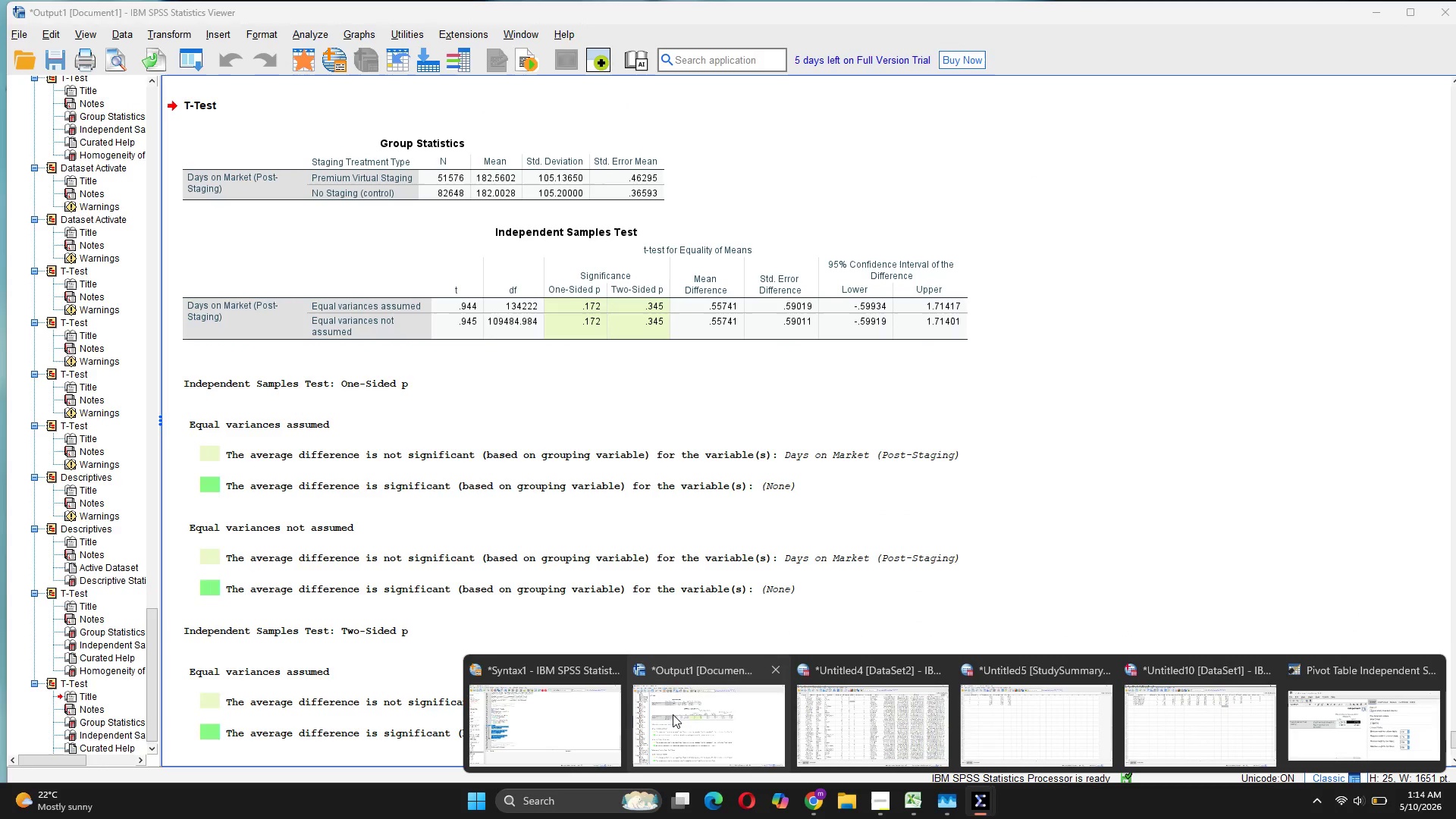 
double_click([1040, 191])
 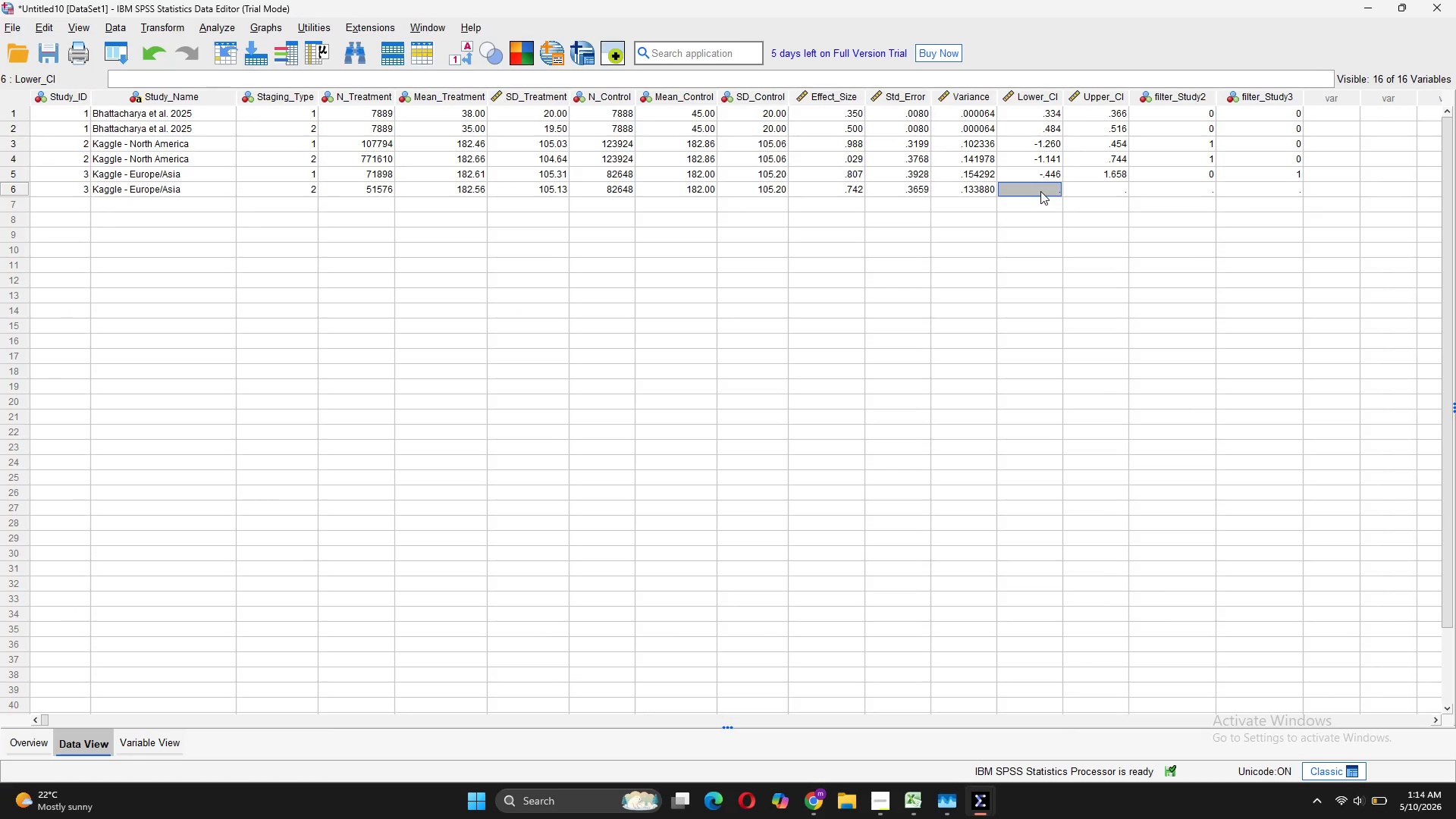 
type(-.5993)
 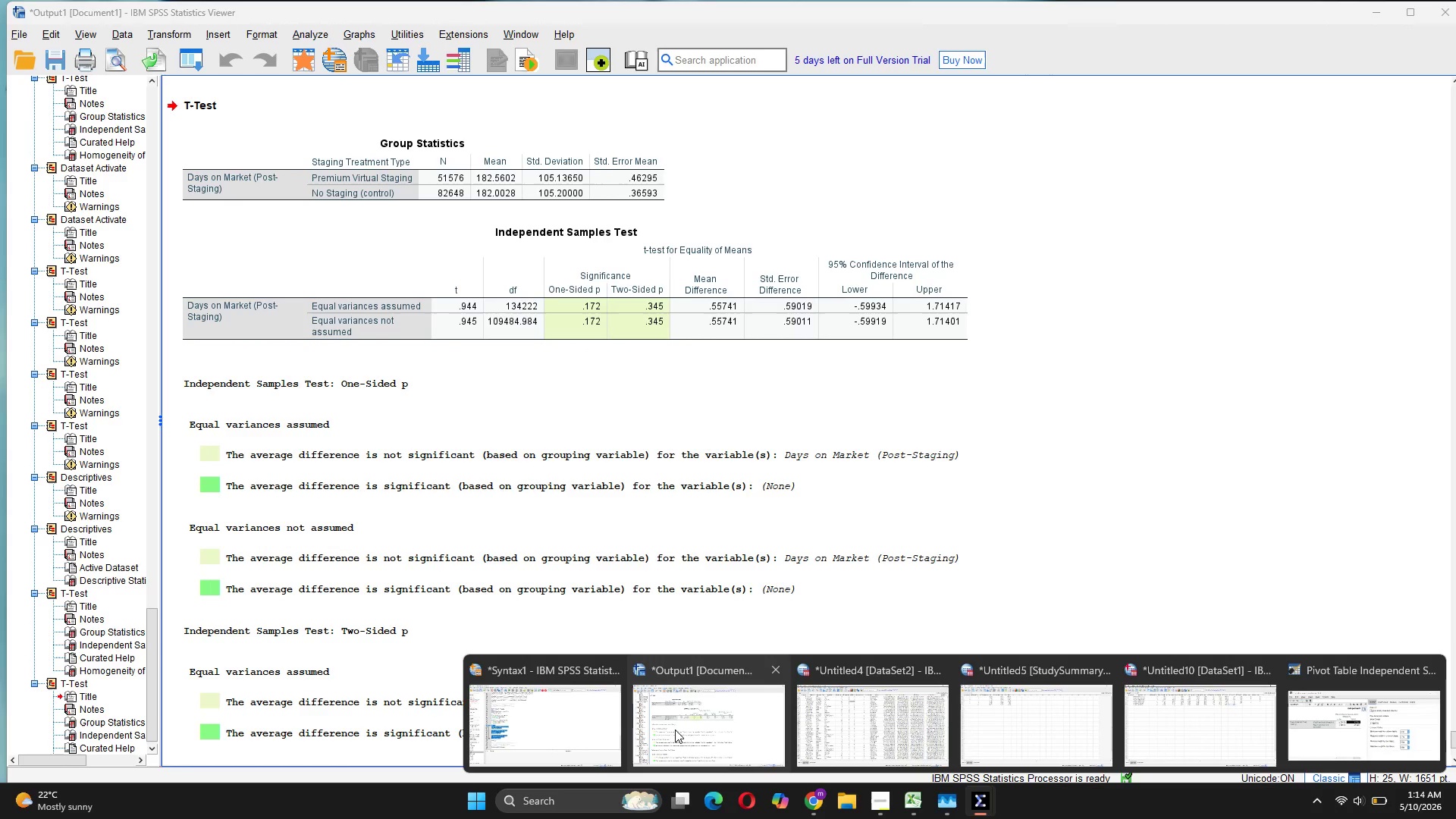 
wait(13.78)
 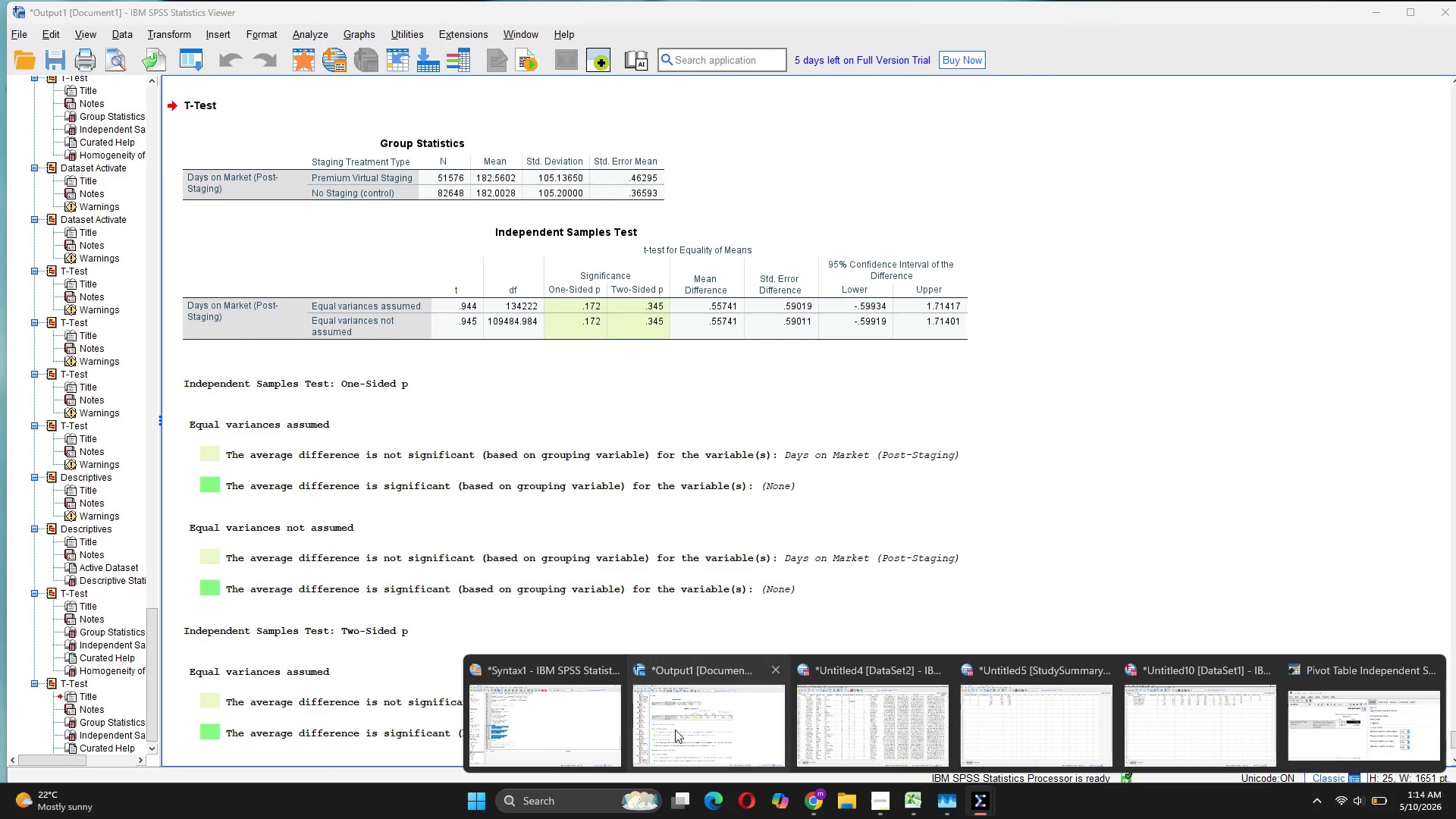 
double_click([1108, 193])
 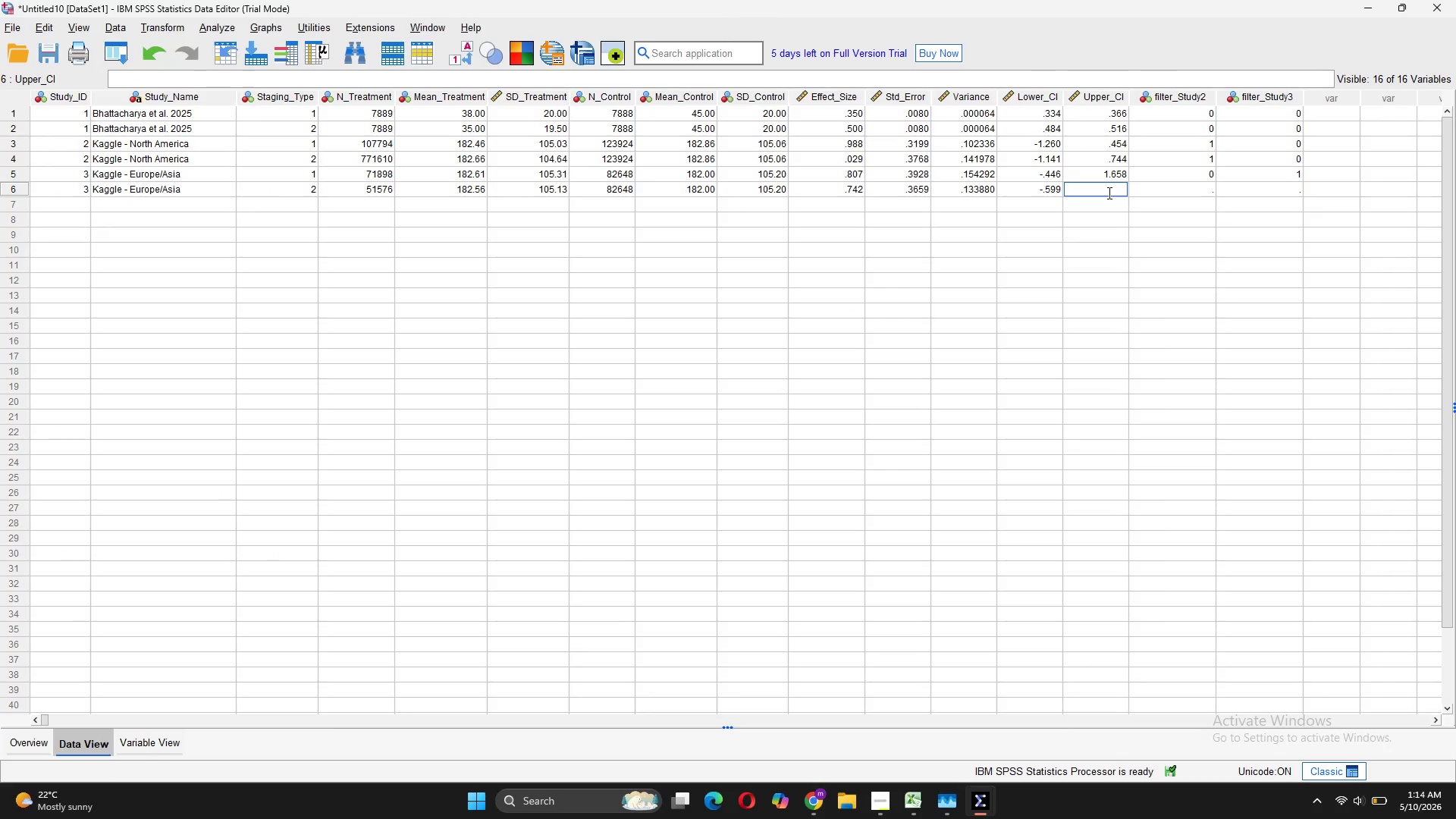 
type(1.7141)
 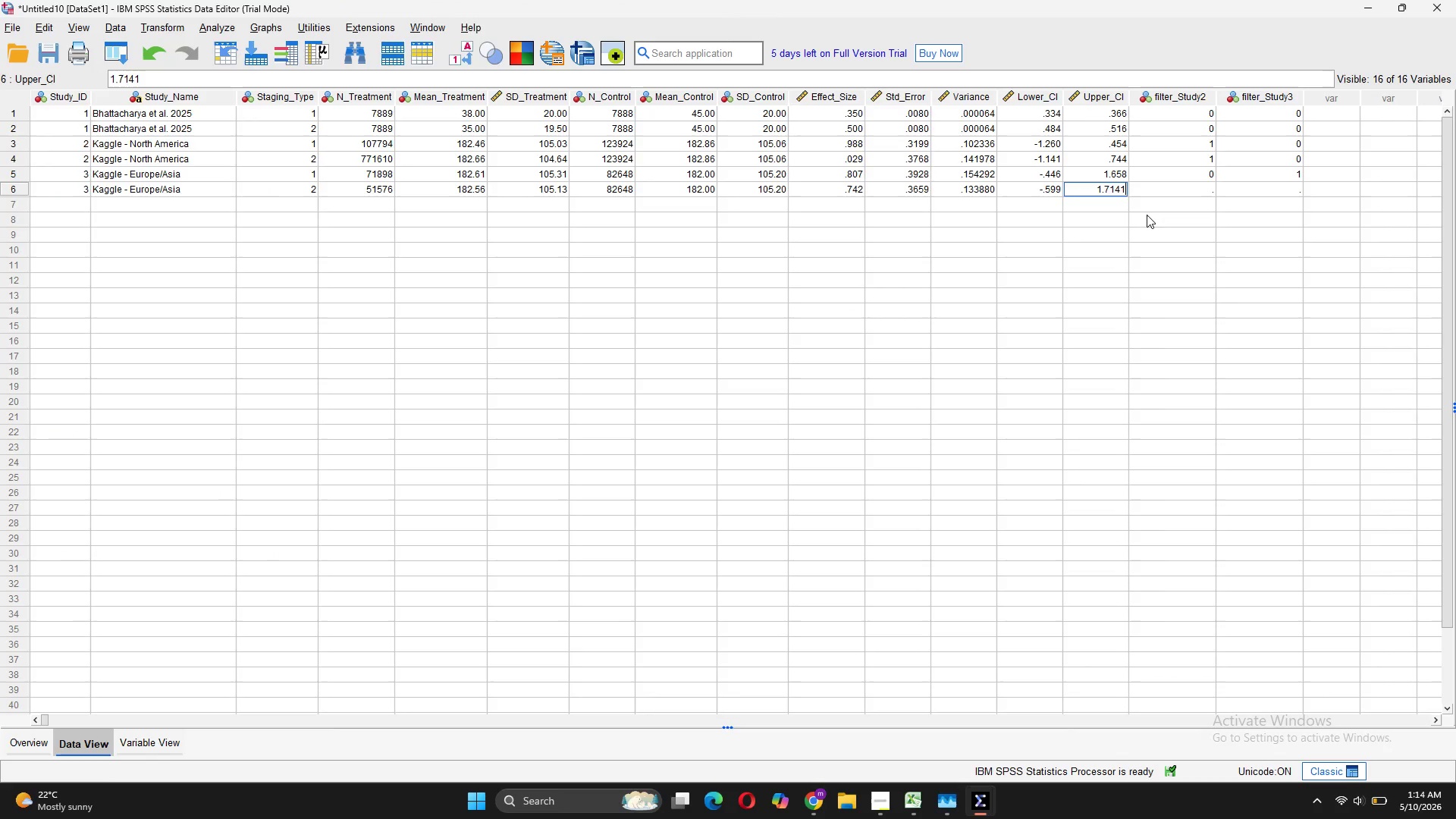 
key(Enter)
 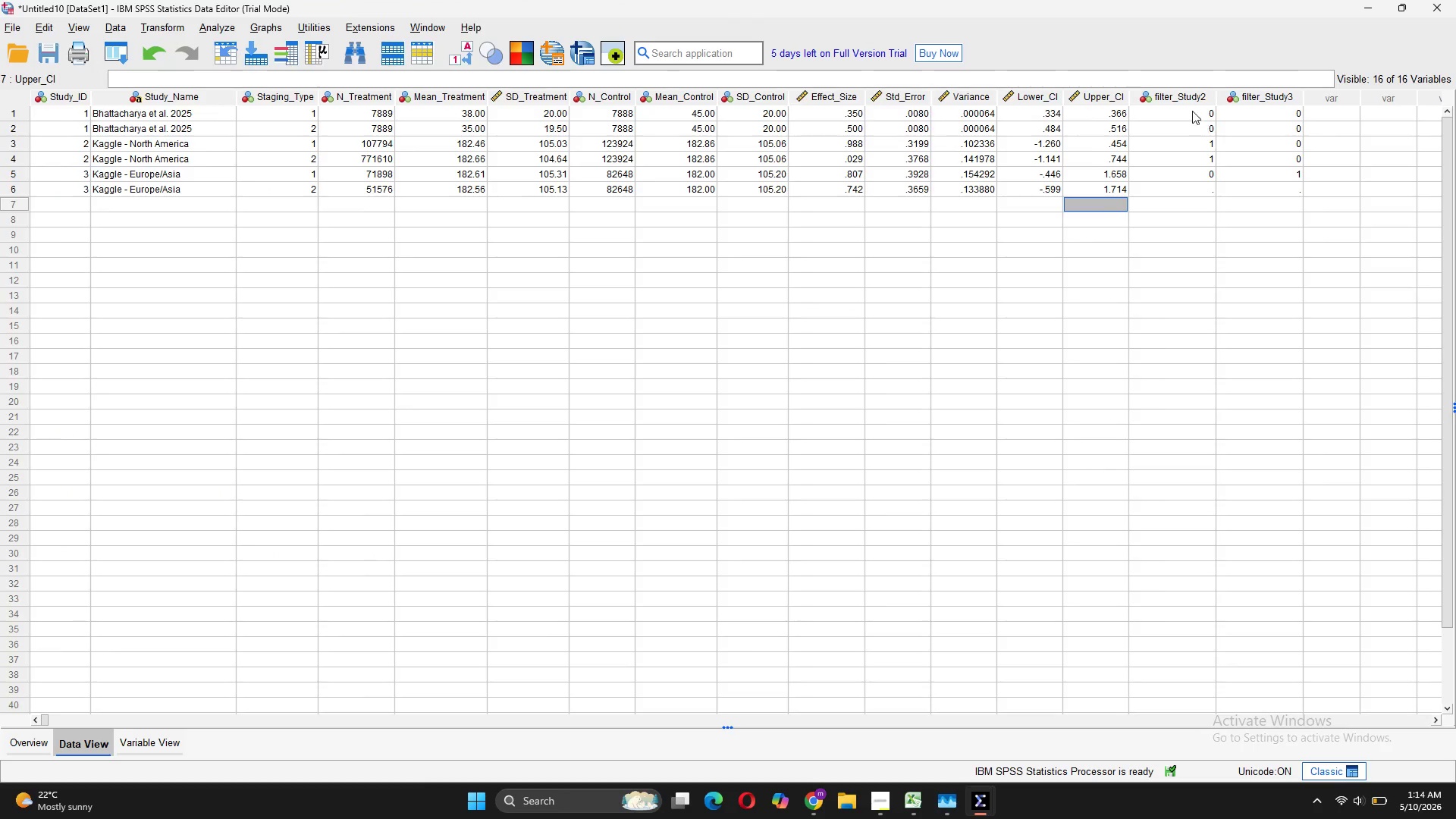 
right_click([1190, 99])
 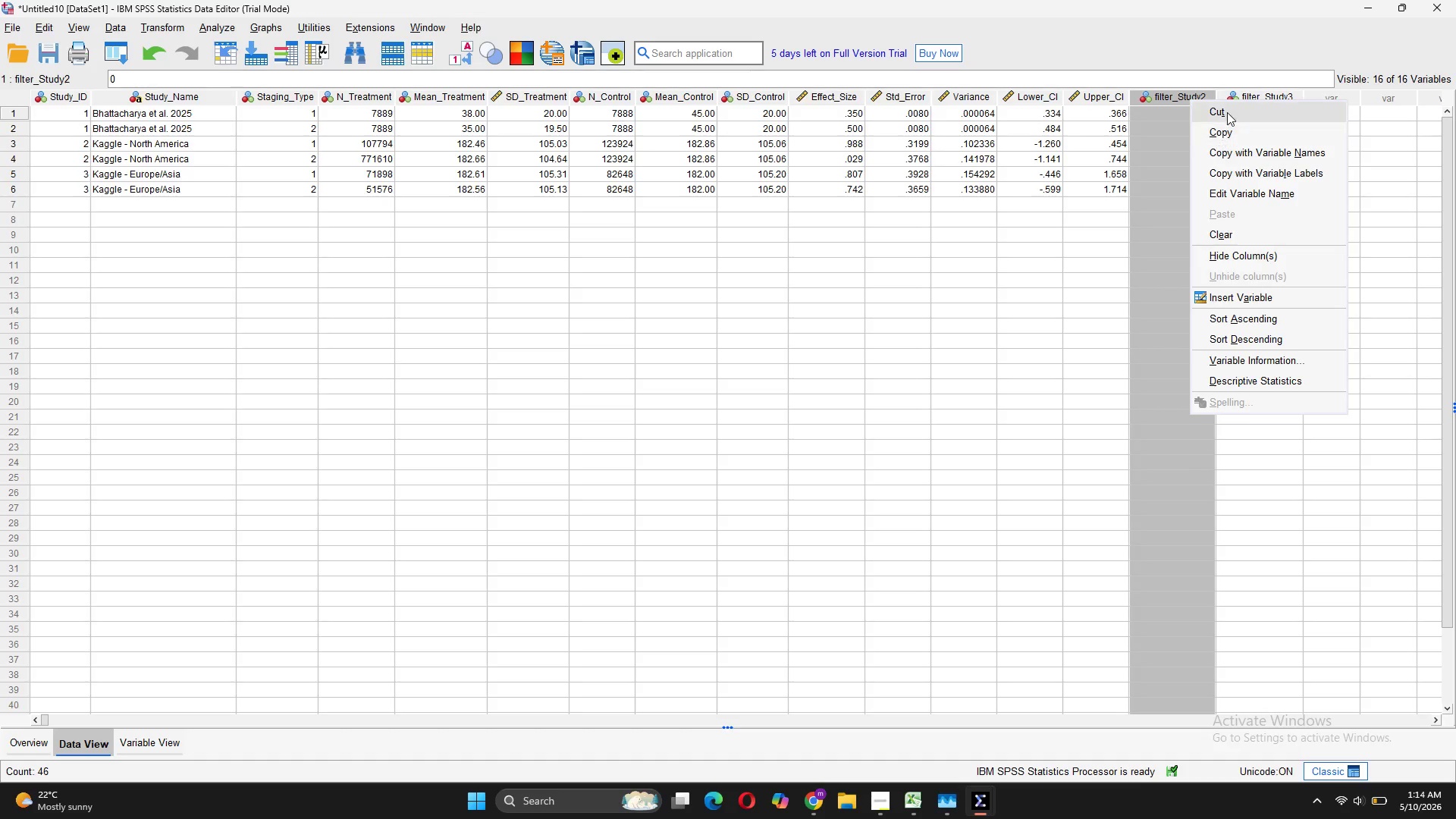 
left_click([1228, 111])
 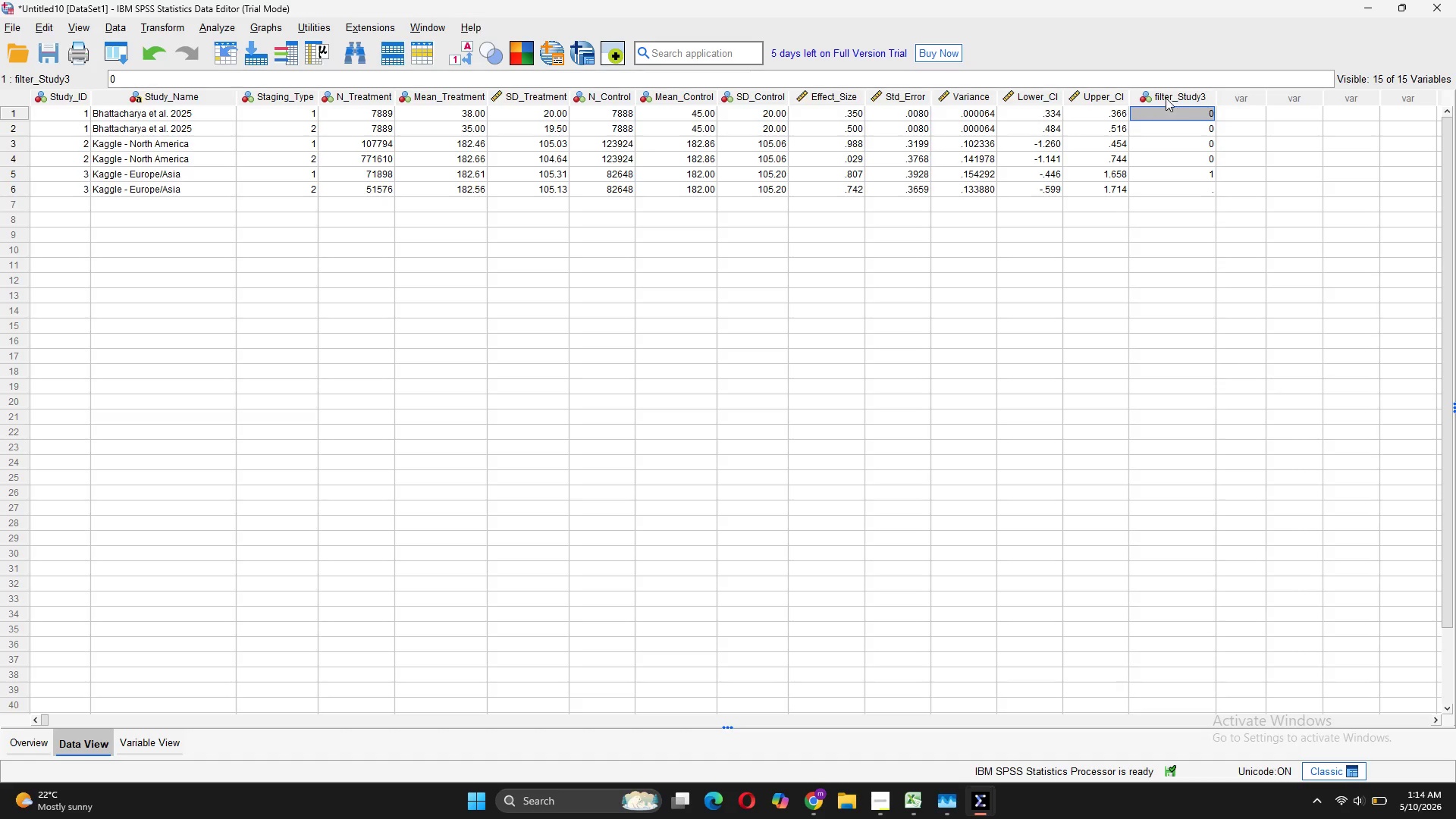 
left_click([1166, 96])
 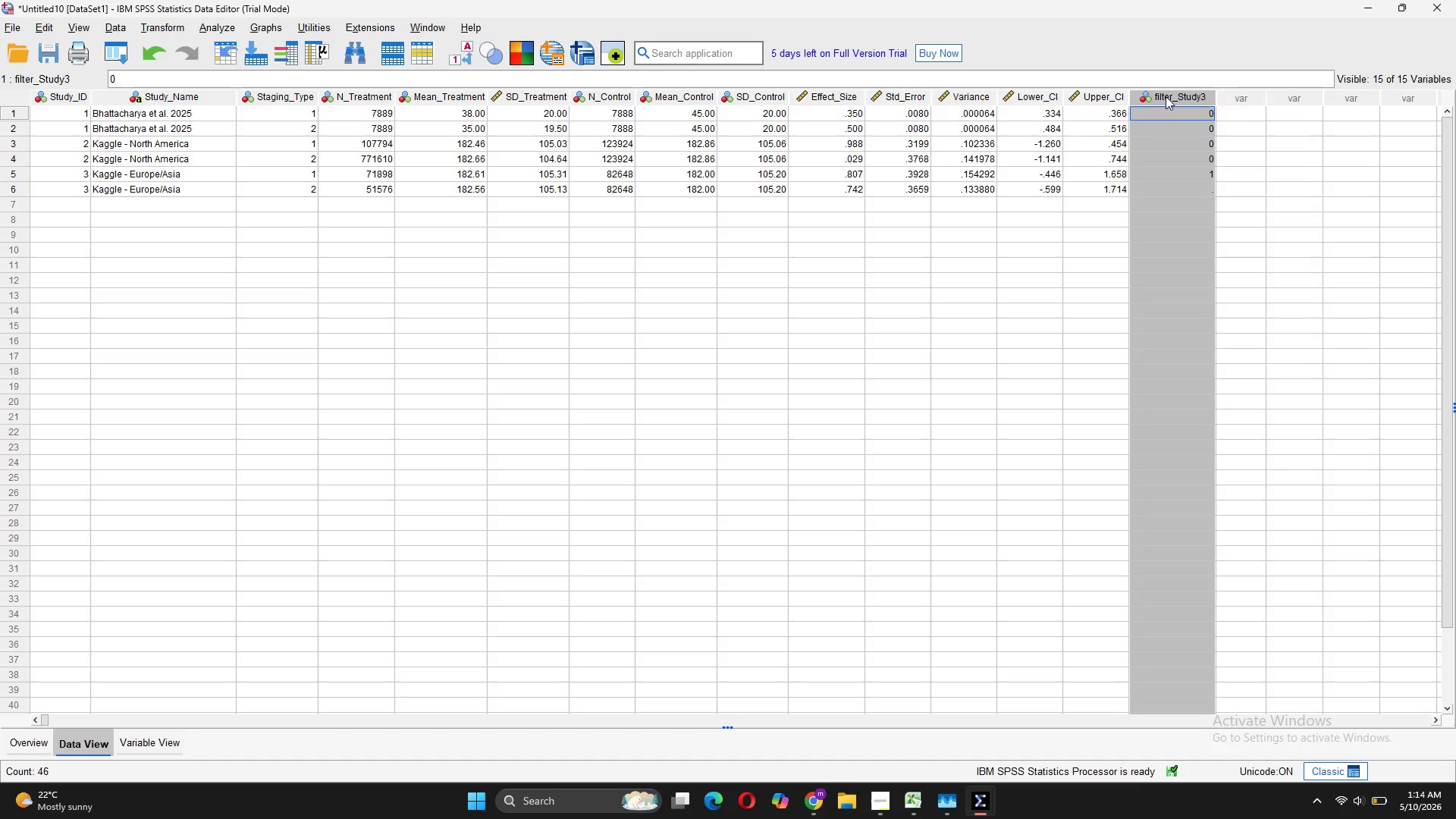 
right_click([1166, 96])
 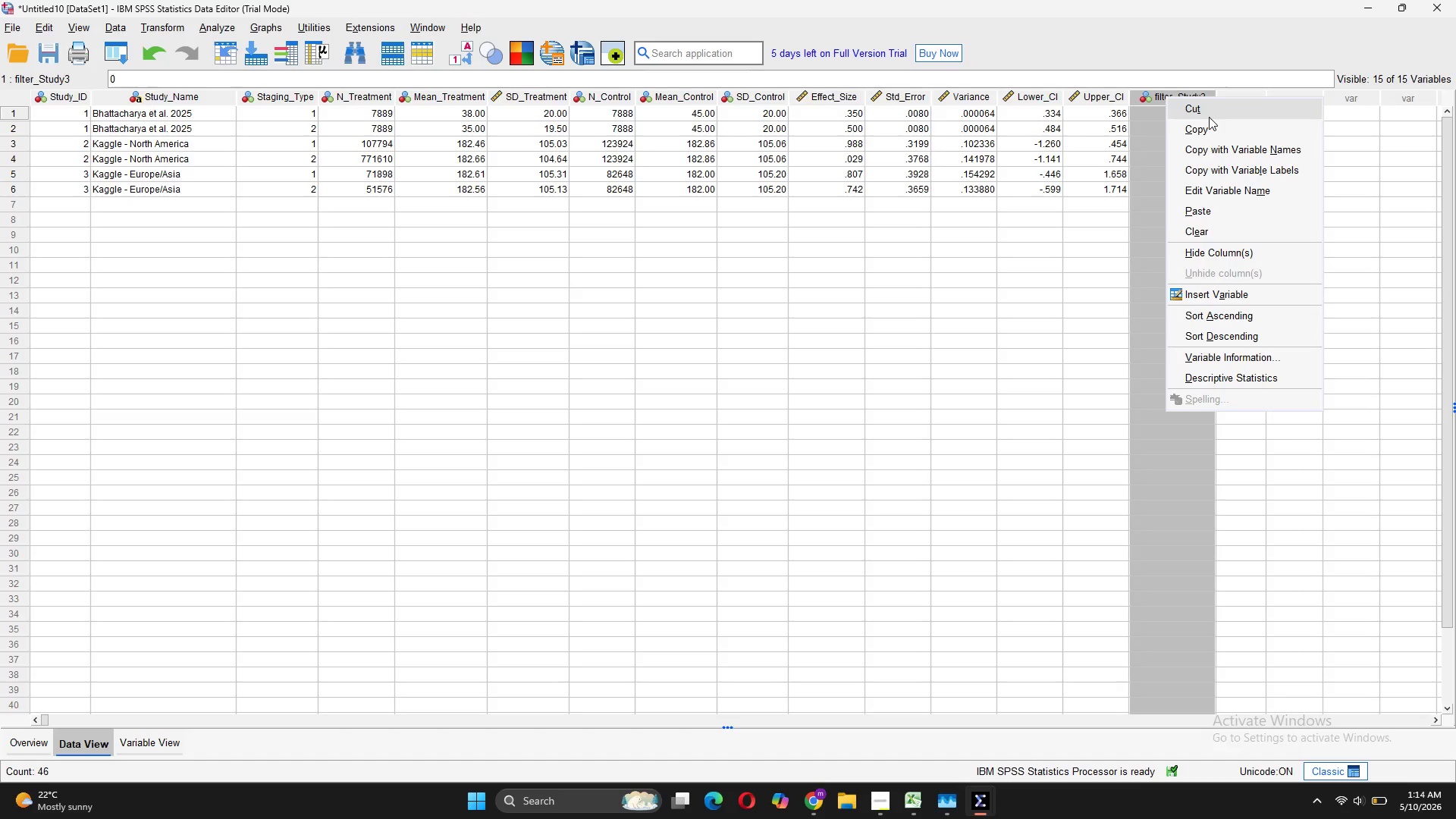 
left_click([1210, 113])
 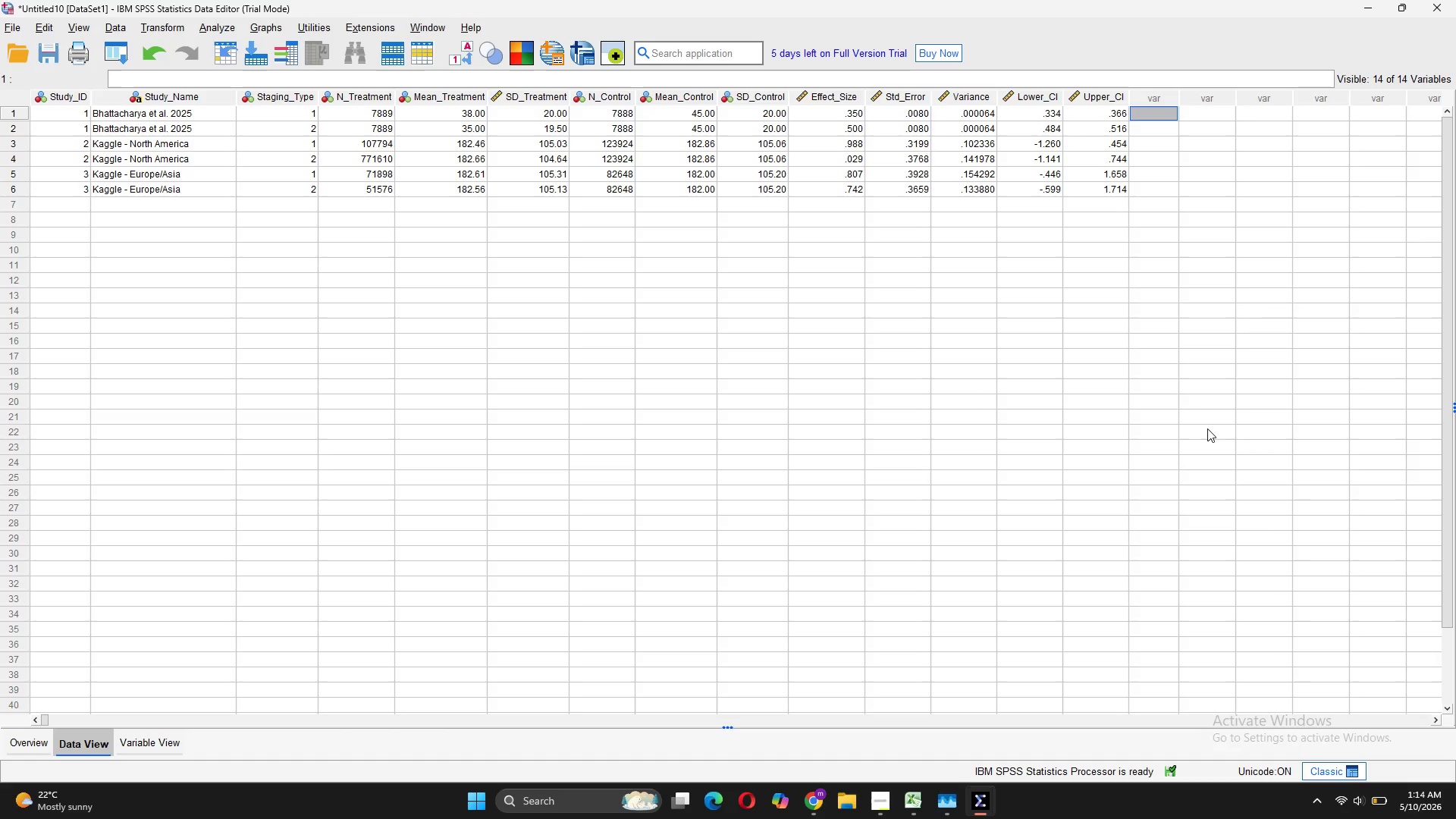 
wait(8.31)
 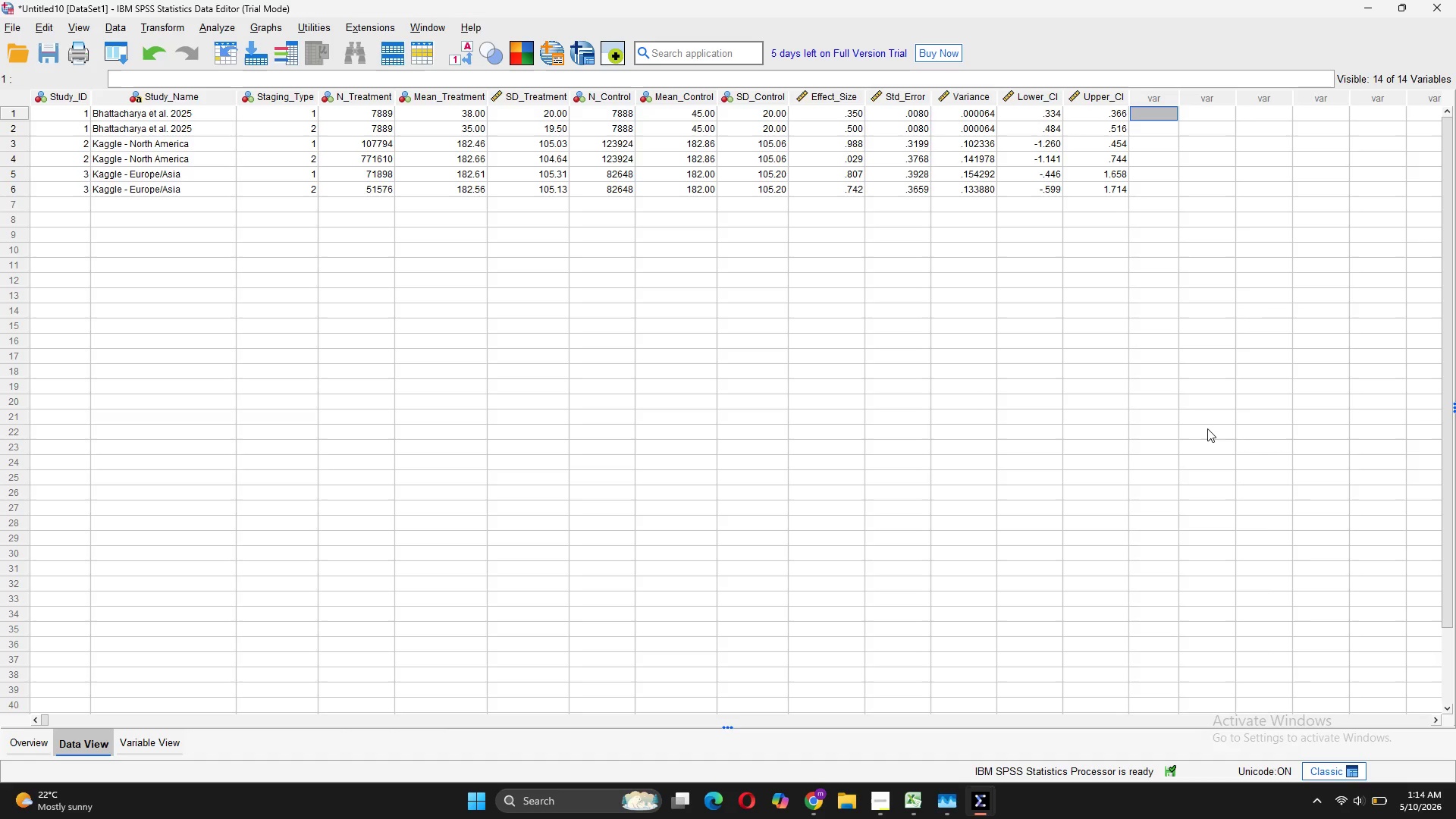 
left_click([161, 750])
 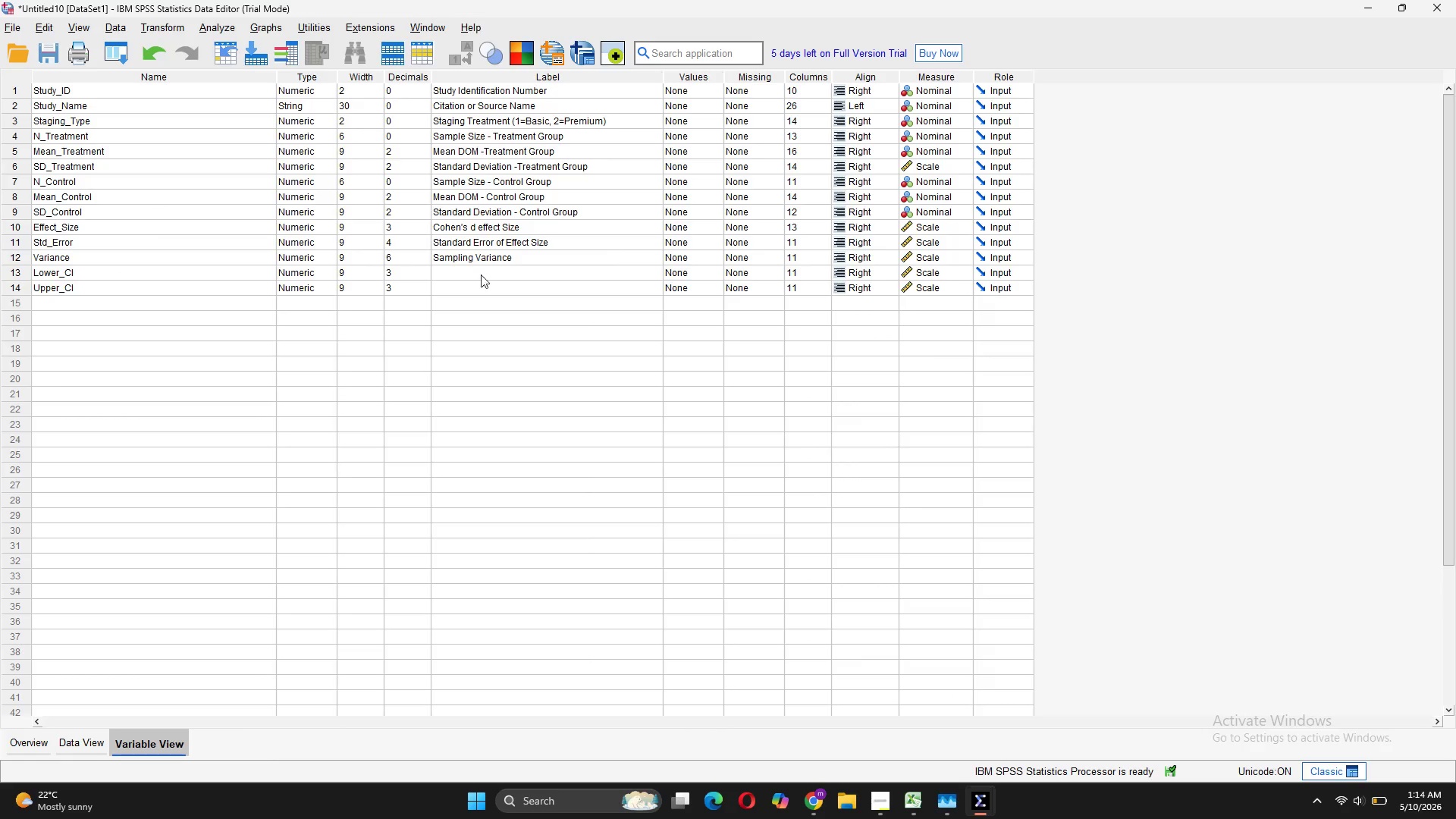 
double_click([481, 275])
 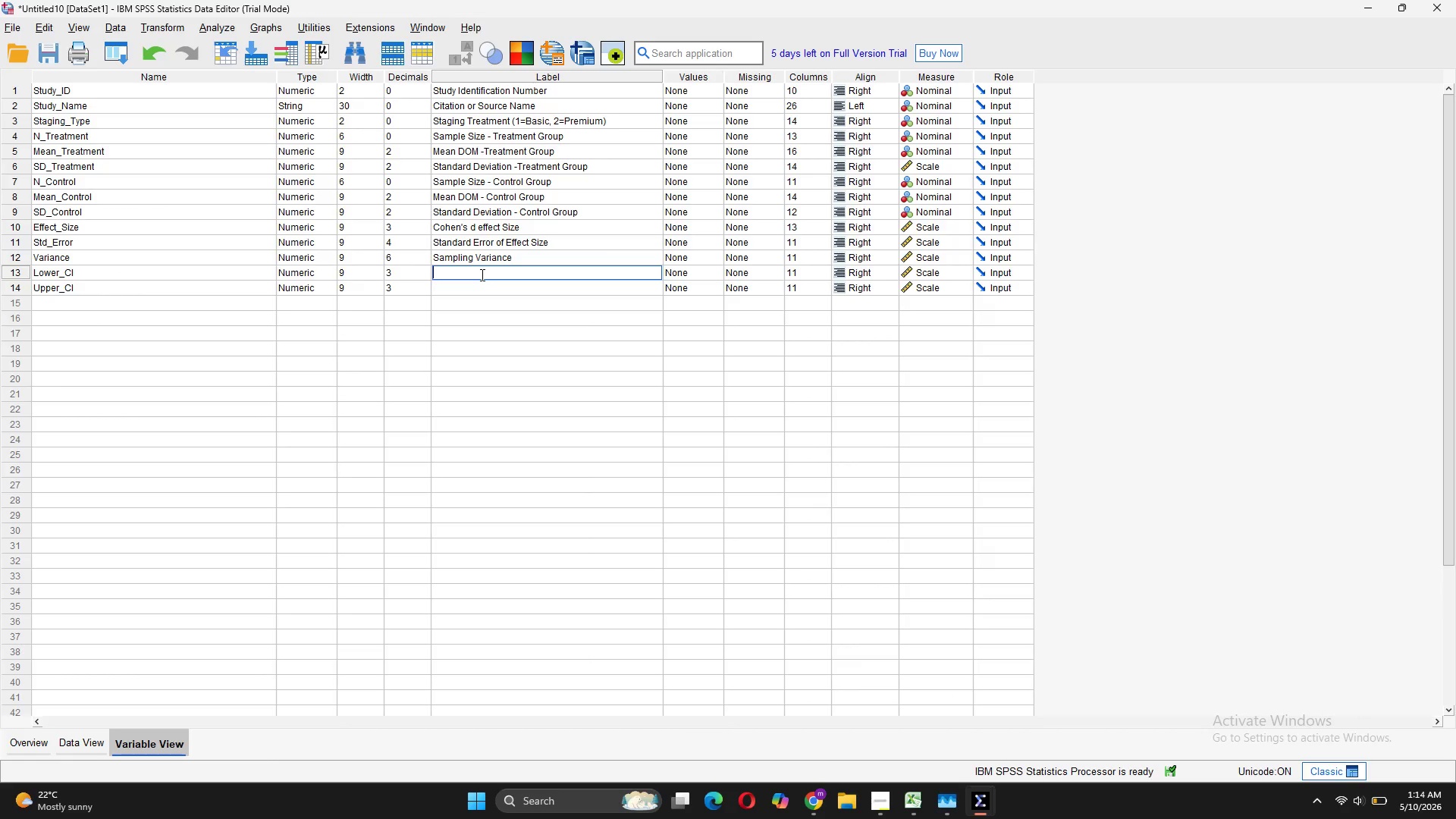 
type(95% confidence Interval Lower Bound)
 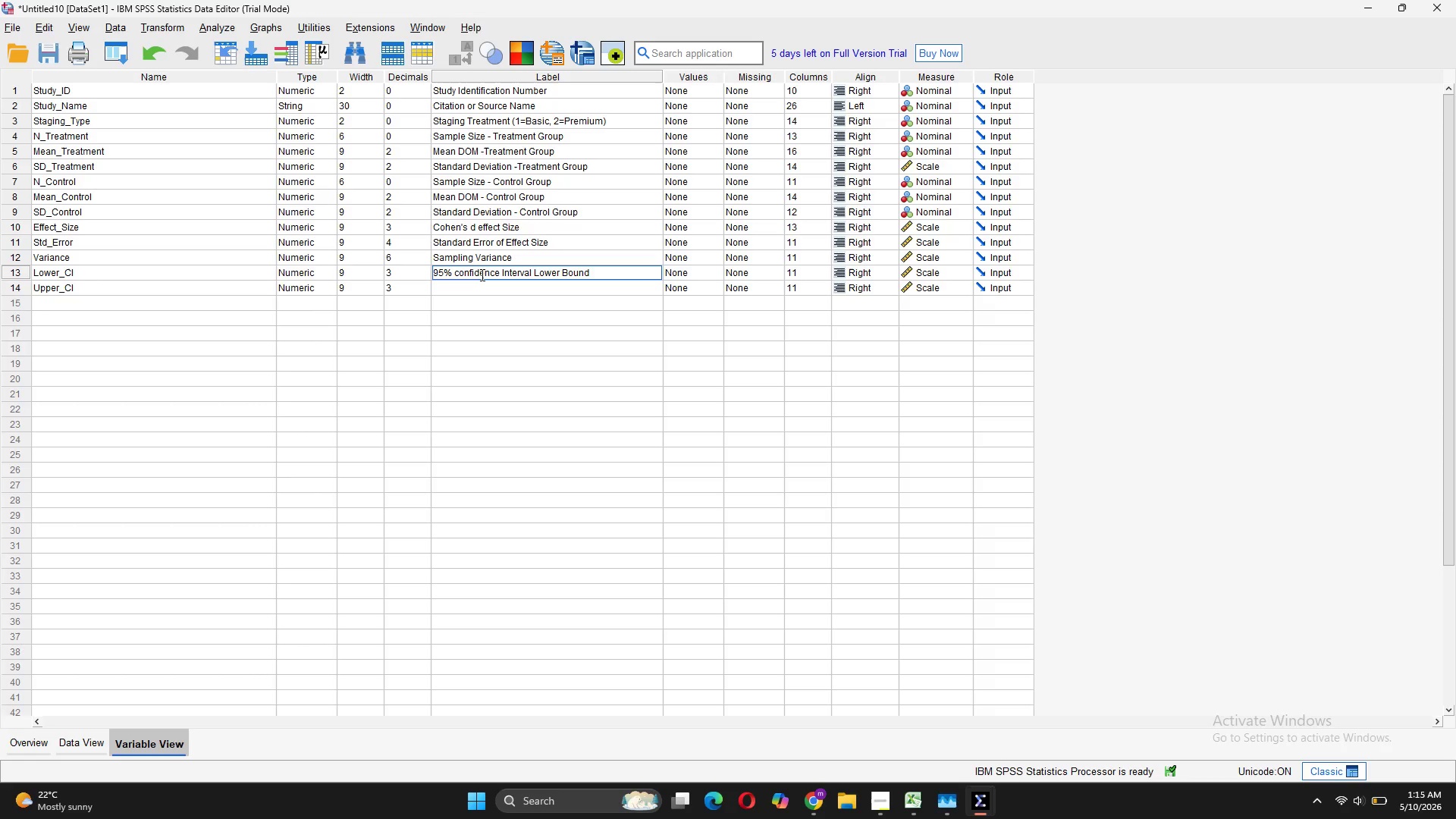 
left_click_drag(start_coordinate=[598, 271], to_coordinate=[431, 275])
 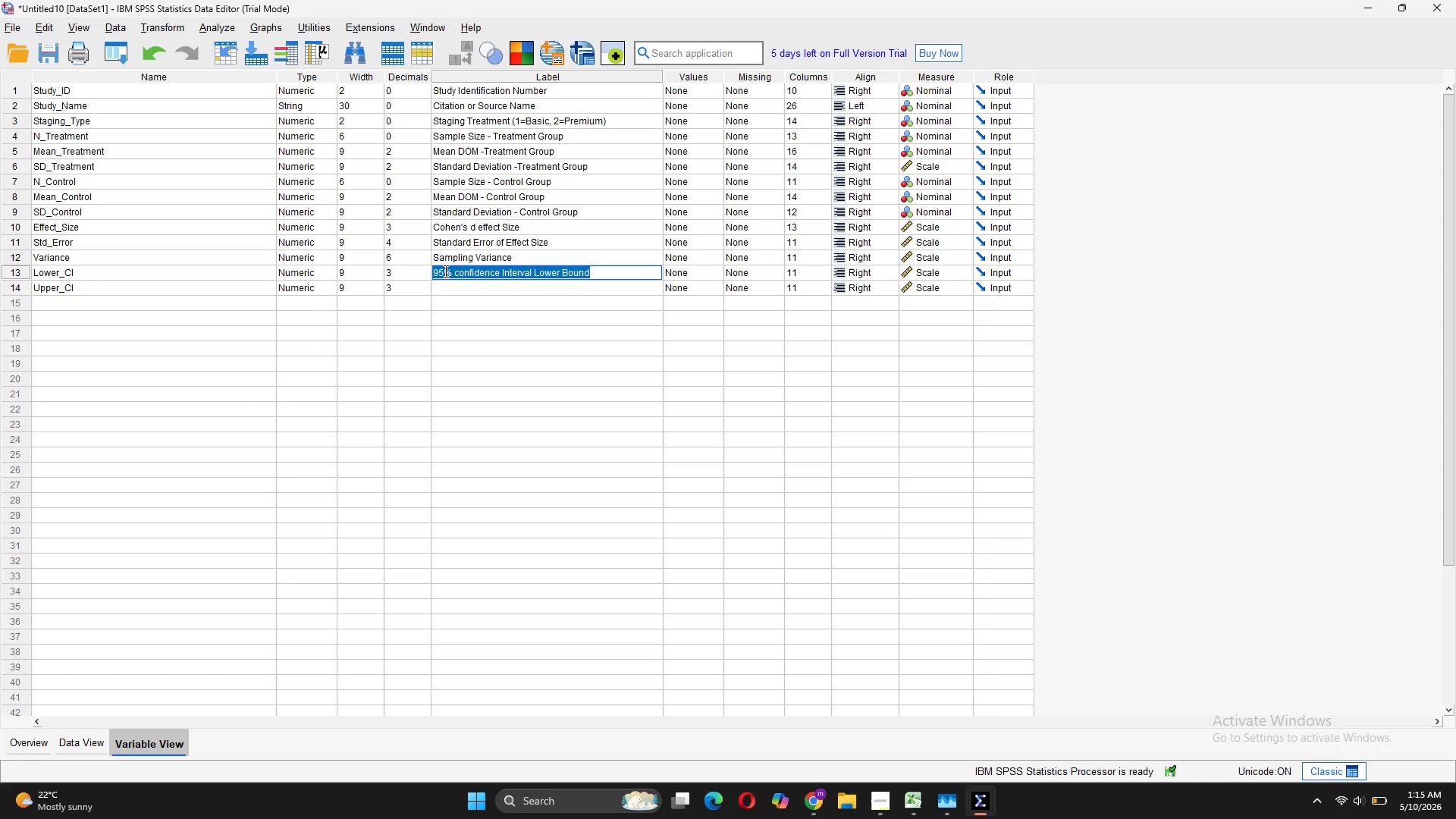 
right_click([444, 271])
 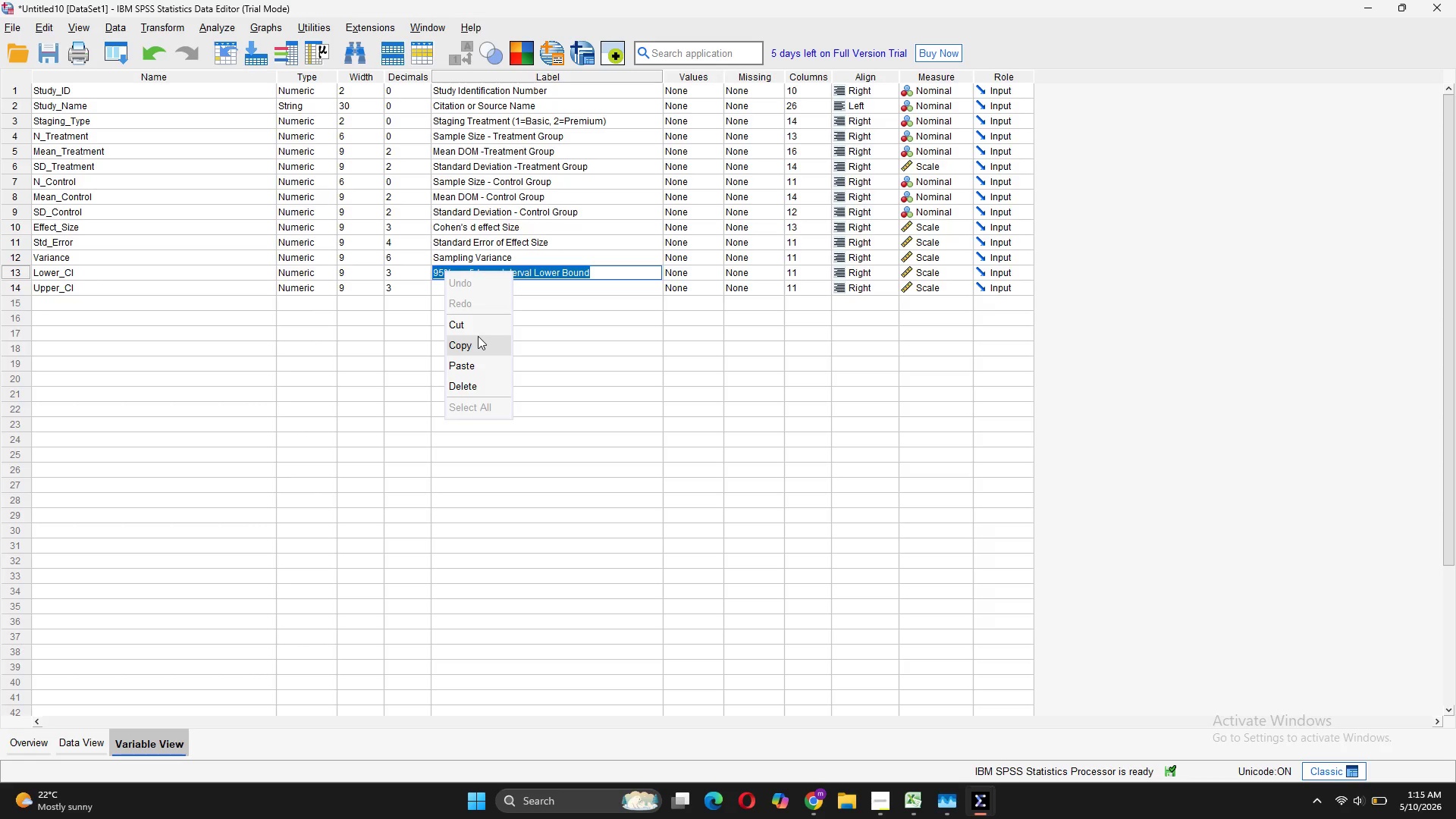 
left_click([478, 336])
 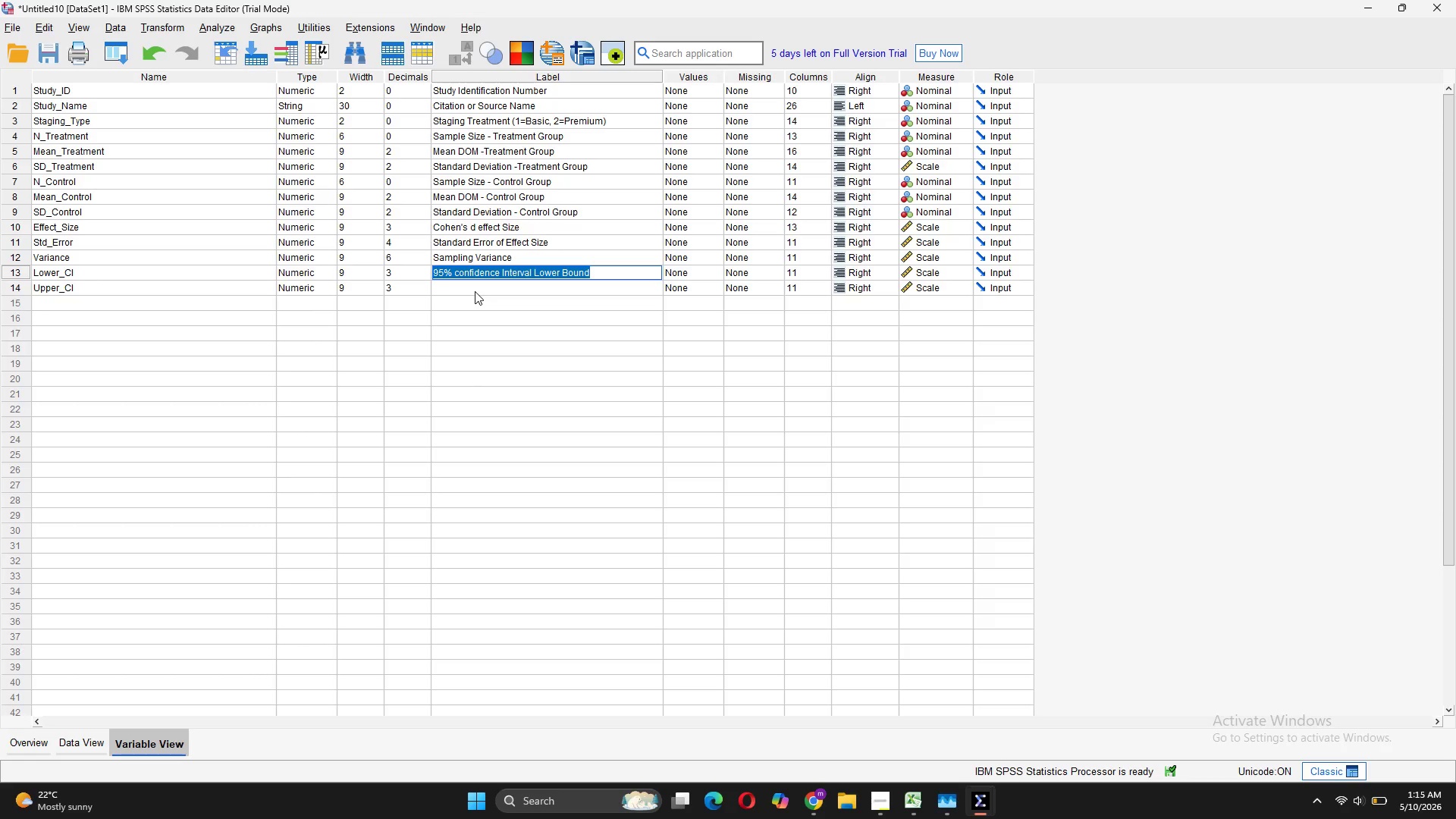 
left_click([475, 290])
 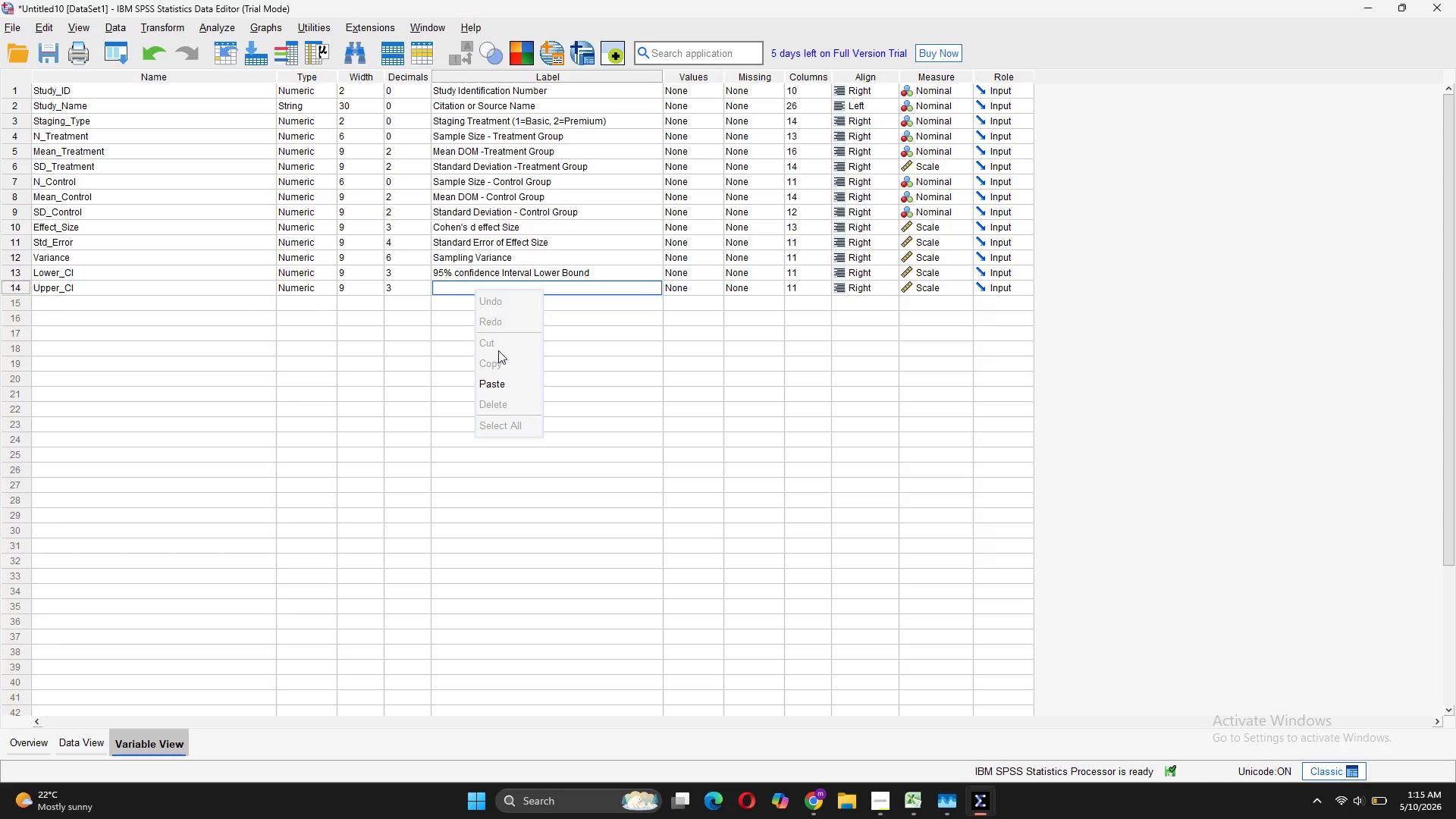 
left_click([501, 378])
 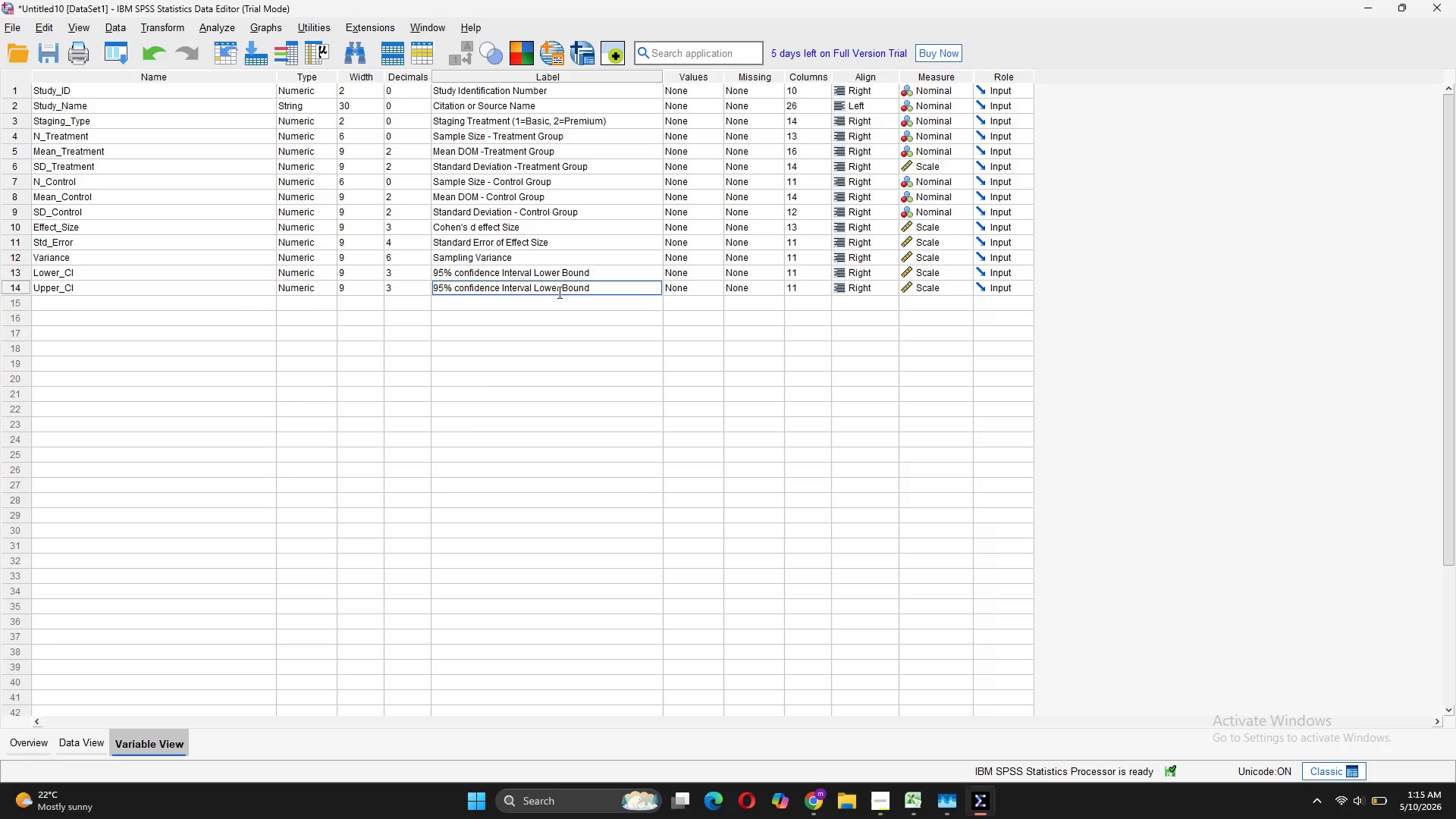 
left_click([558, 285])
 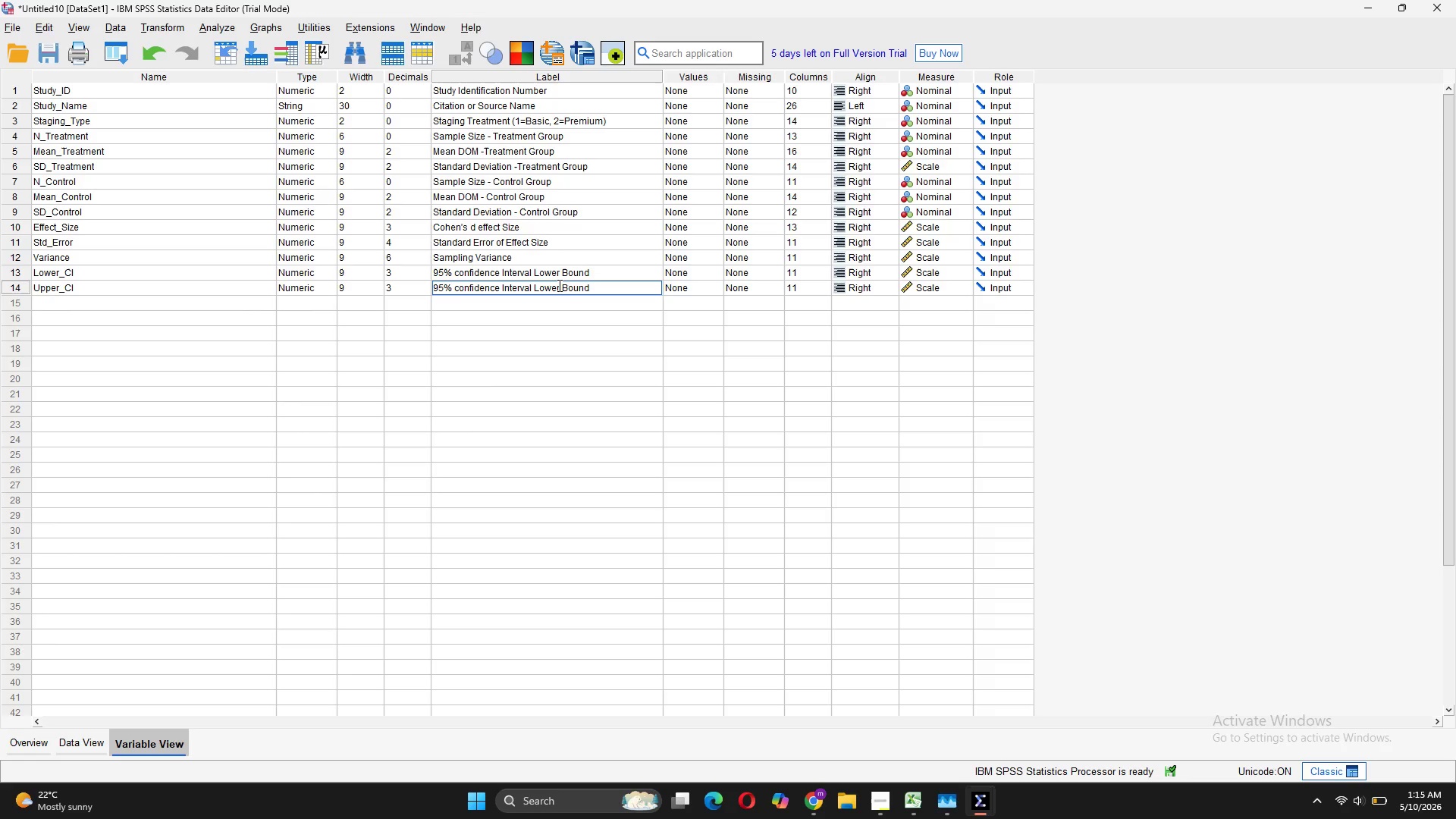 
key(Backspace)
key(Backspace)
key(Backspace)
key(Backspace)
key(Backspace)
type(Upper)
 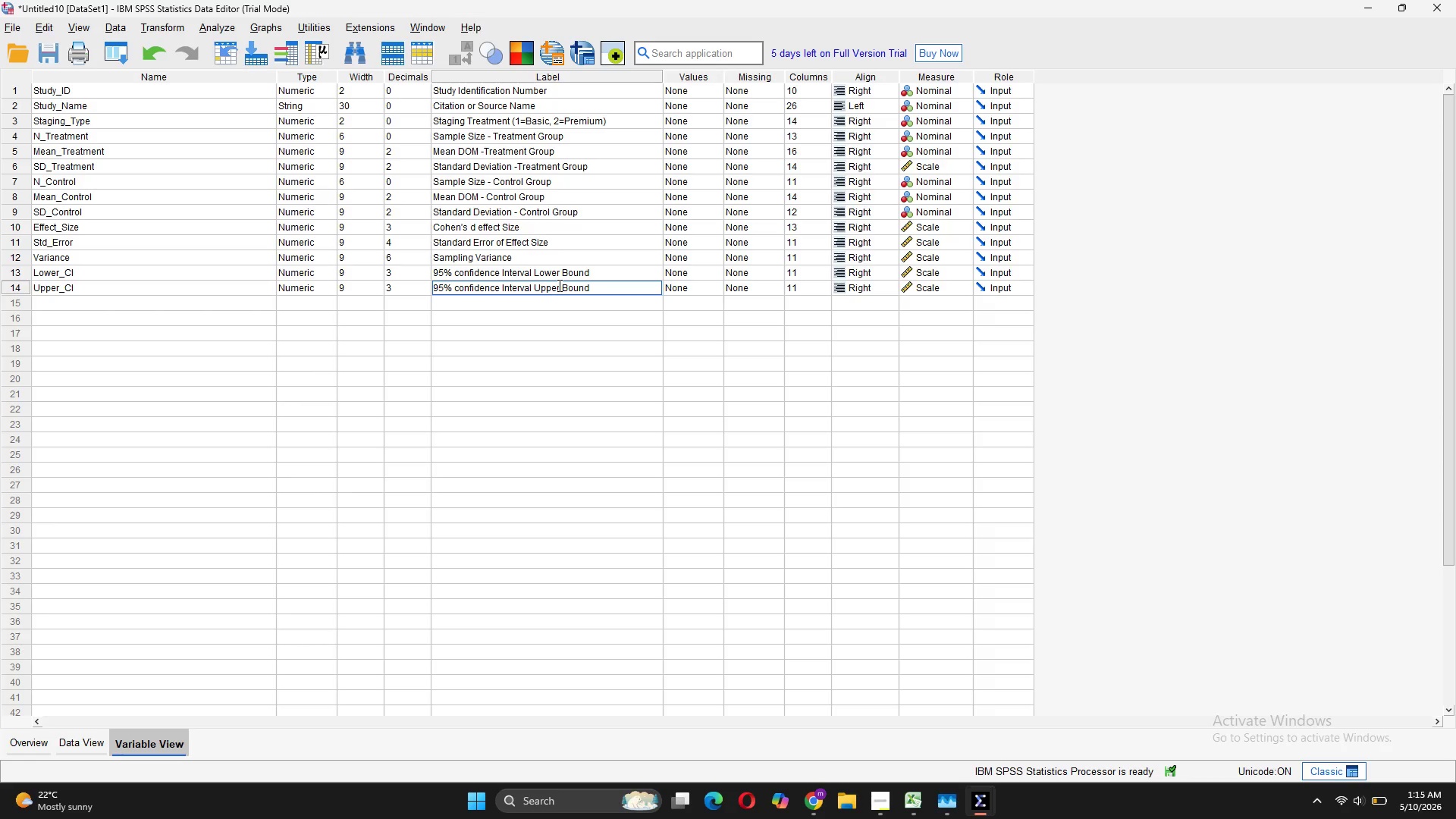 
wait(6.3)
 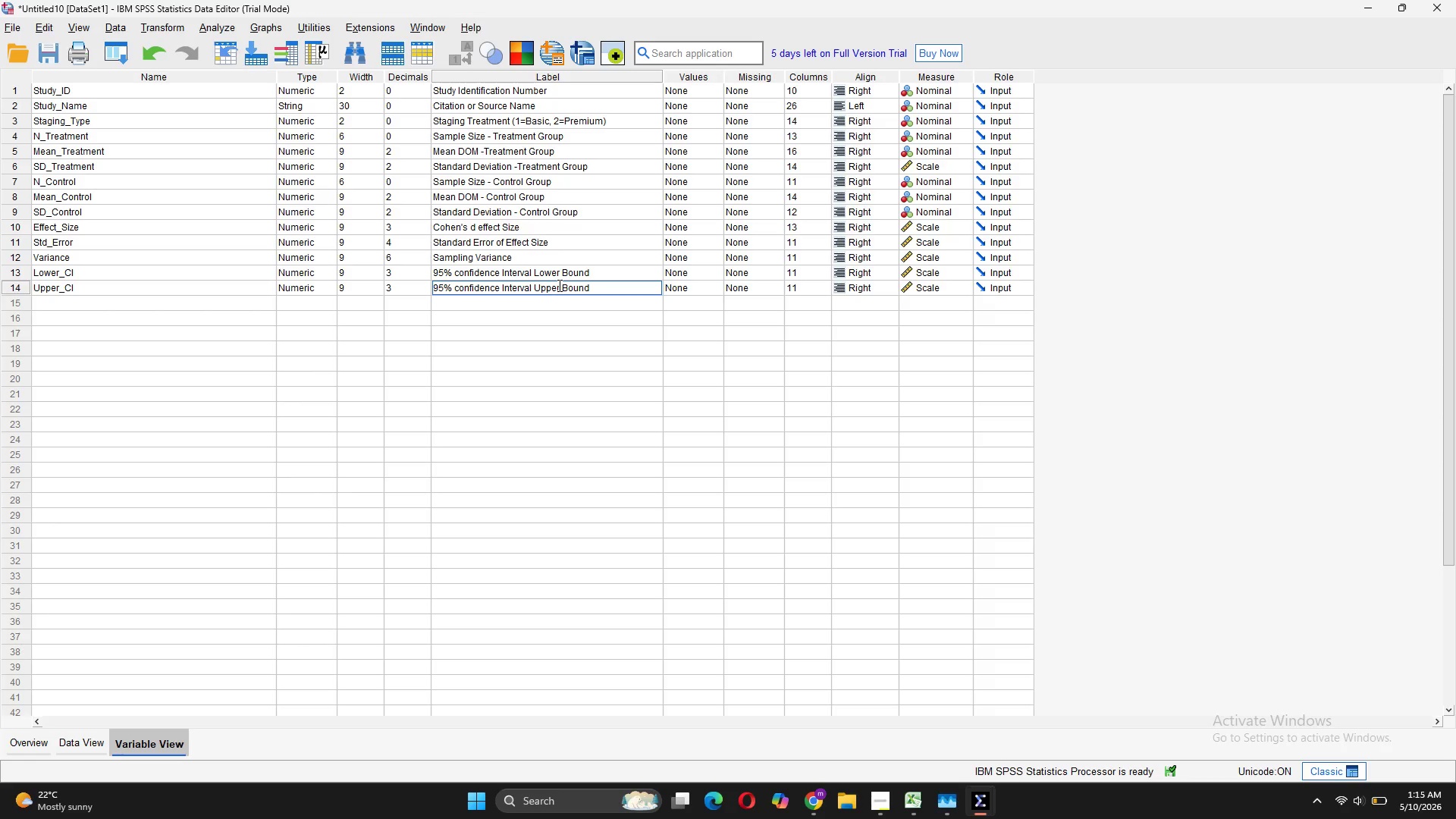 
left_click([440, 378])
 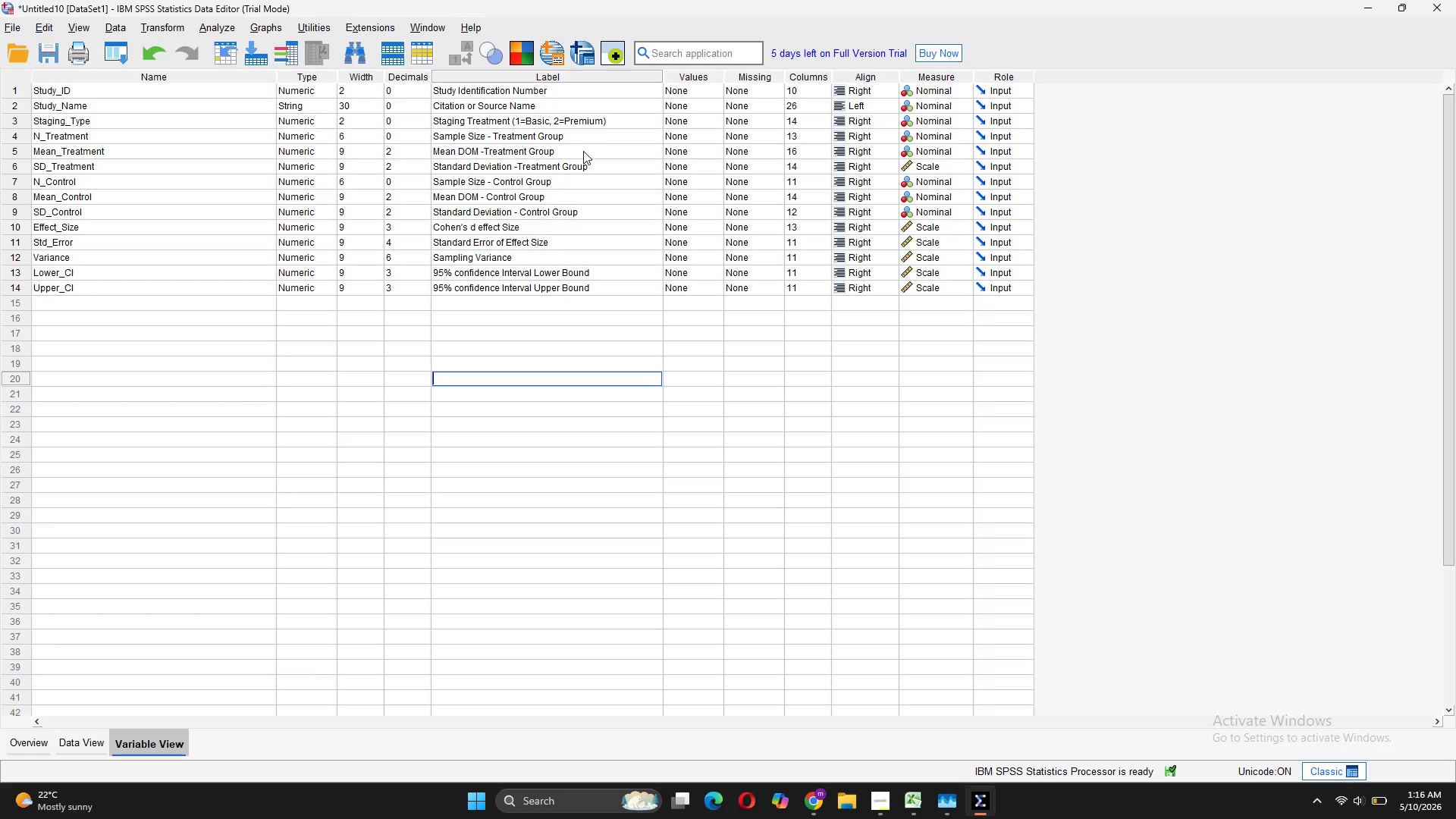 
wait(64.27)
 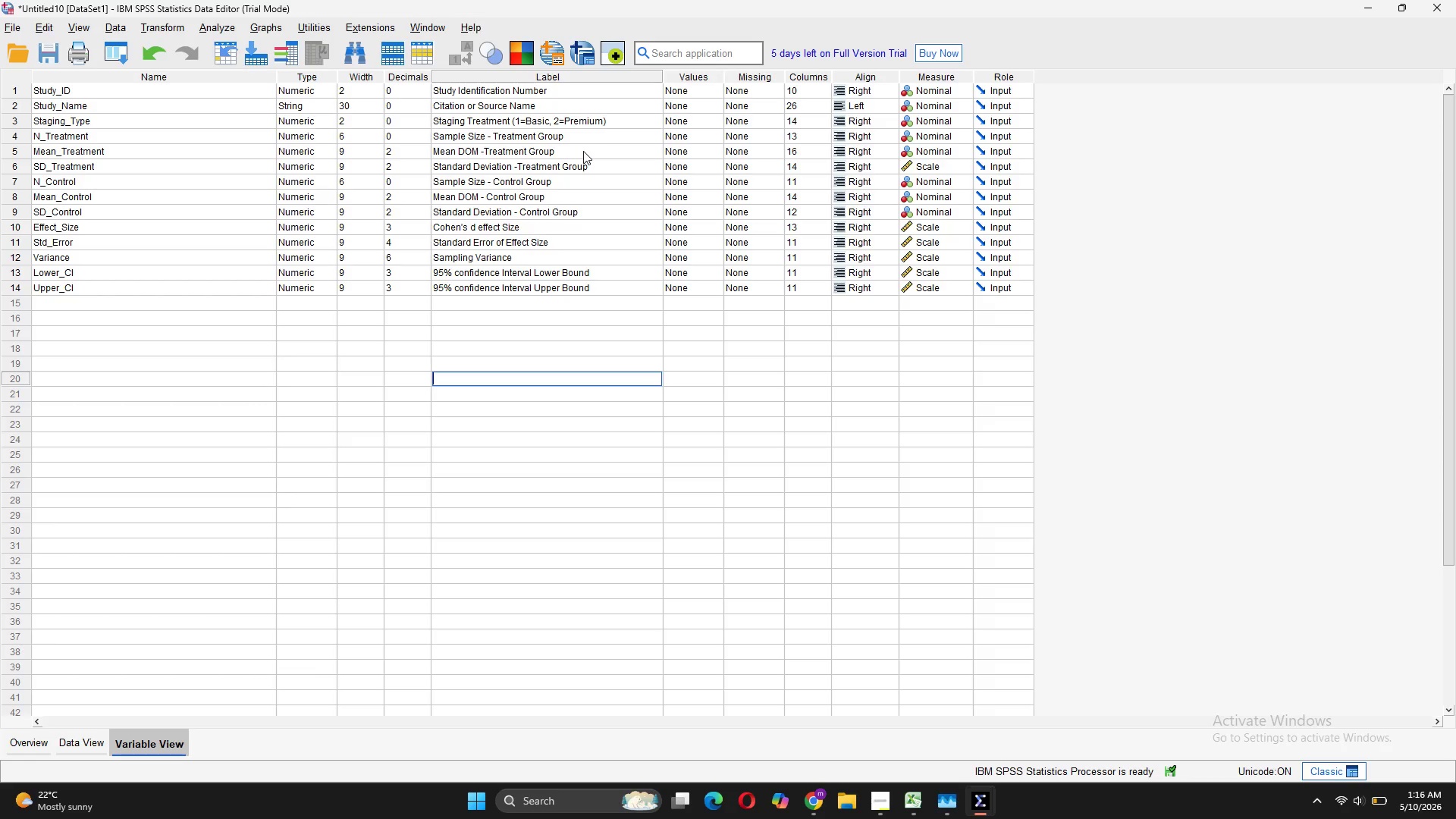 
double_click([87, 745])
 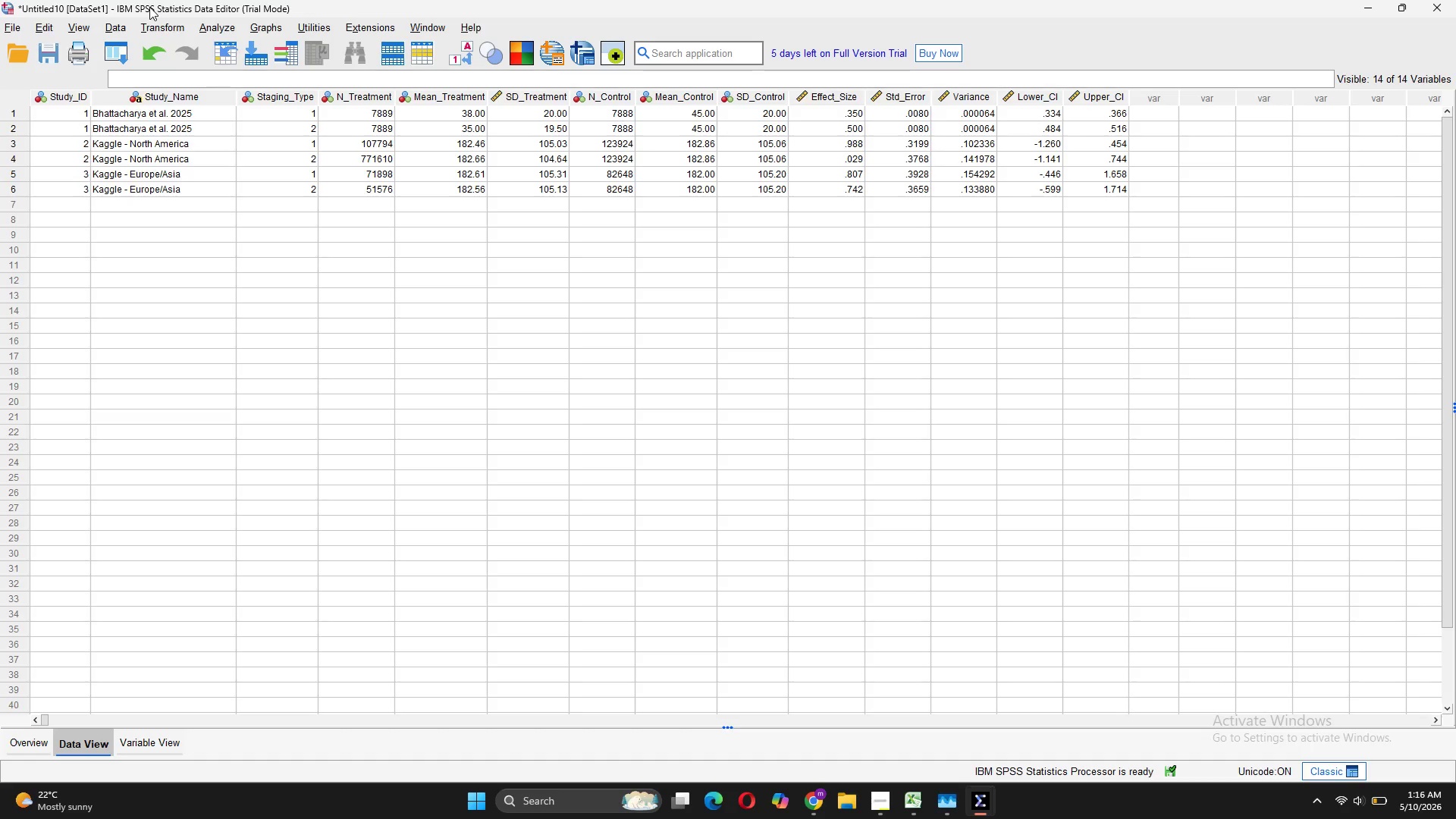 
wait(6.06)
 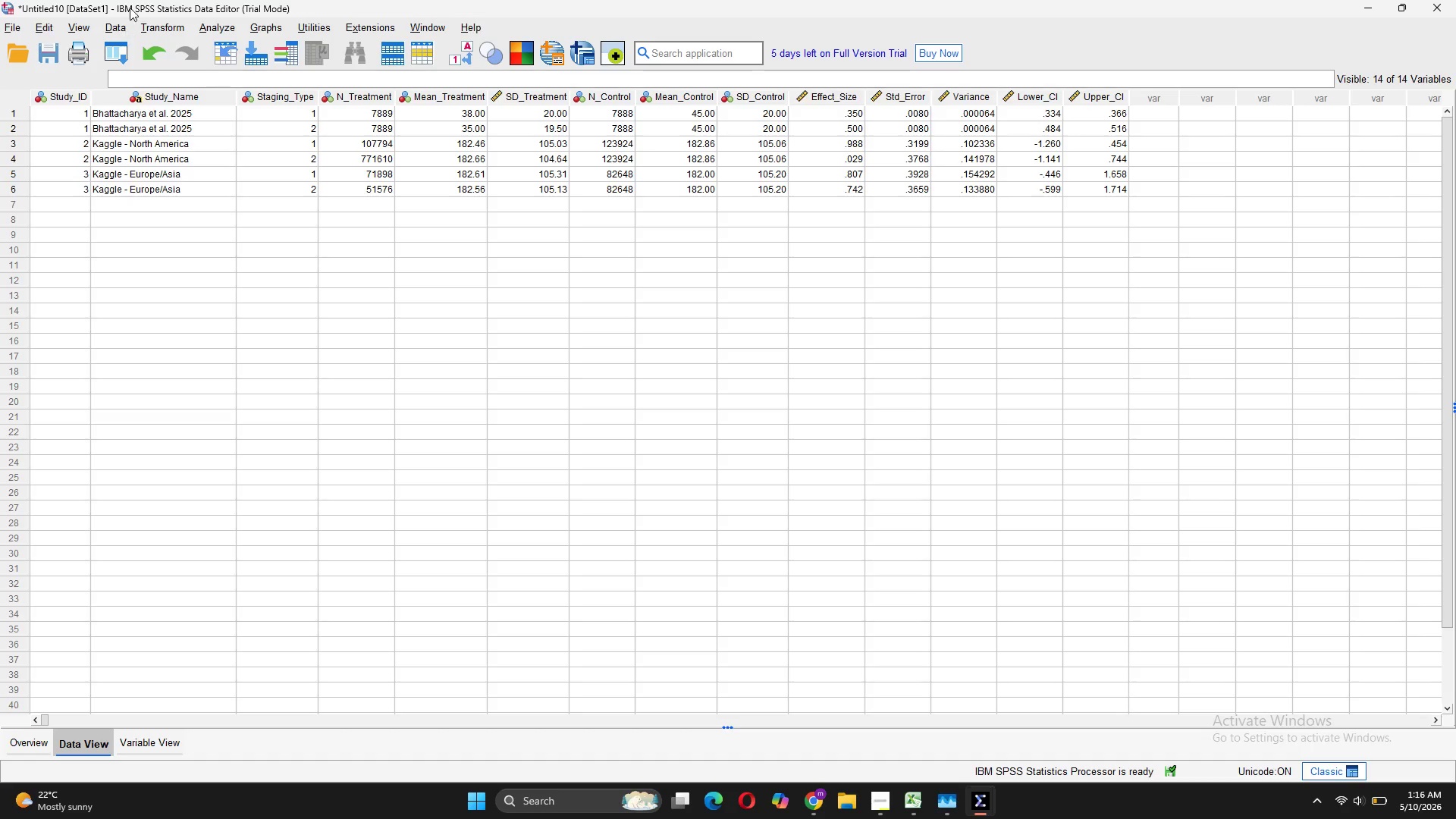 
left_click([204, 20])
 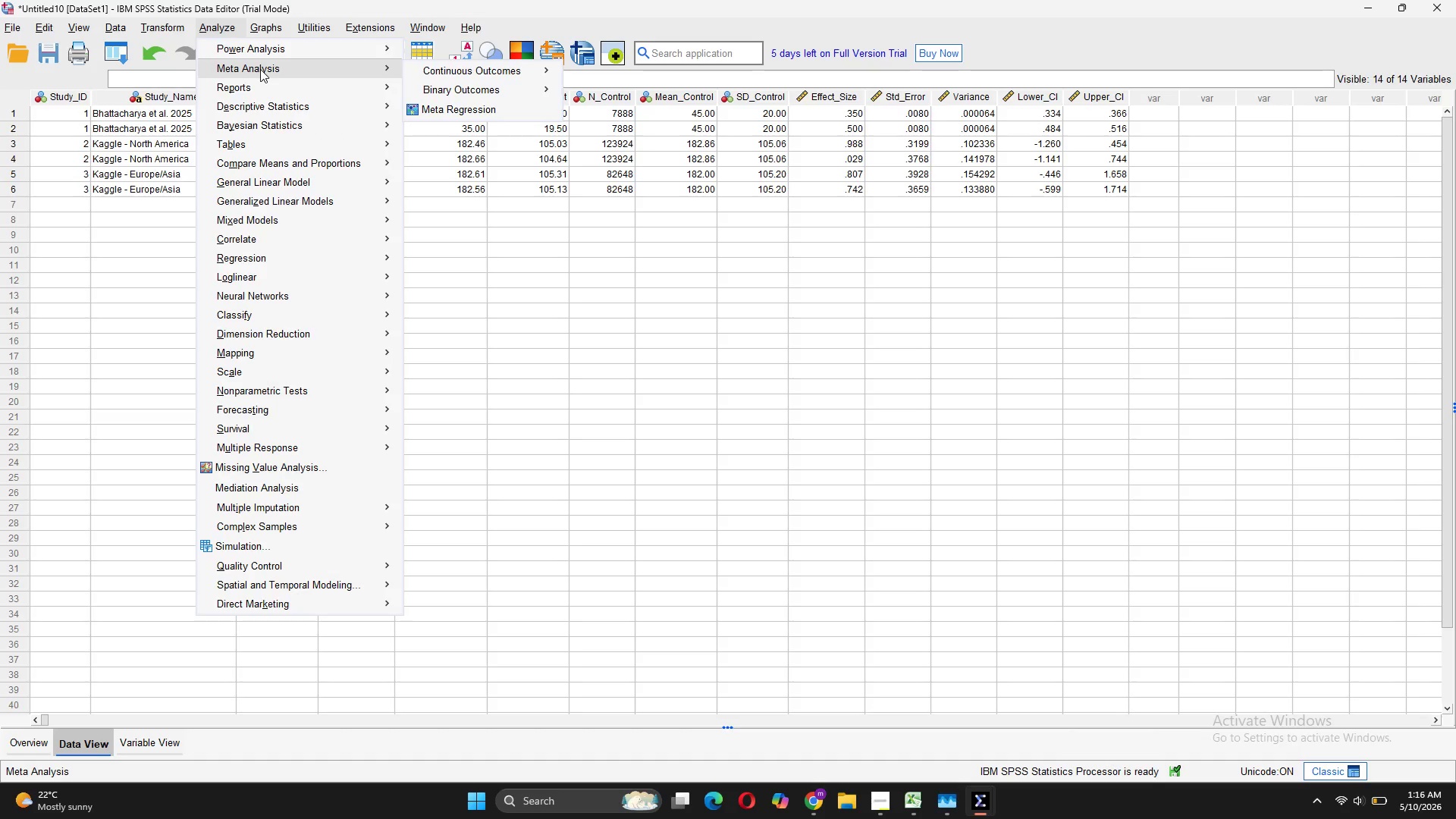 
mouse_move([491, 66])
 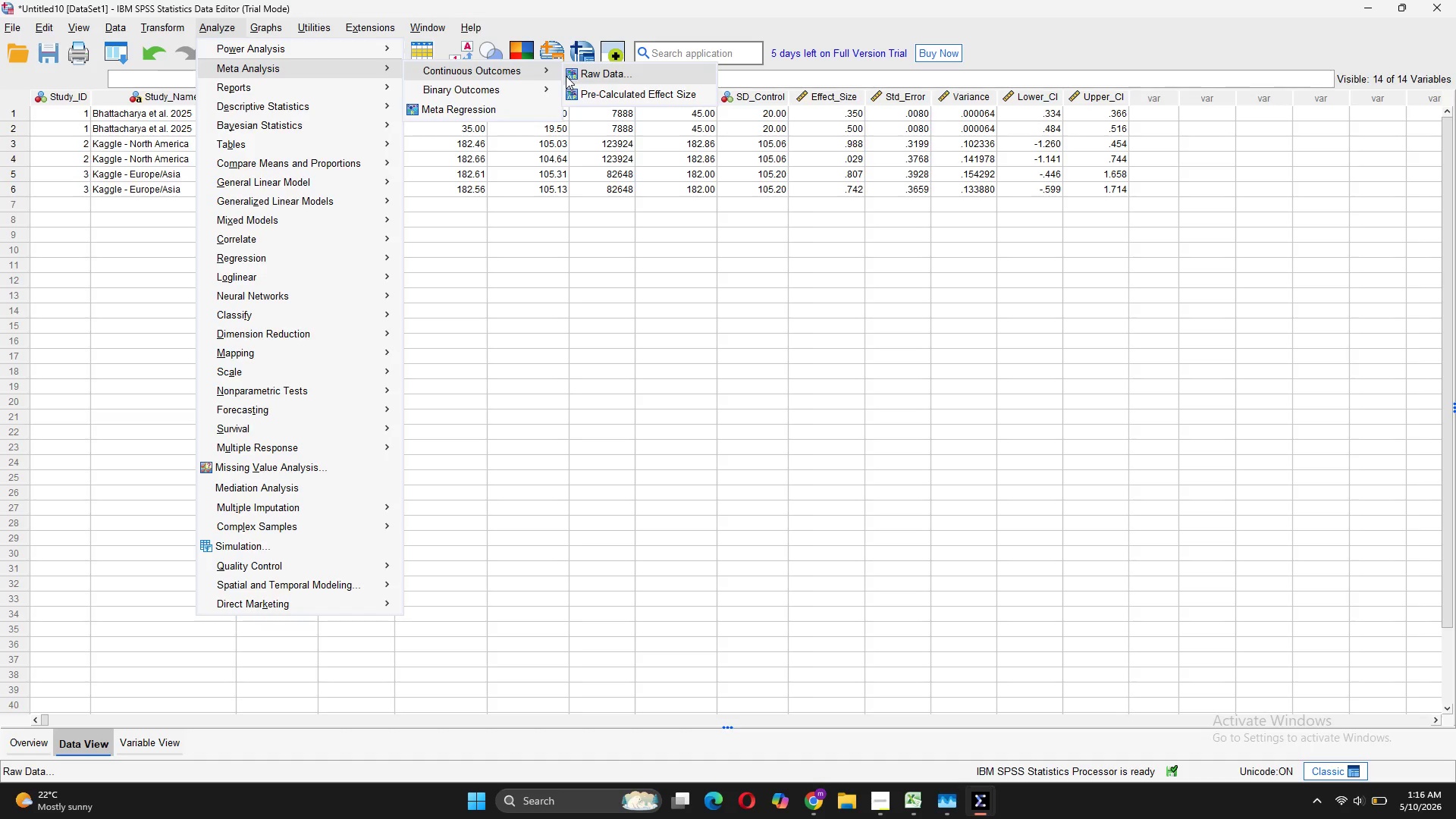 
wait(11.76)
 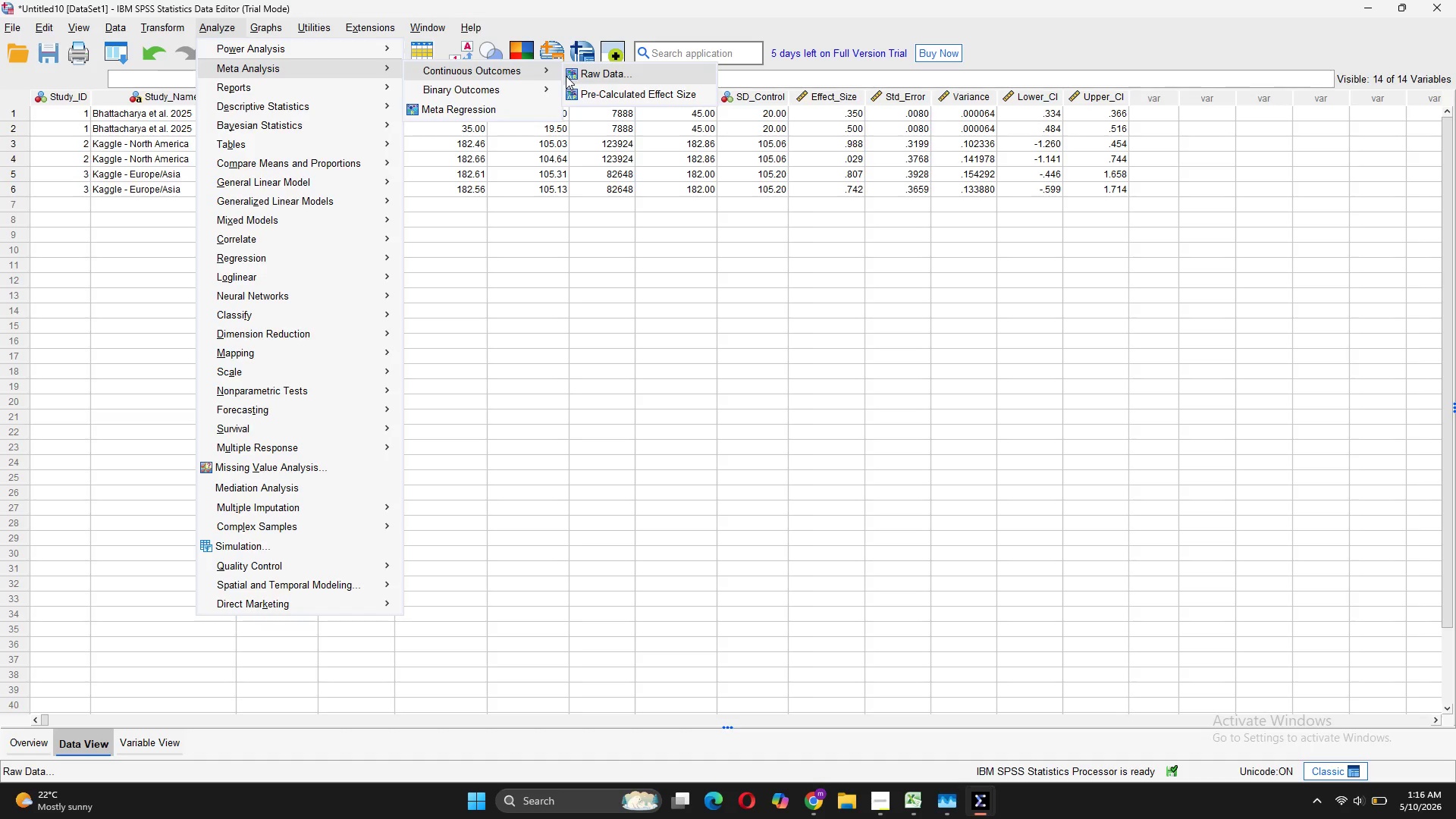 
left_click([580, 77])
 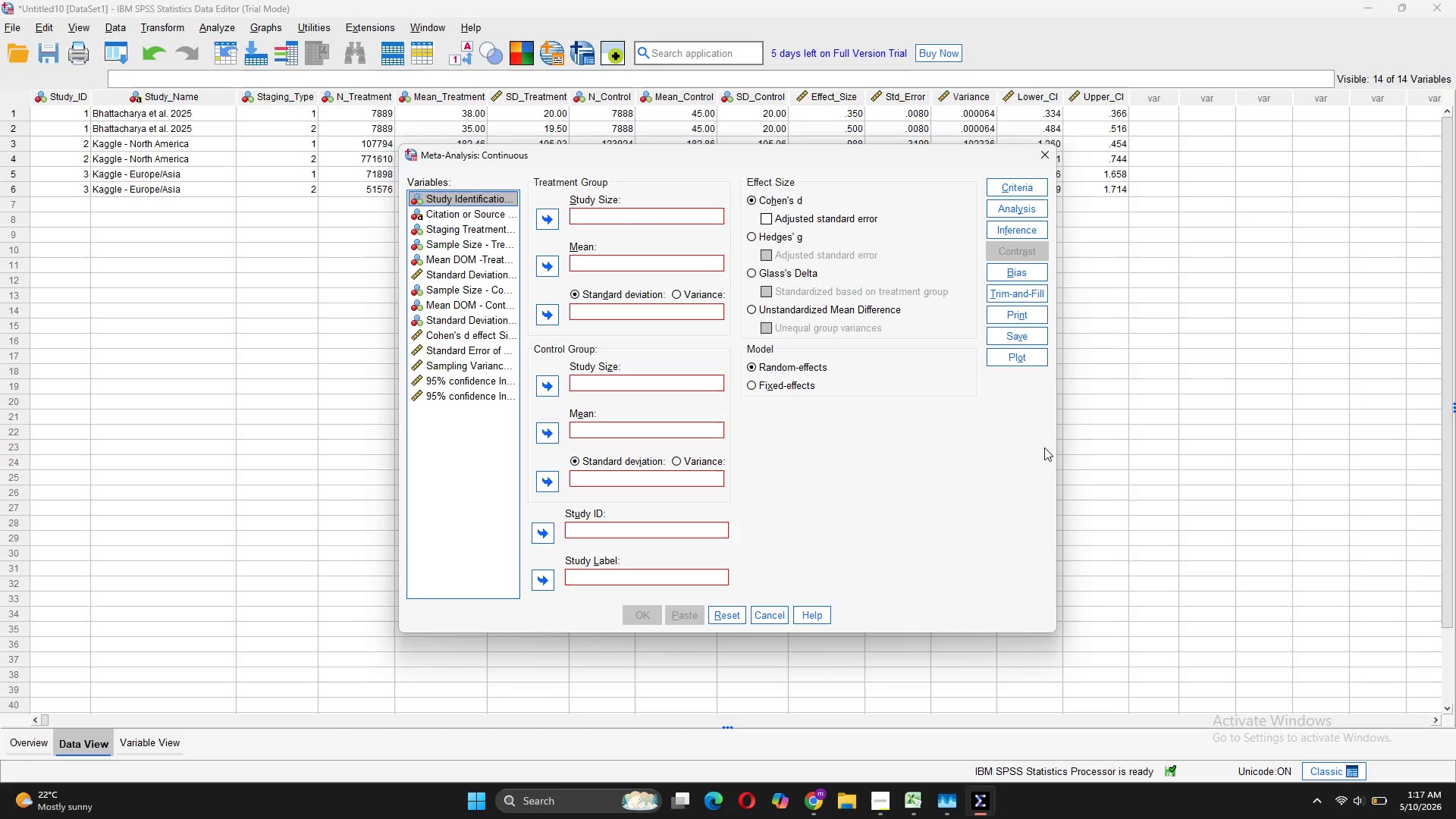 
wait(25.92)
 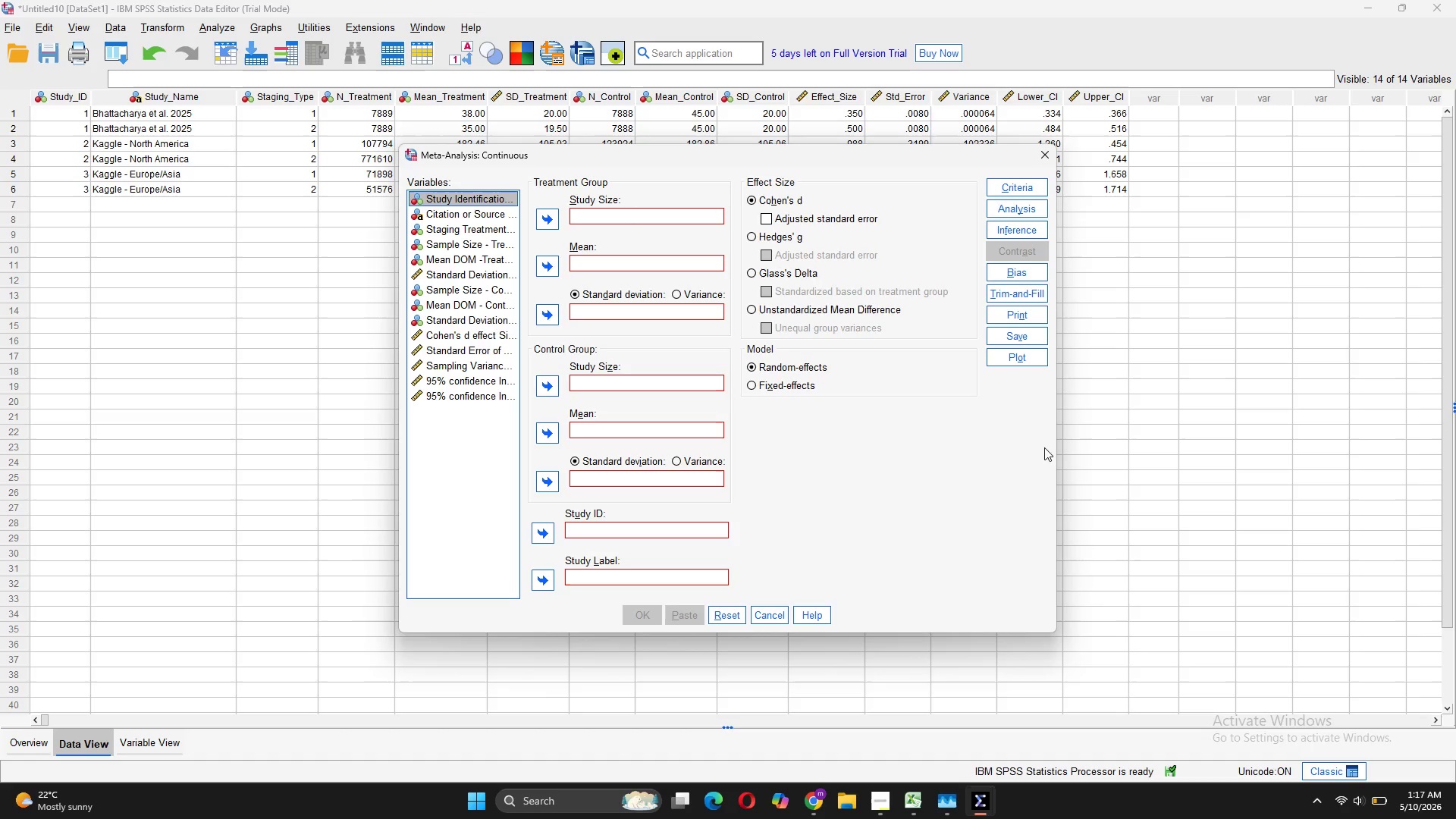 
left_click([761, 606])
 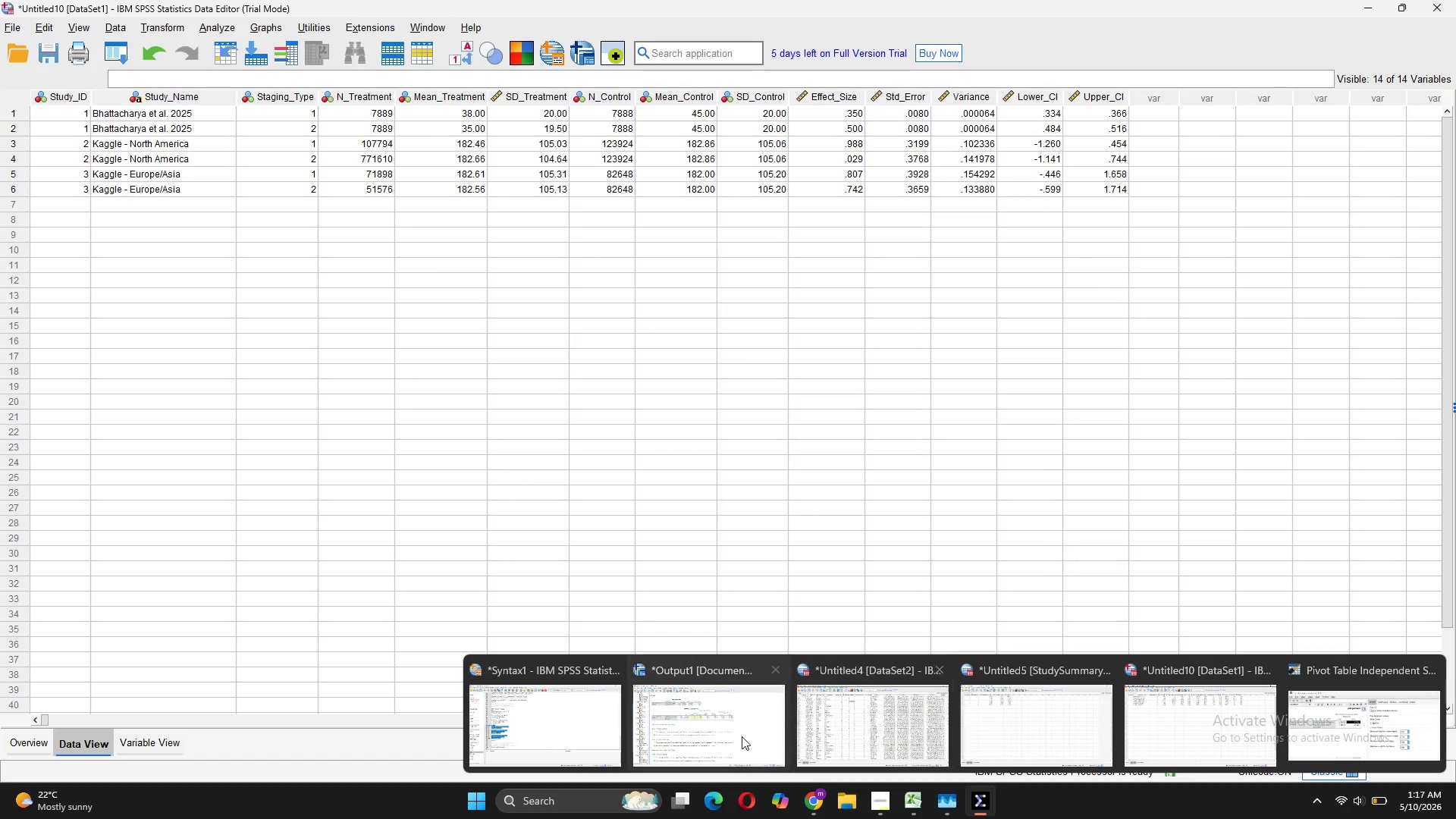 
left_click([581, 733])
 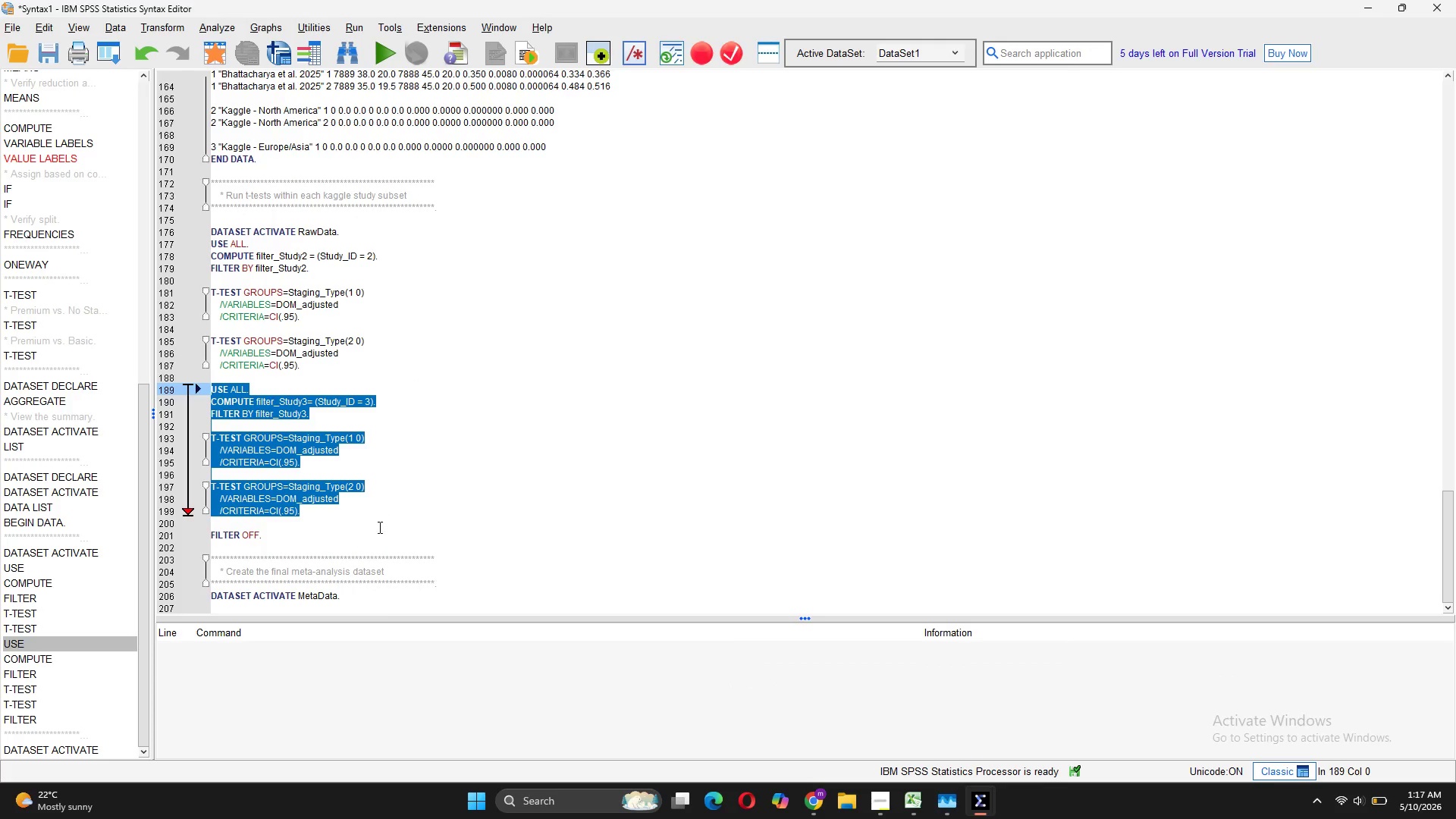 
scroll: coordinate [381, 527], scroll_direction: down, amount: 6.0
 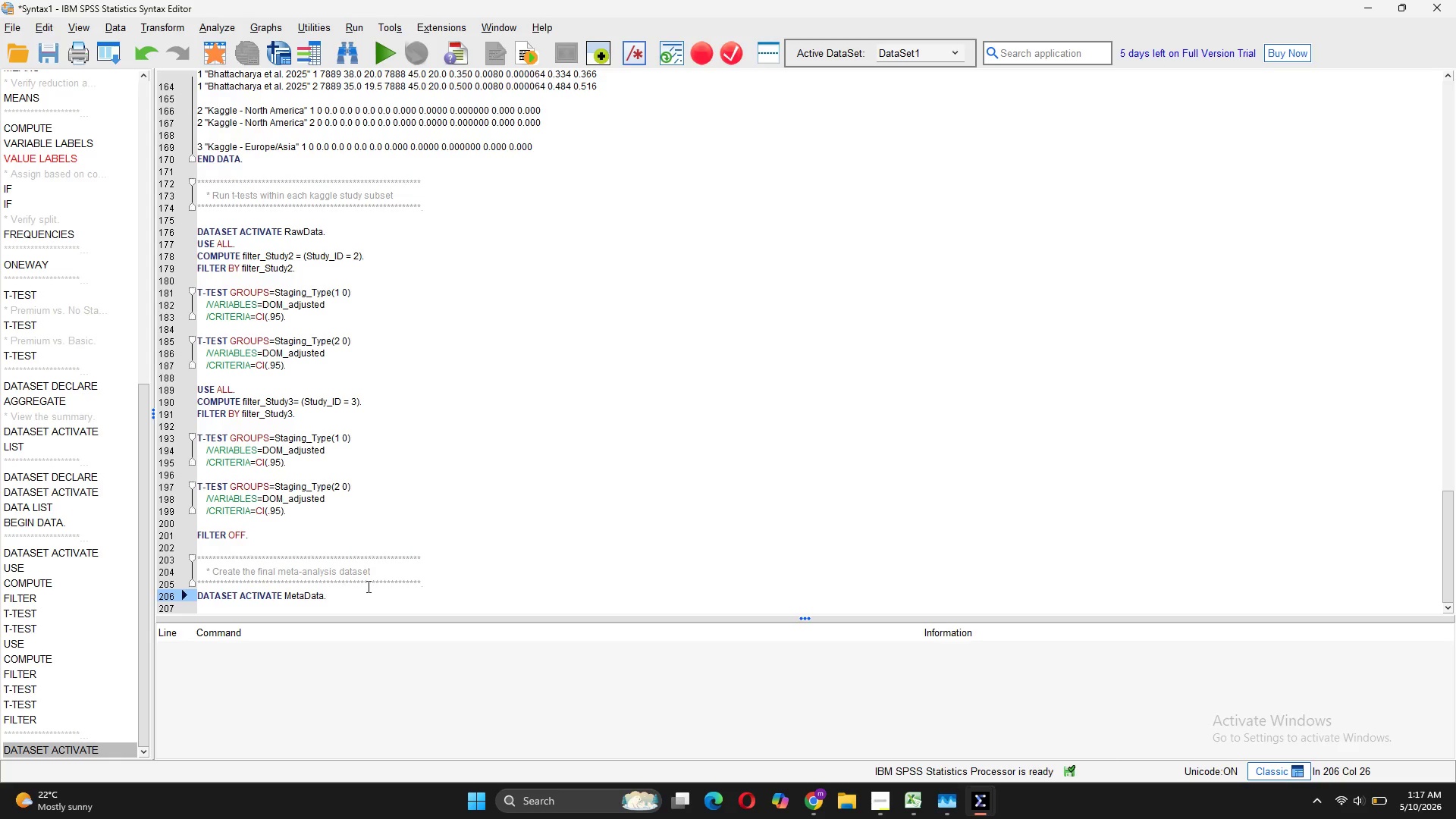 
wait(7.67)
 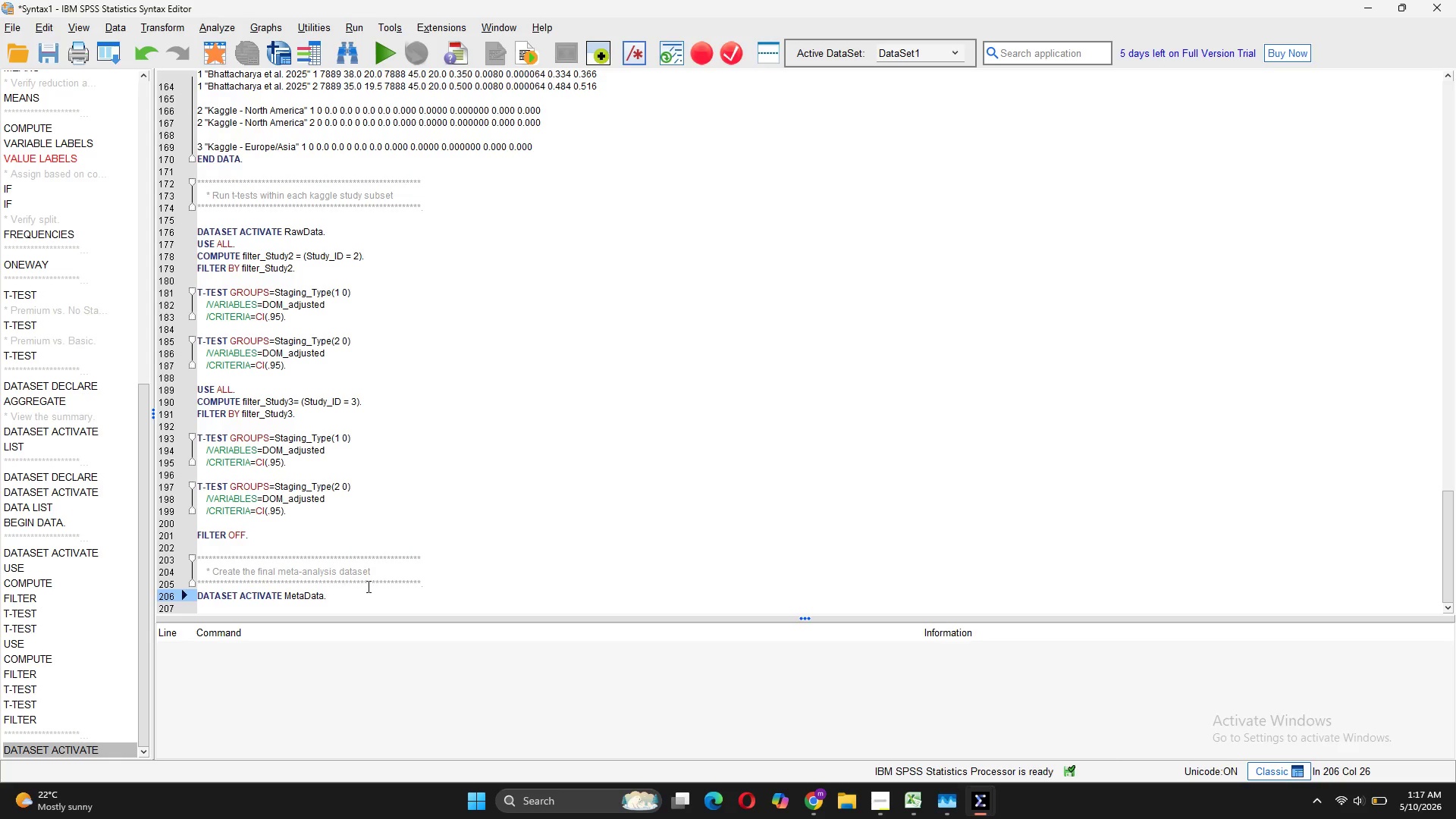 
left_click_drag(start_coordinate=[337, 607], to_coordinate=[177, 593])
 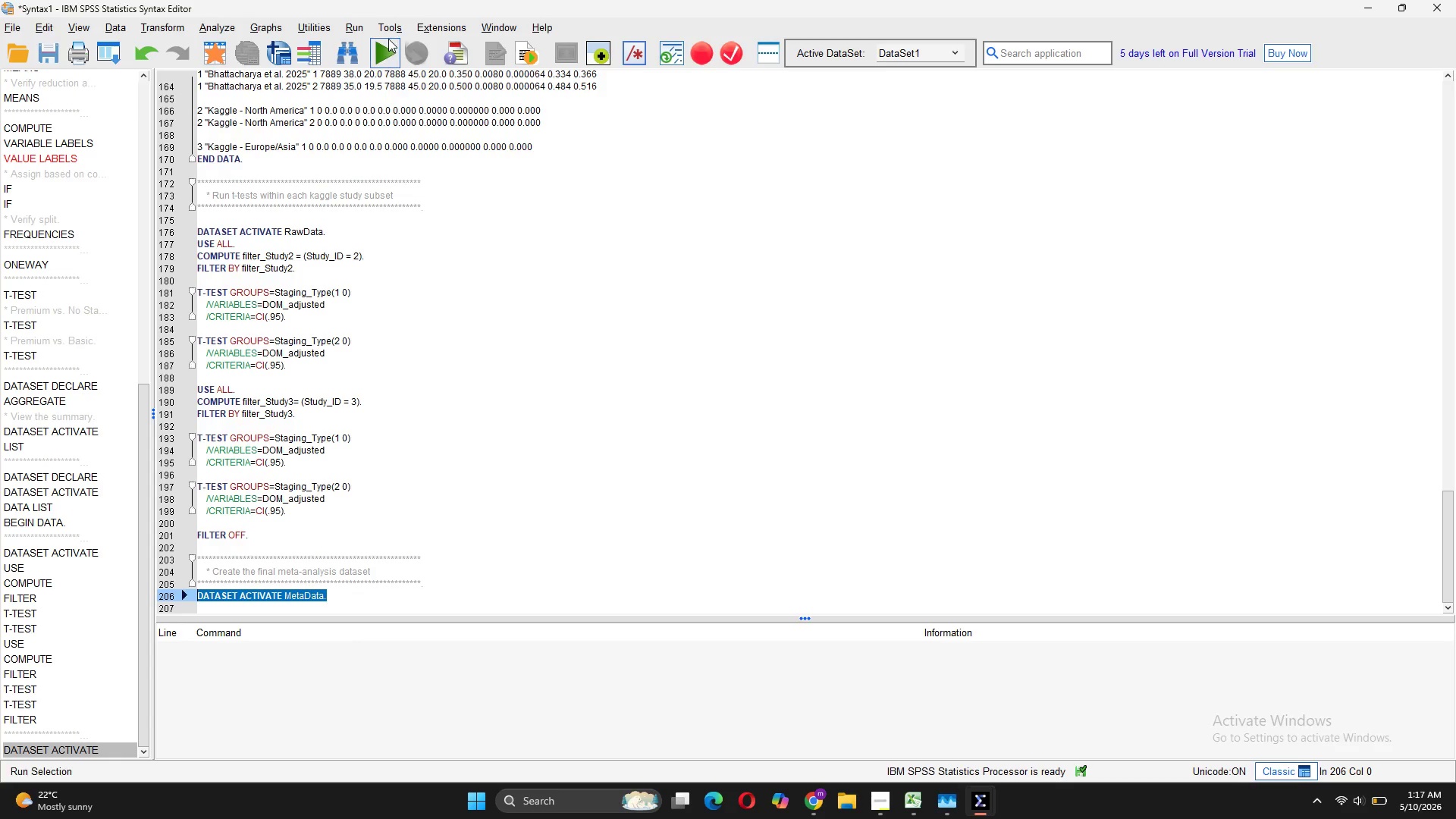 
left_click([388, 39])
 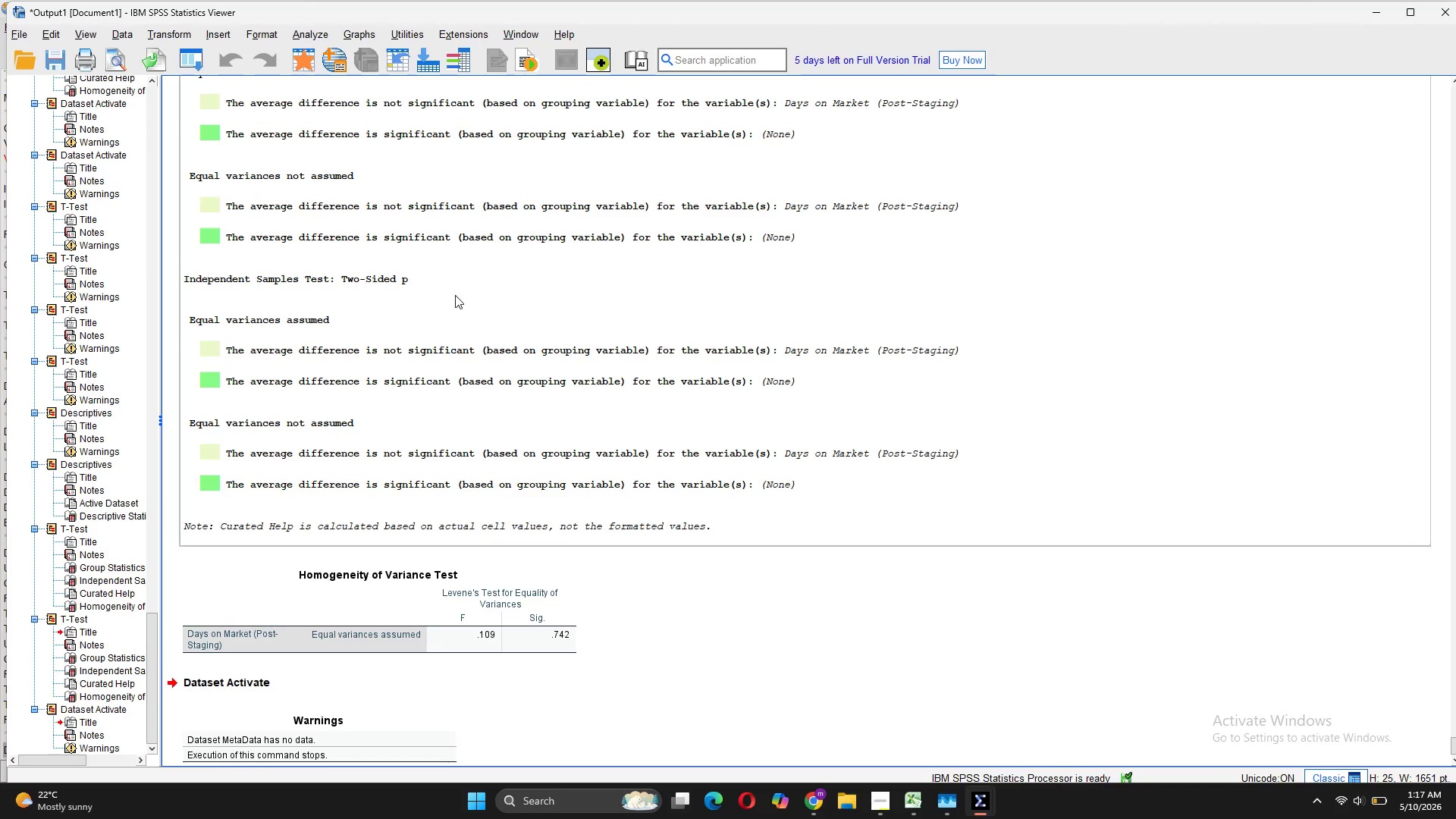 
scroll: coordinate [589, 387], scroll_direction: down, amount: 7.0
 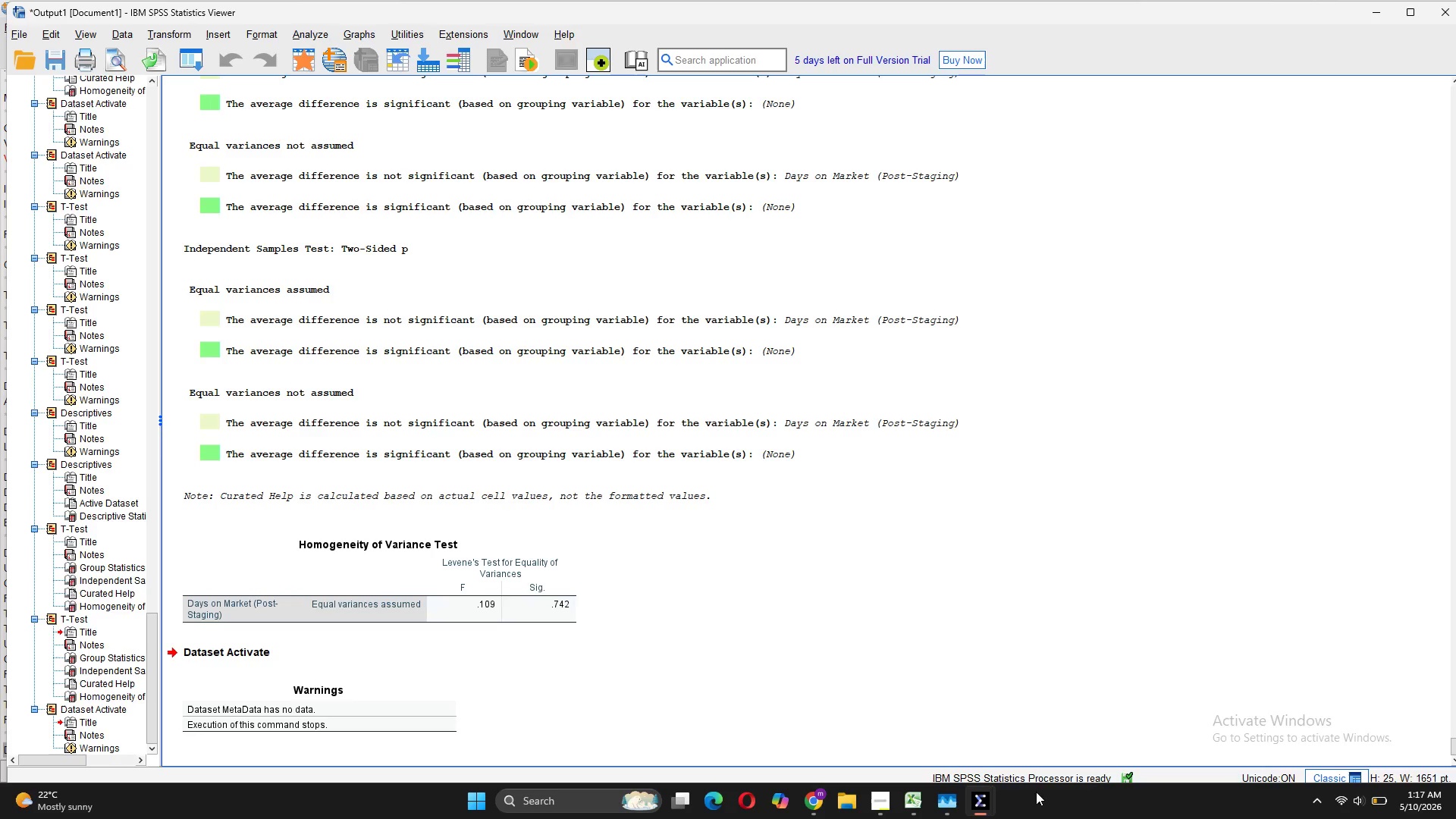 
mouse_move([1294, 741])
 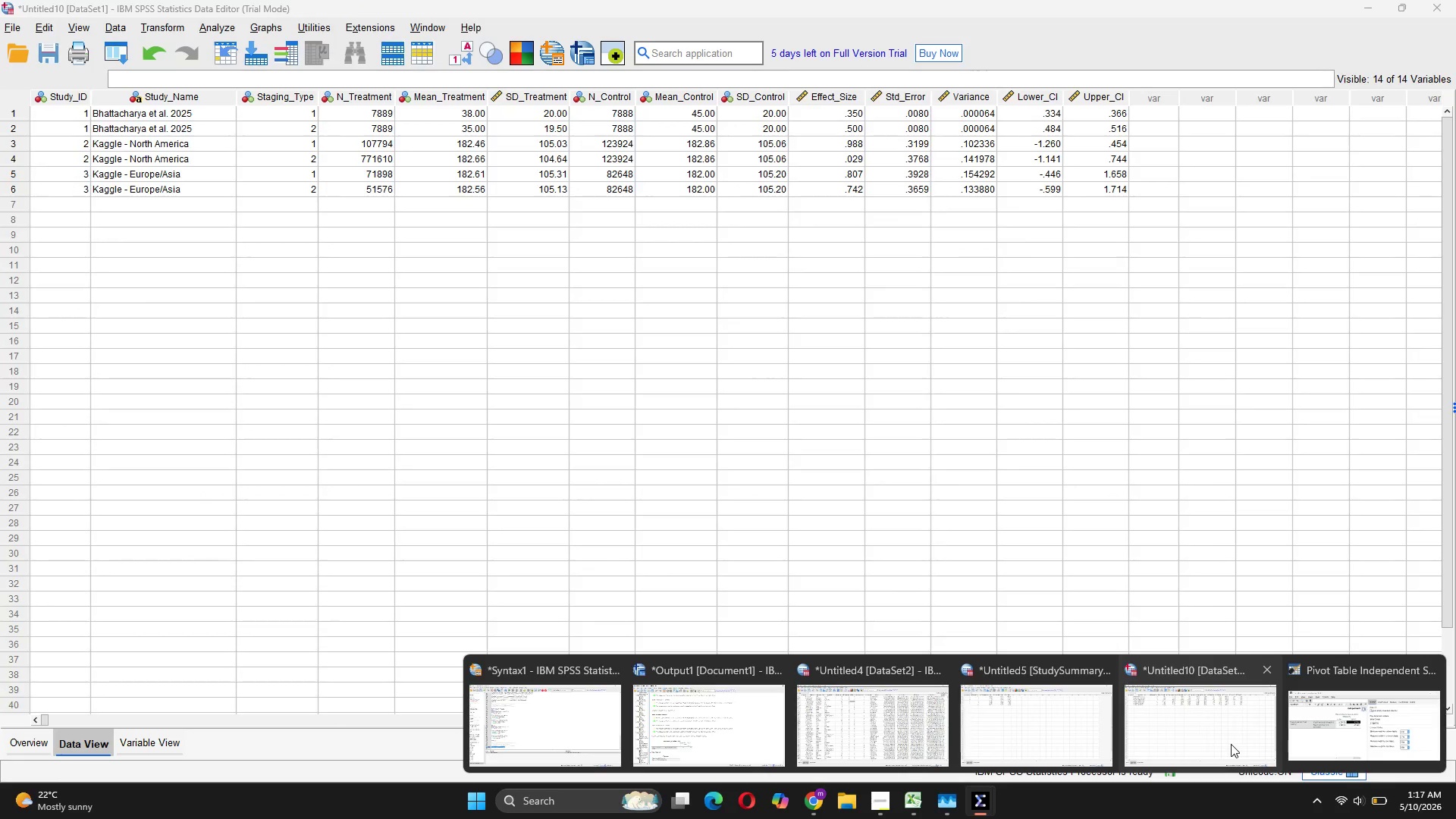 
left_click([1231, 744])
 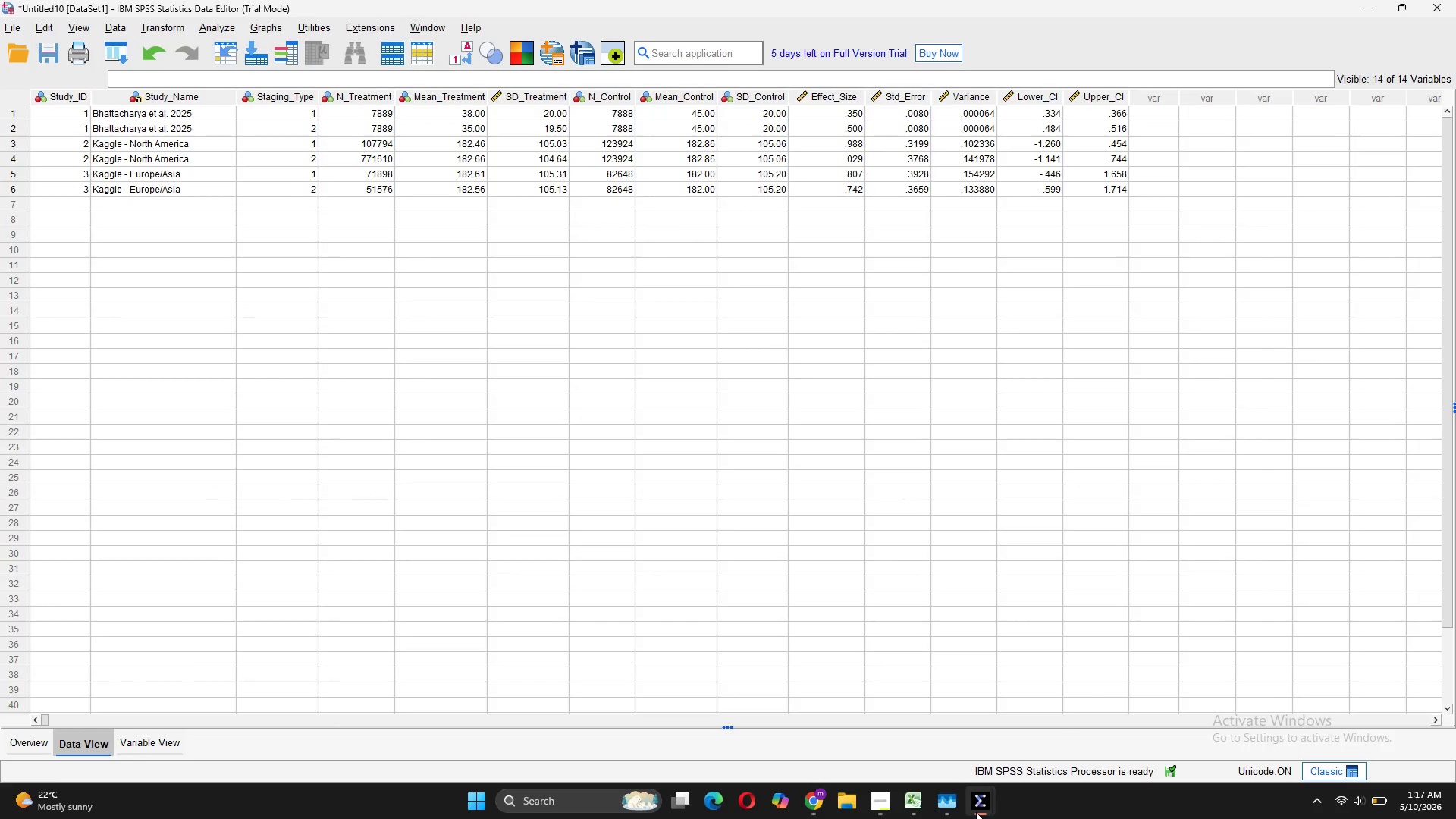 
mouse_move([1188, 742])
 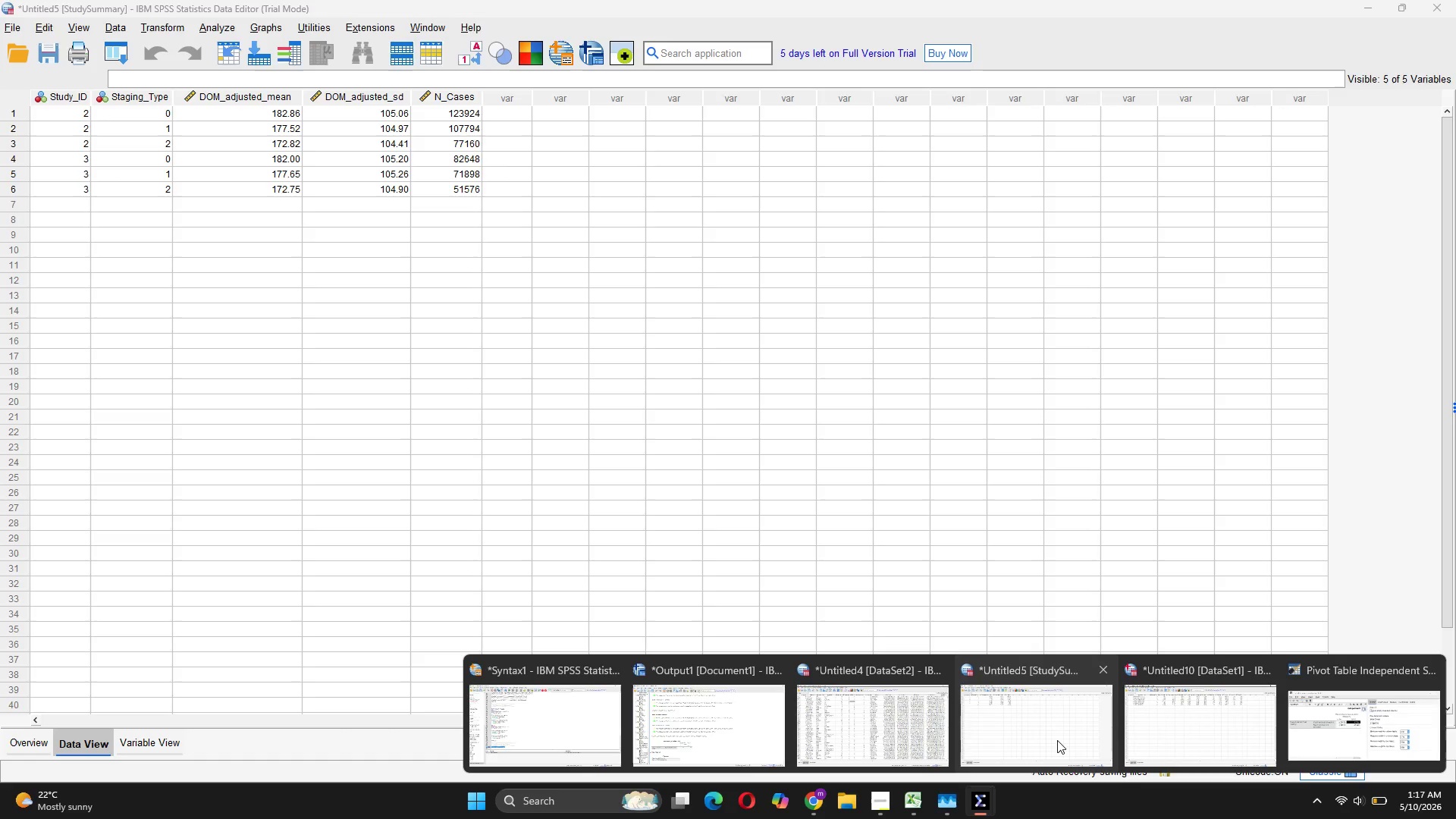 
wait(8.95)
 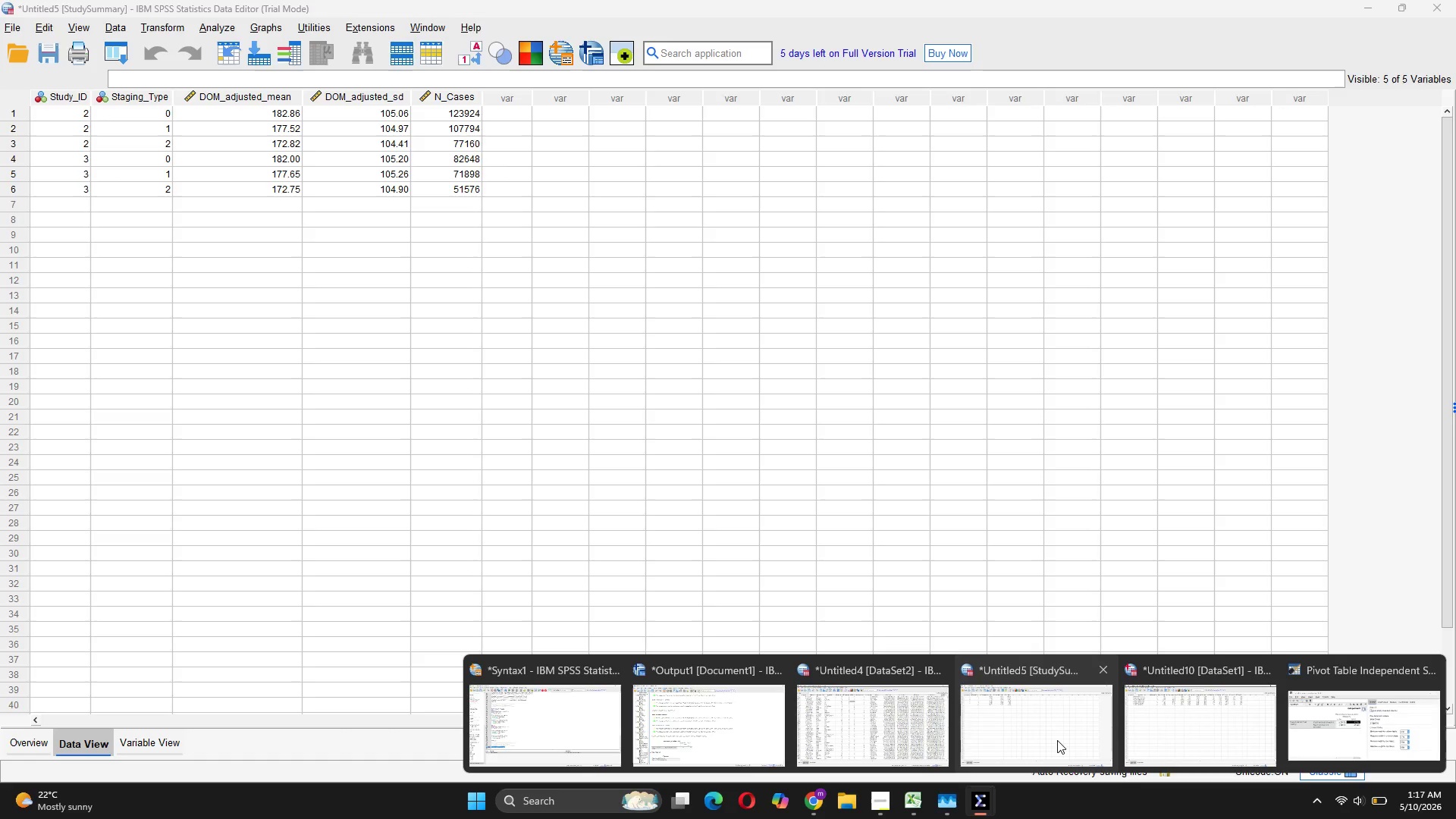 
left_click([1429, 667])
 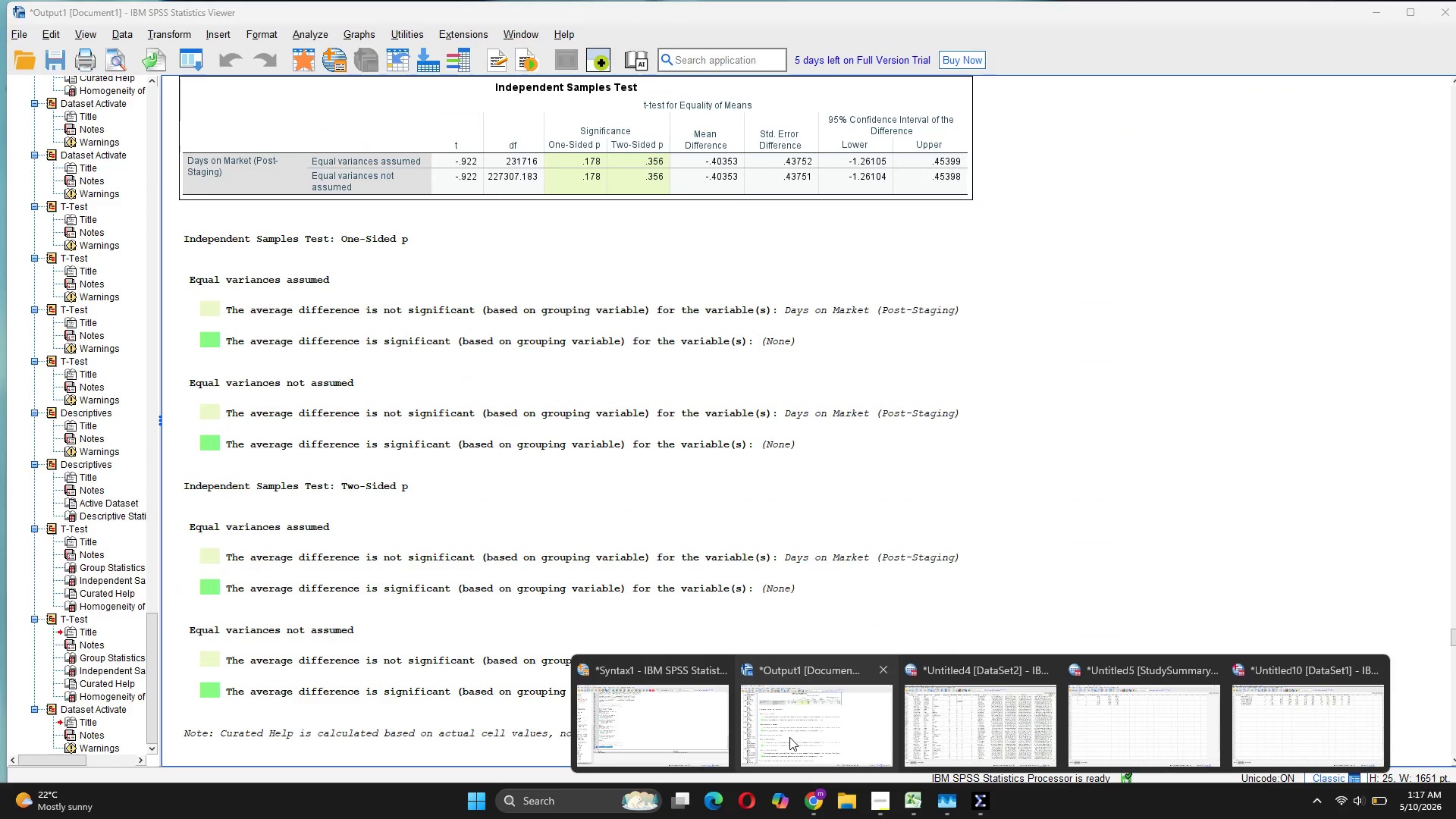 
left_click([654, 729])
 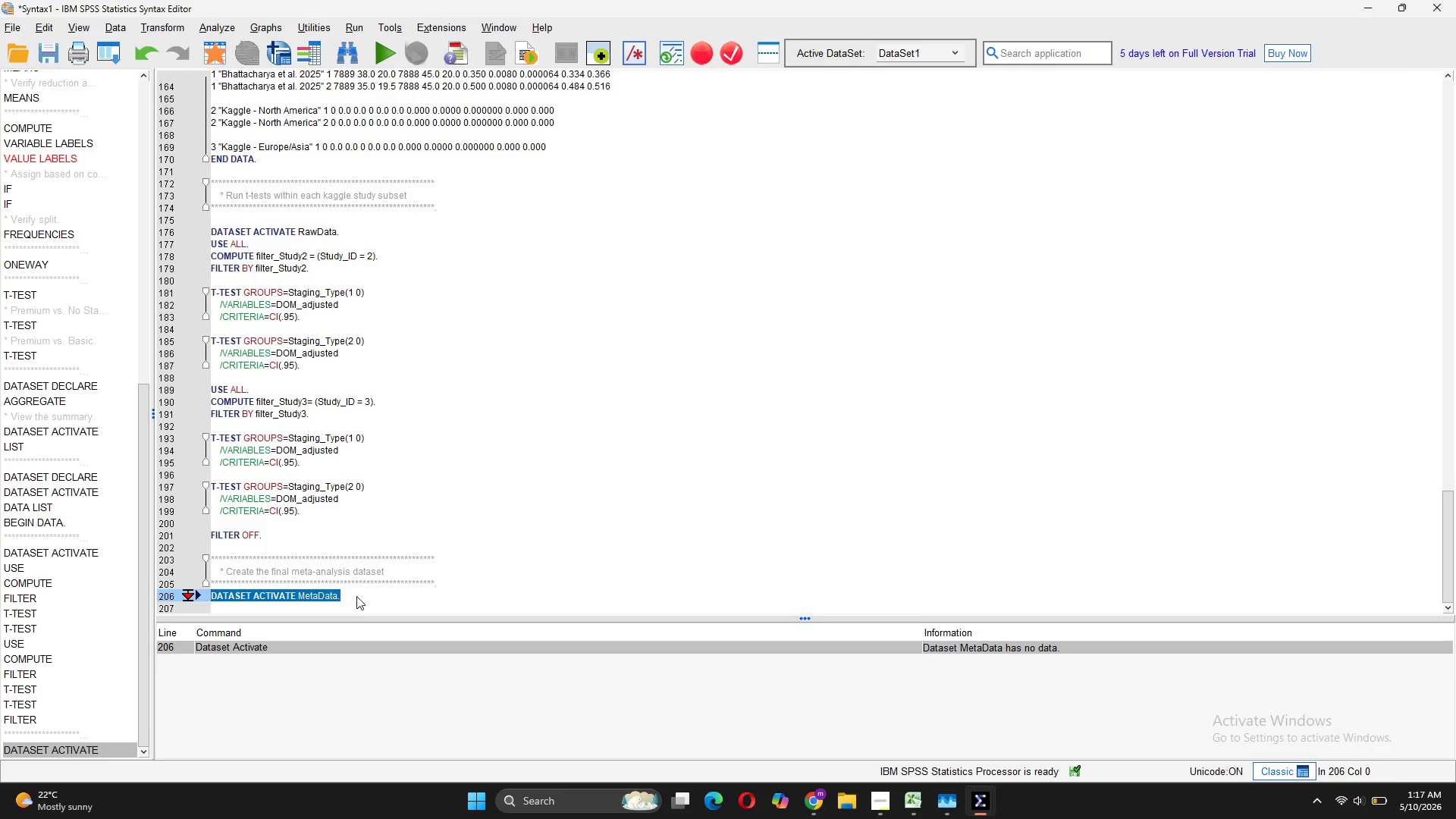 
left_click([356, 595])
 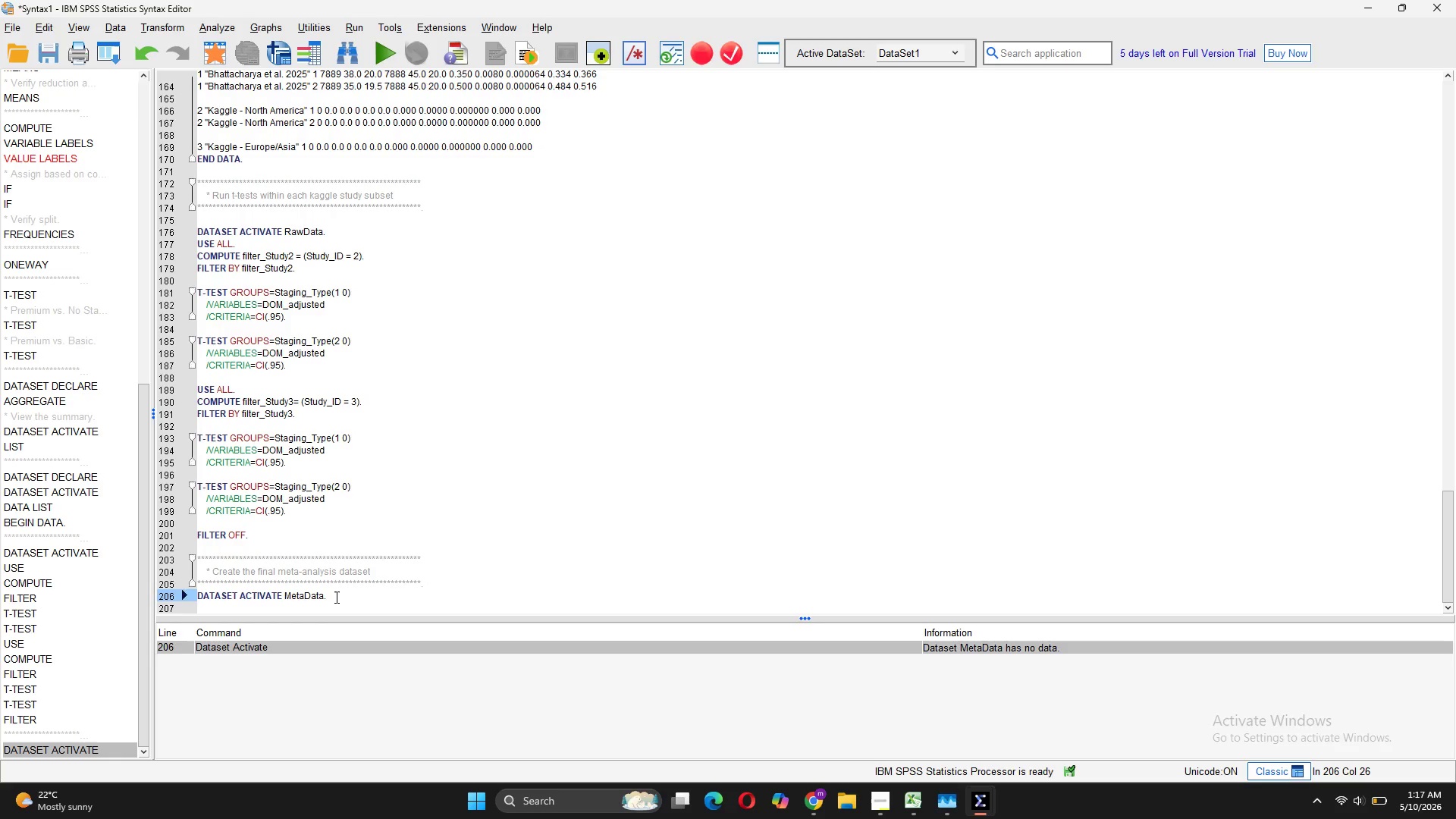 
key(Enter)
 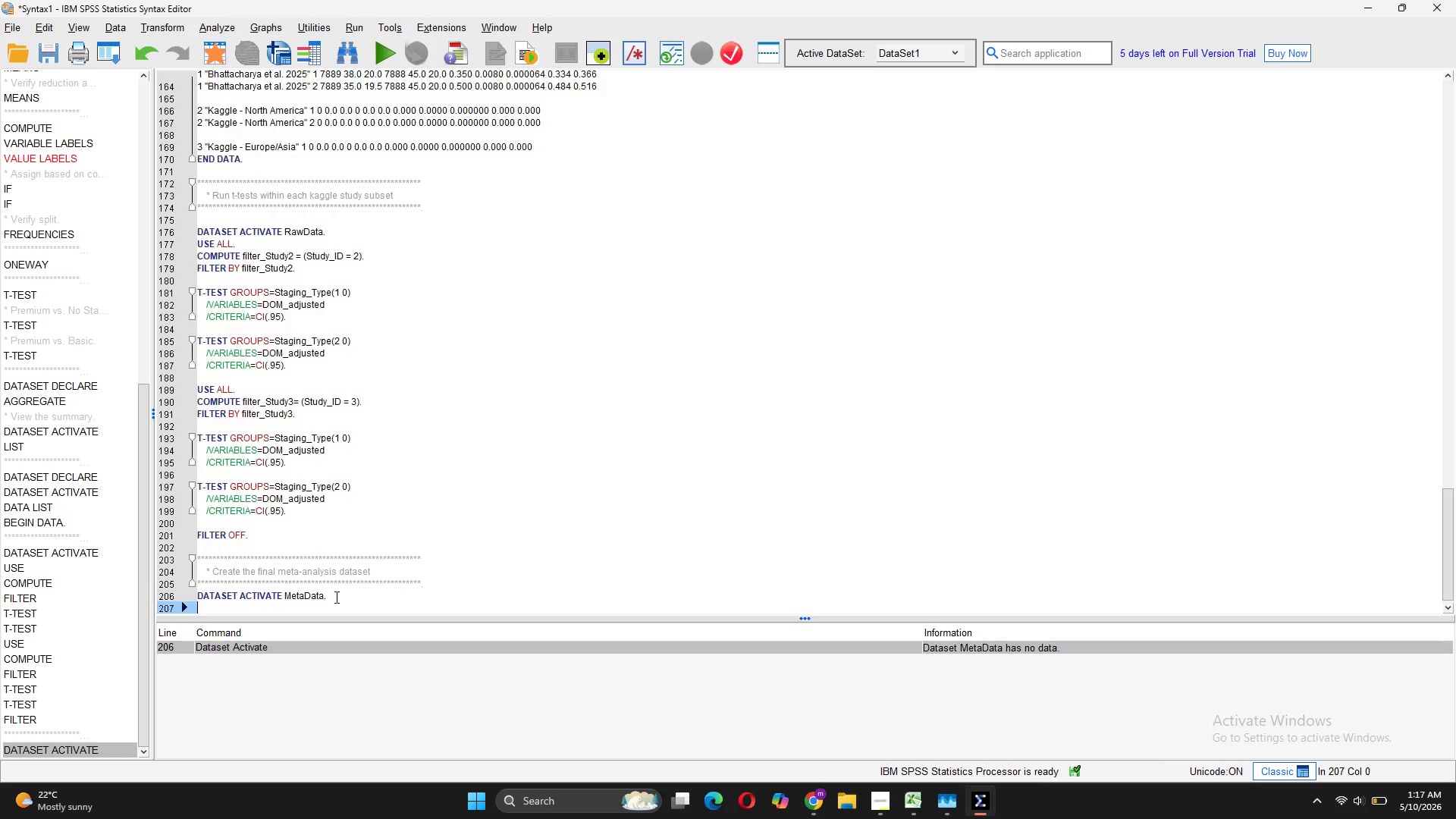 
key(Enter)
 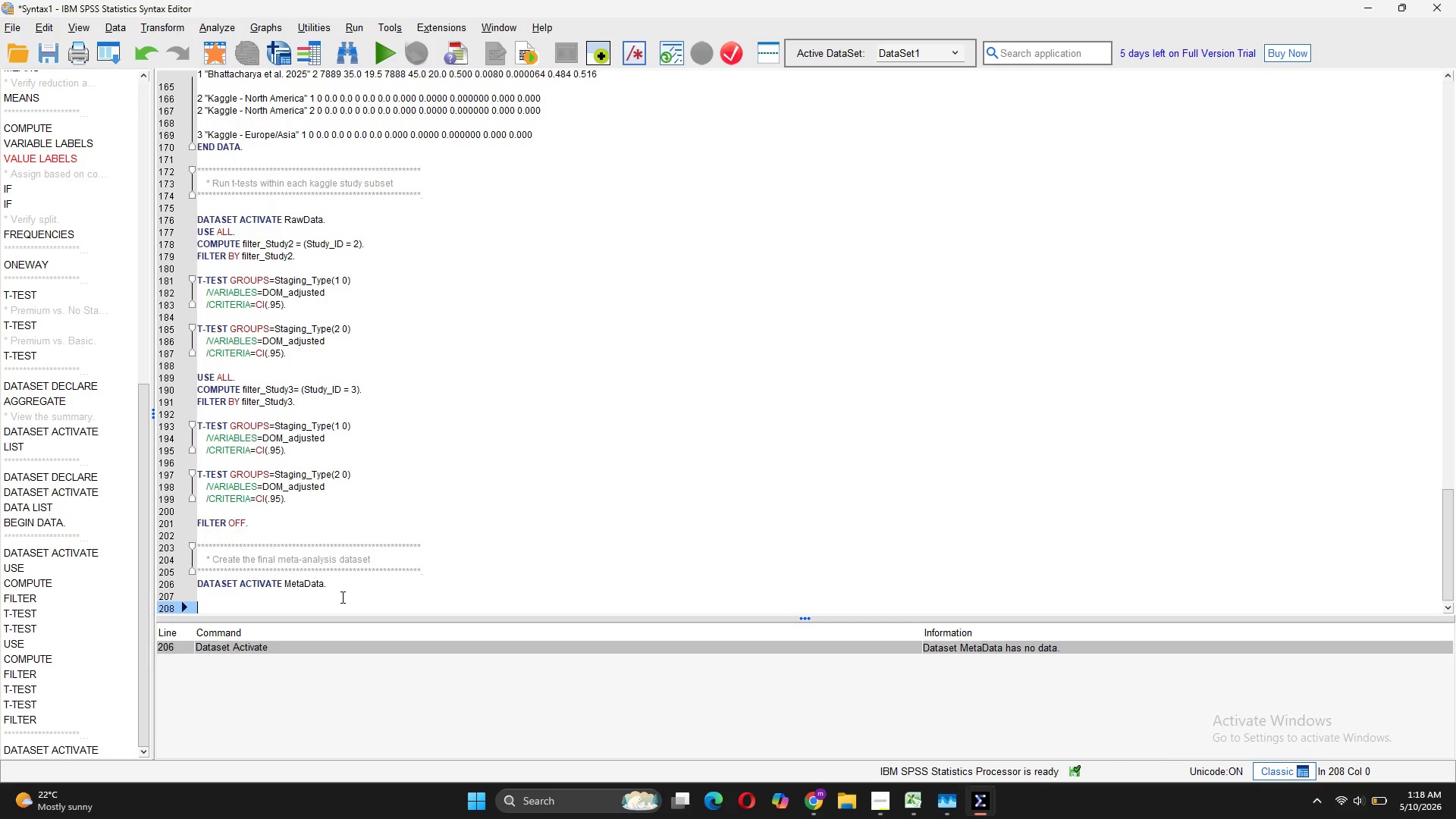 
type(META ANALYSI OF CONTINUOUS)
 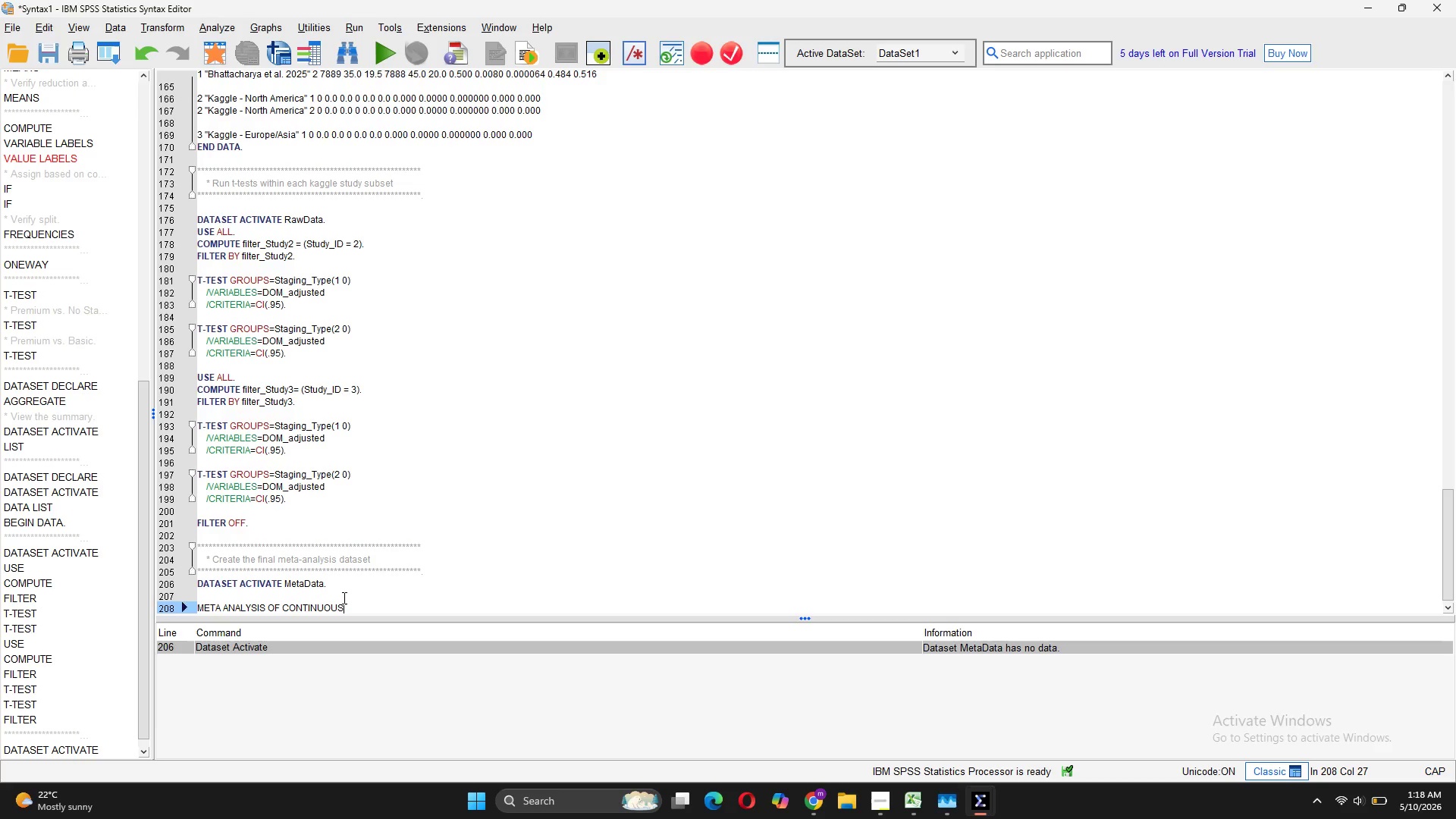 
key(Space)
 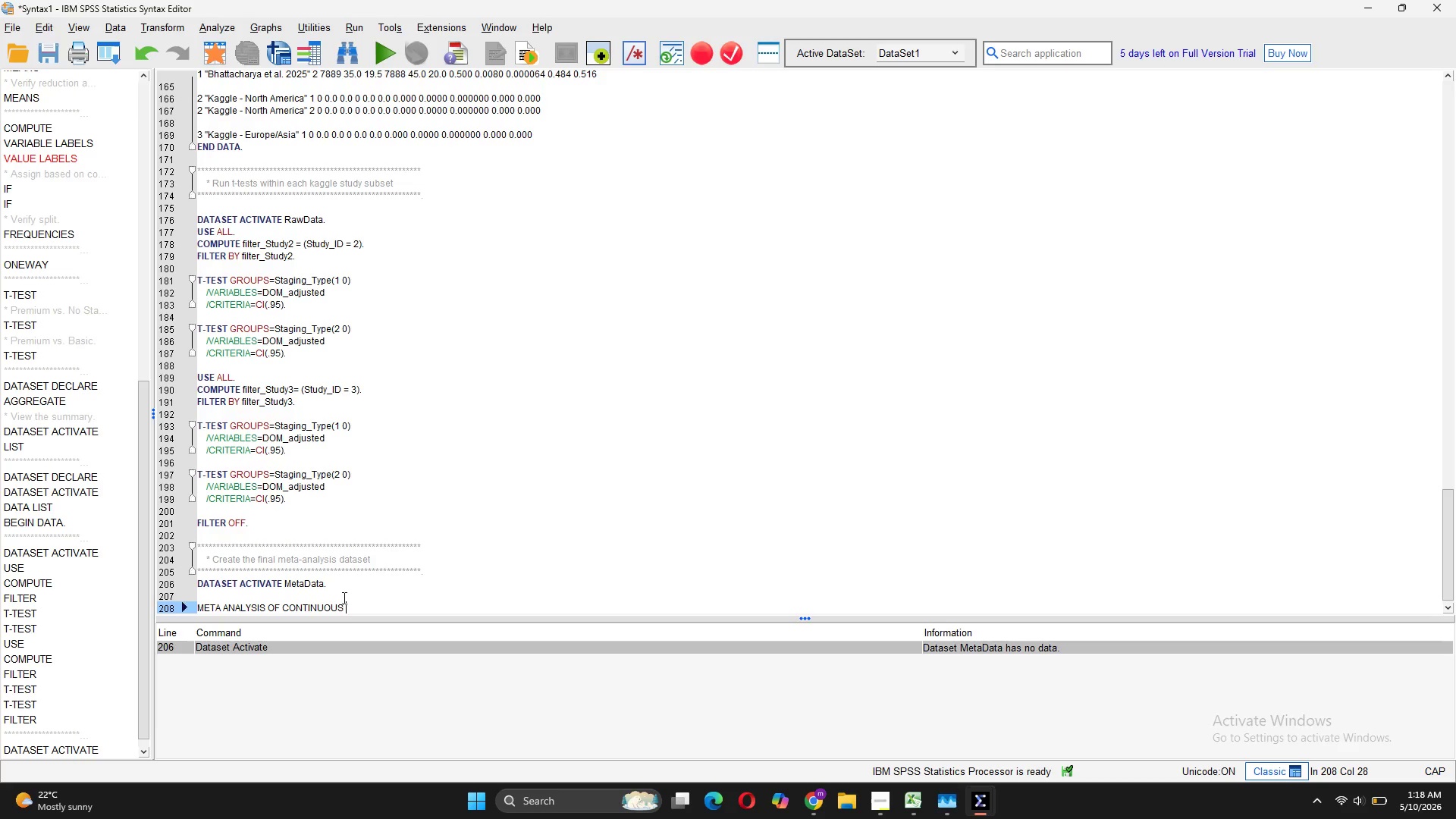 
type(OUTCOMES)
 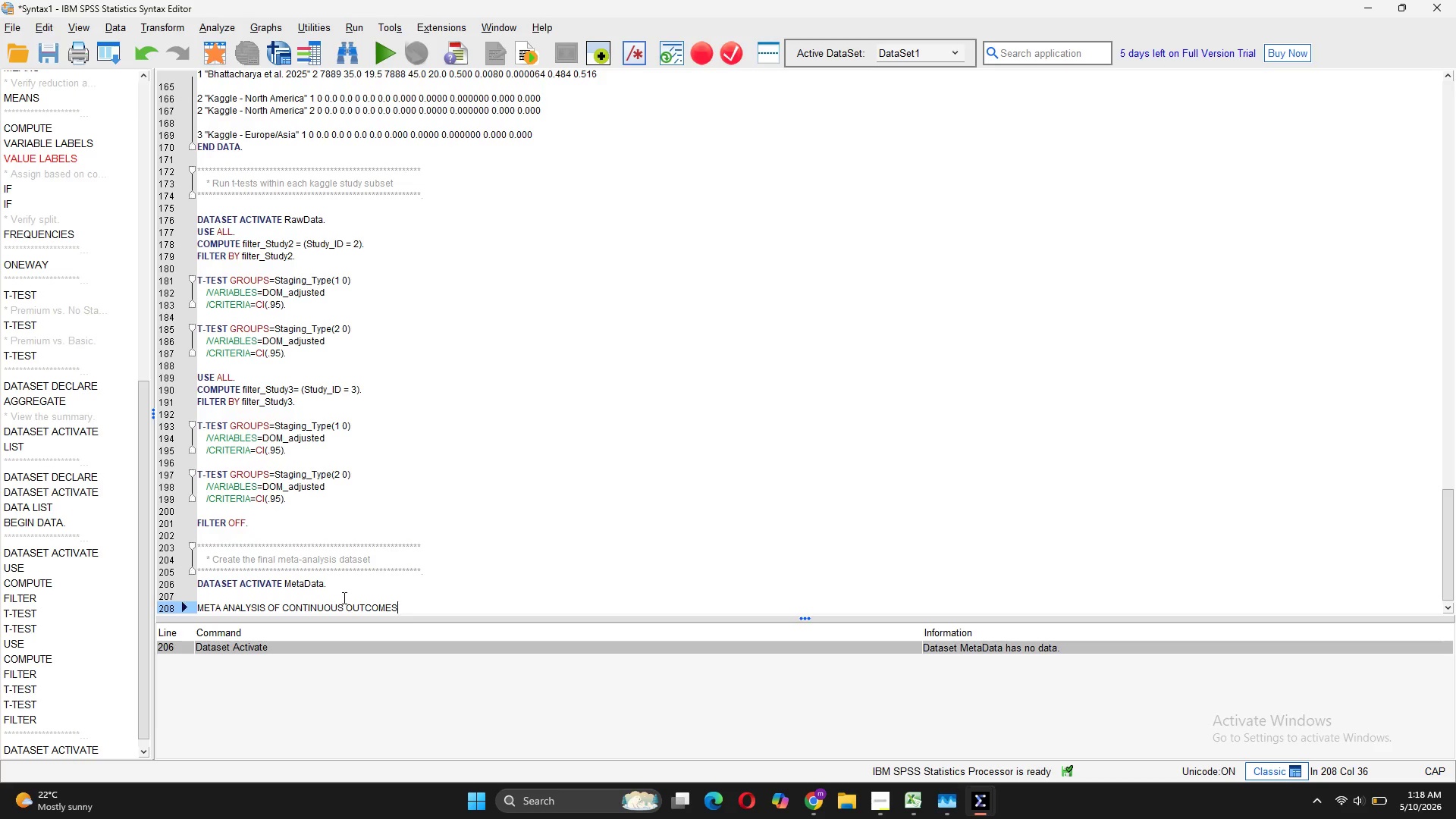 
key(Enter)
 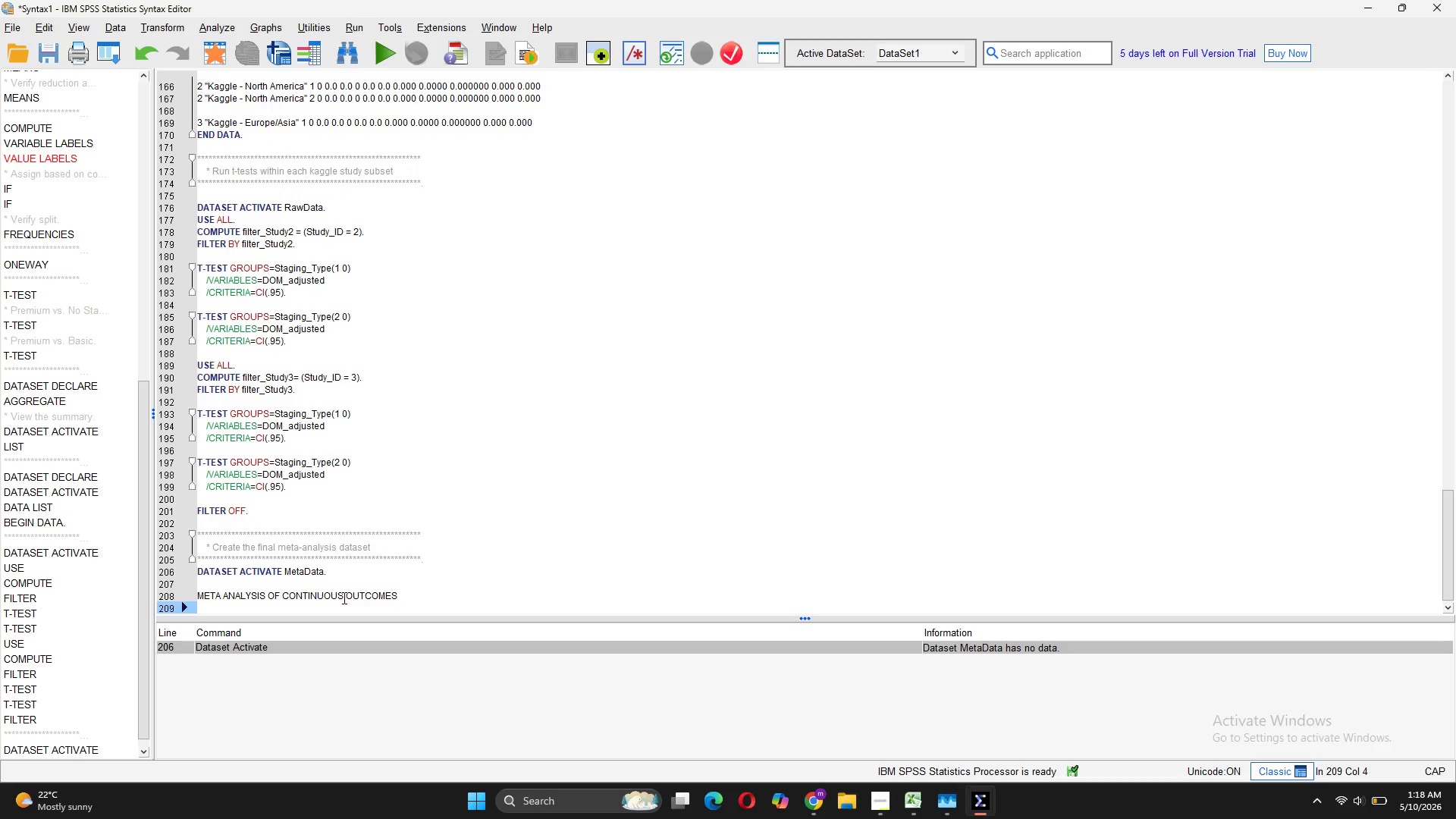 
type(/PLAN )
 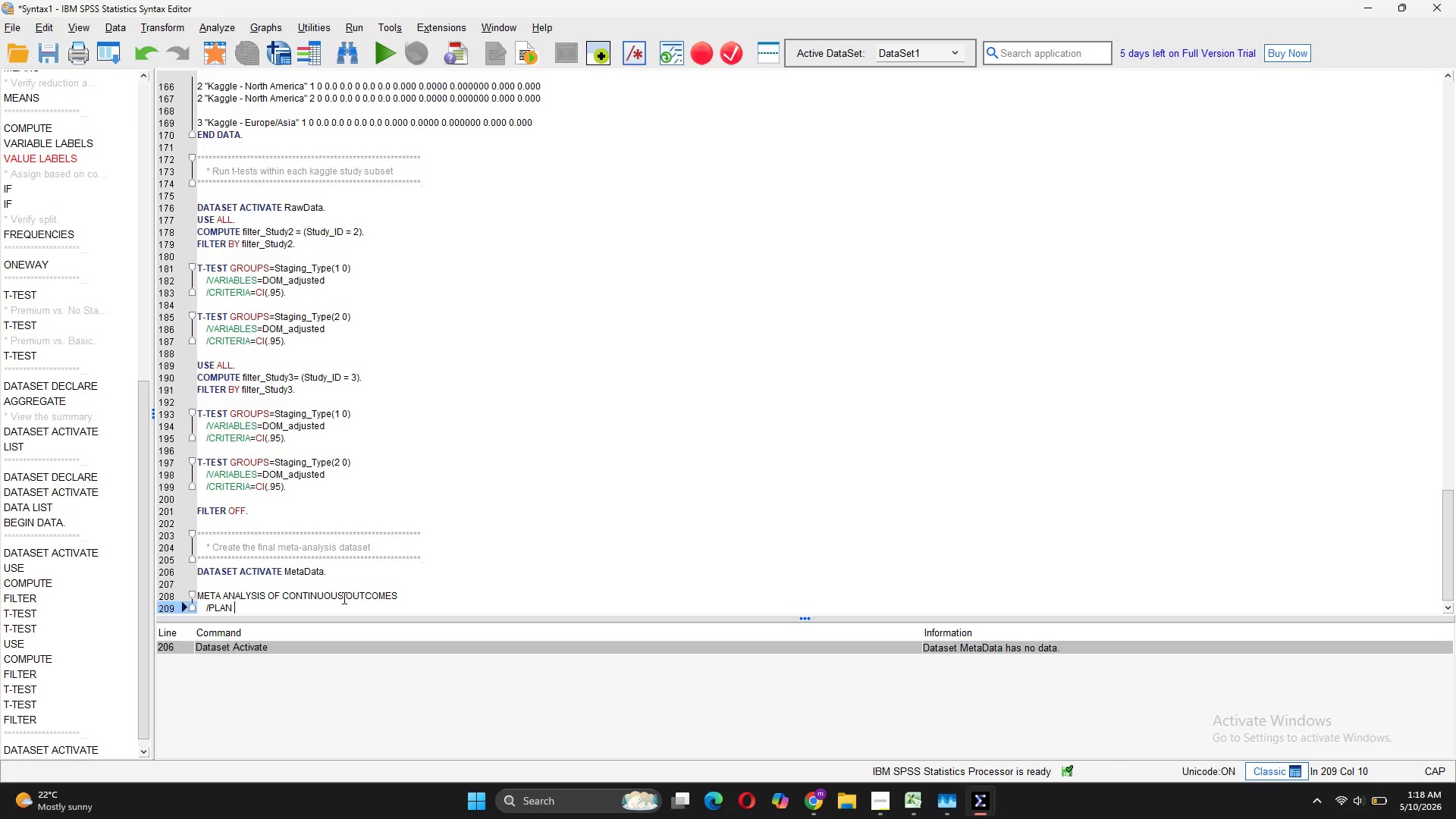 
type(ON)
 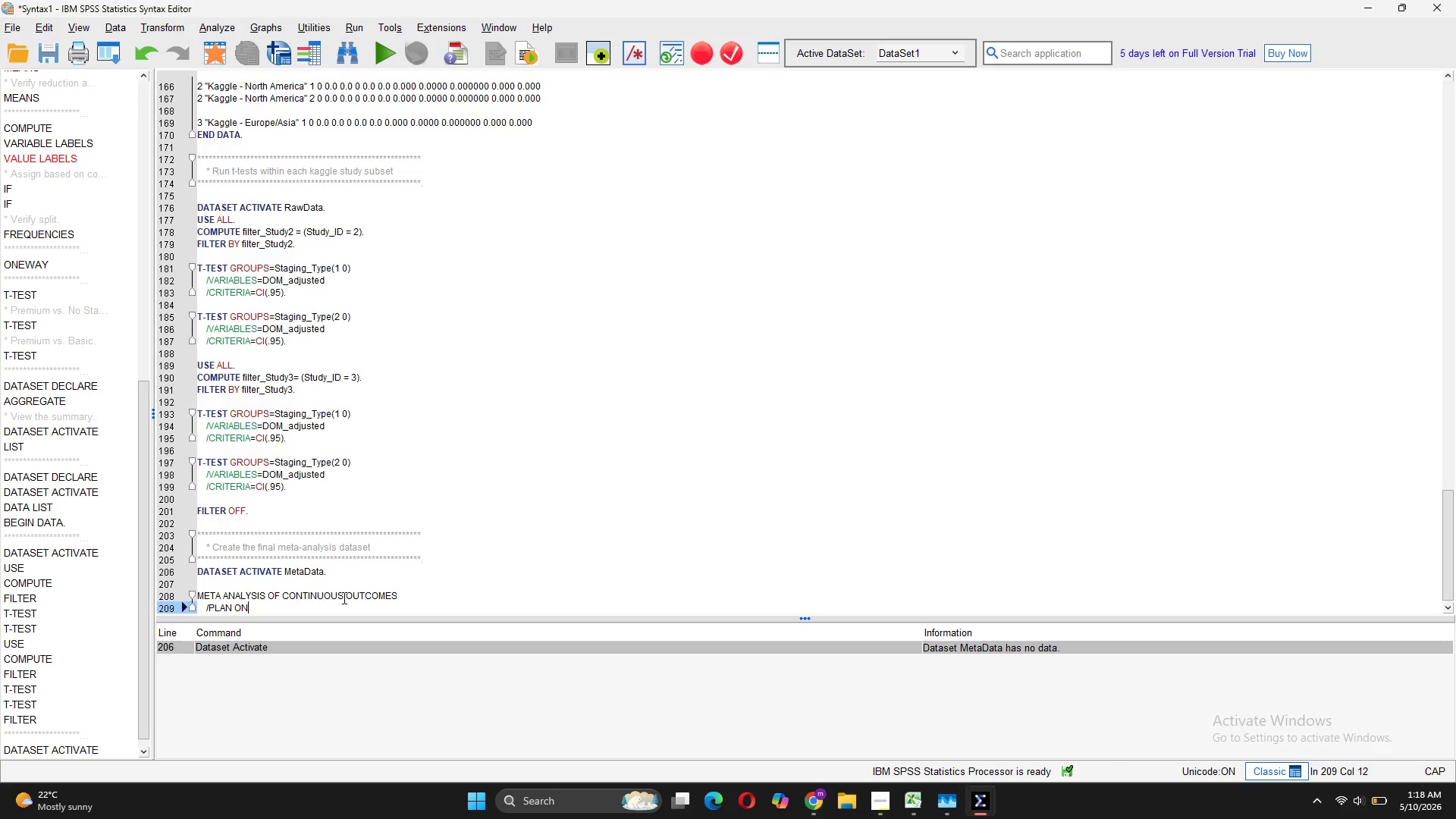 
key(Enter)
 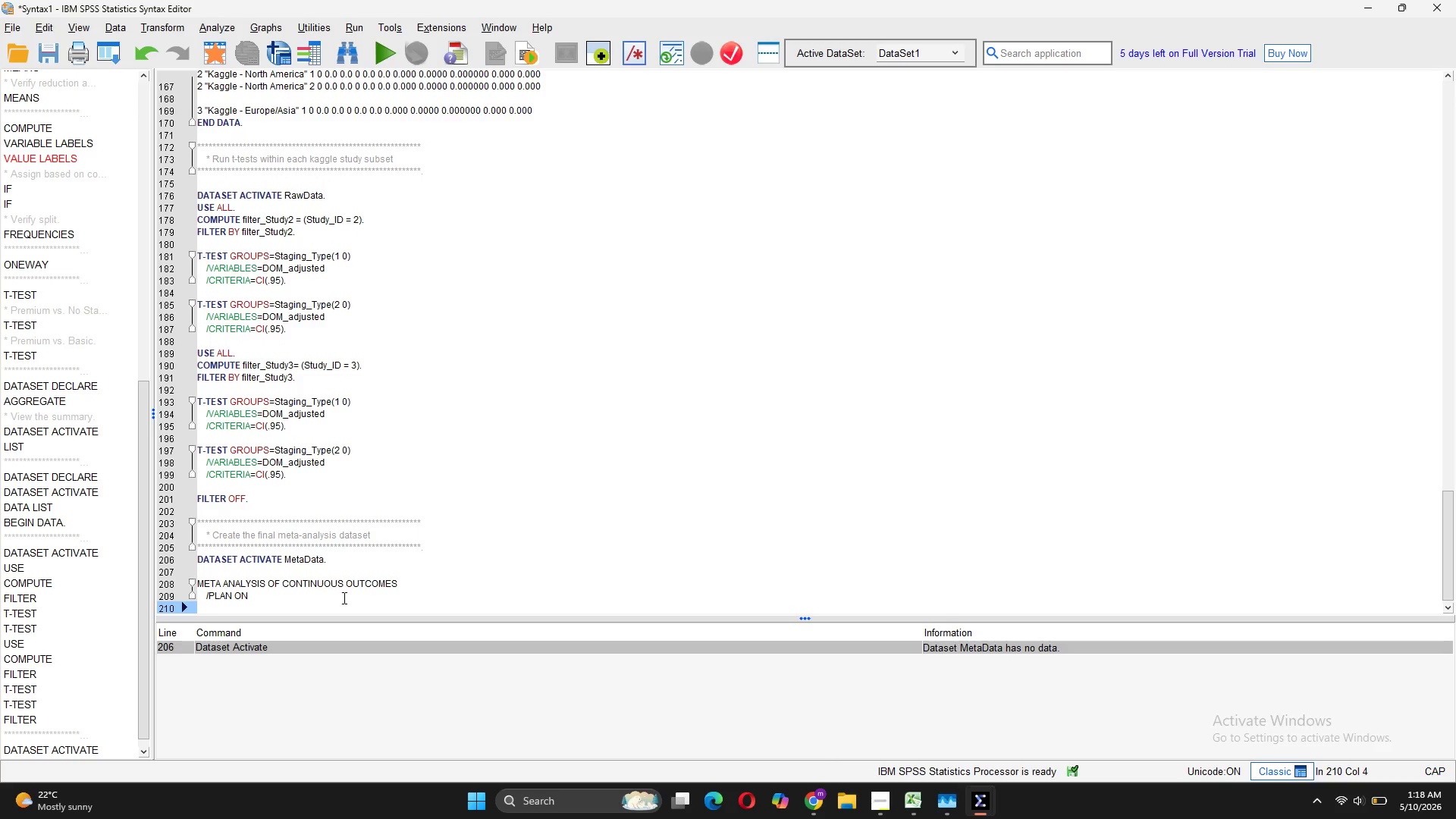 
type(/CONTINOU)
key(Backspace)
key(Backspace)
type(UOUS)
 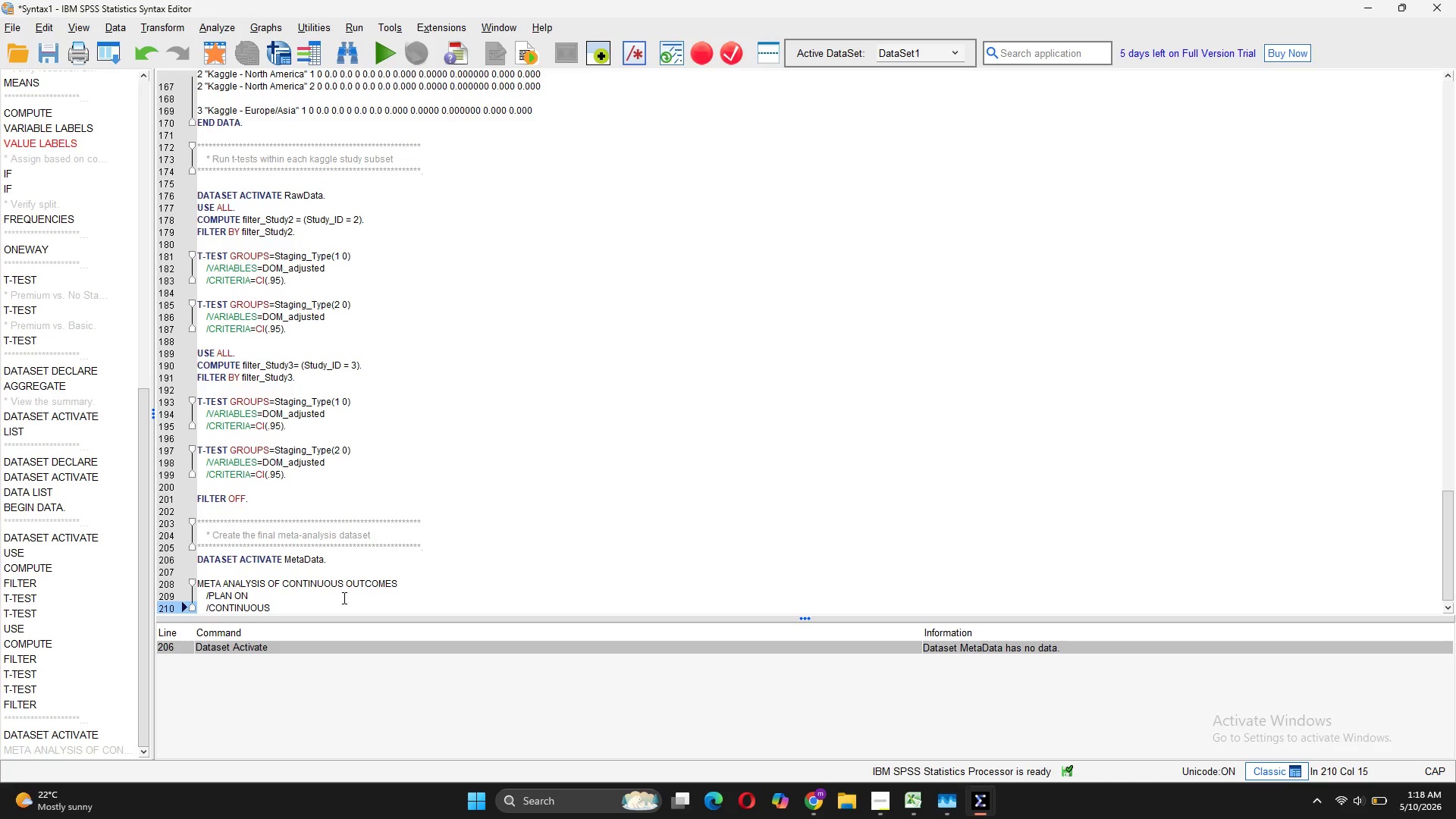 
key(Enter)
 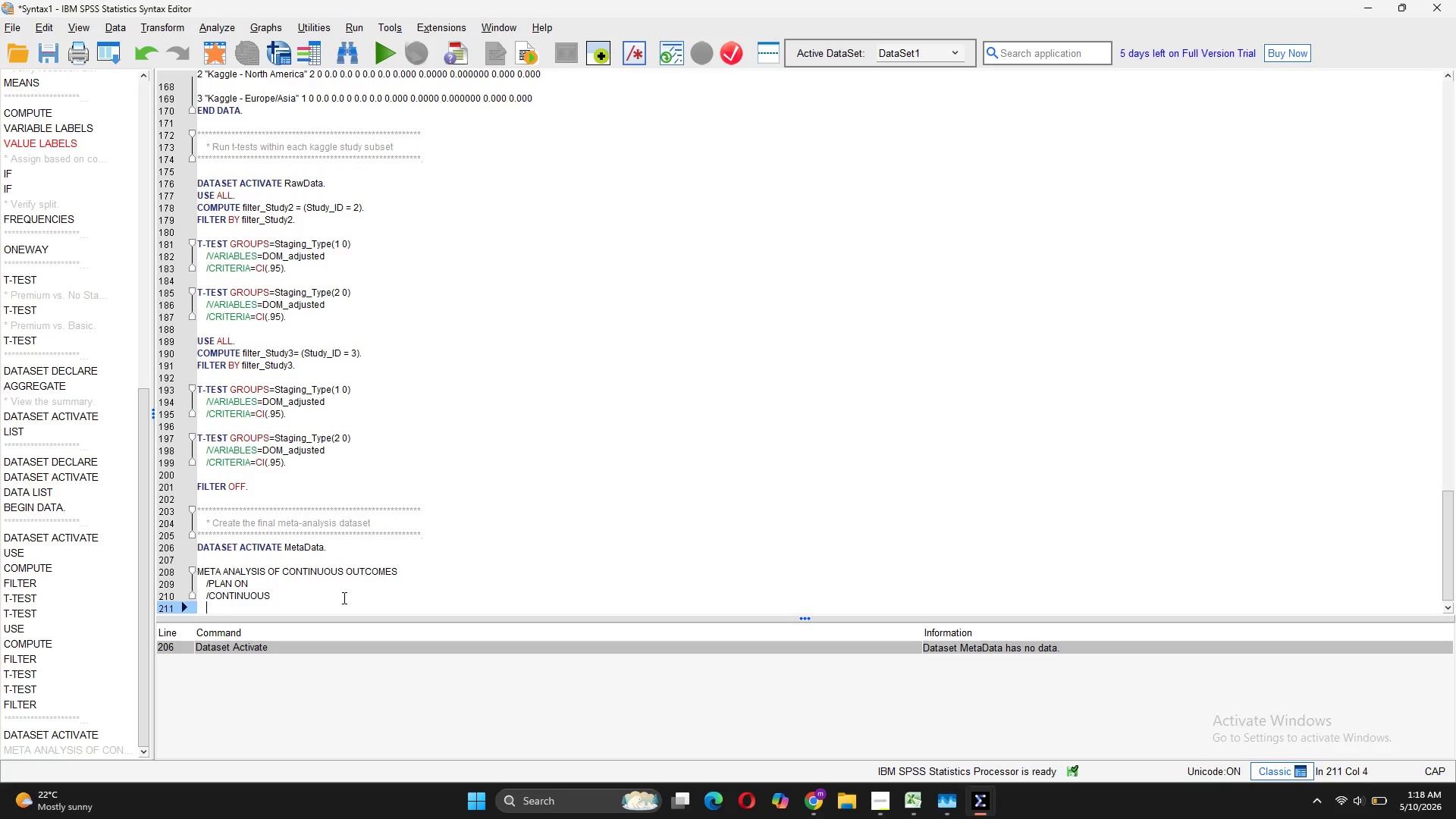 
type(/EFECTS-)
key(Backspace)
type(=INVERSE_VARIANCE)
 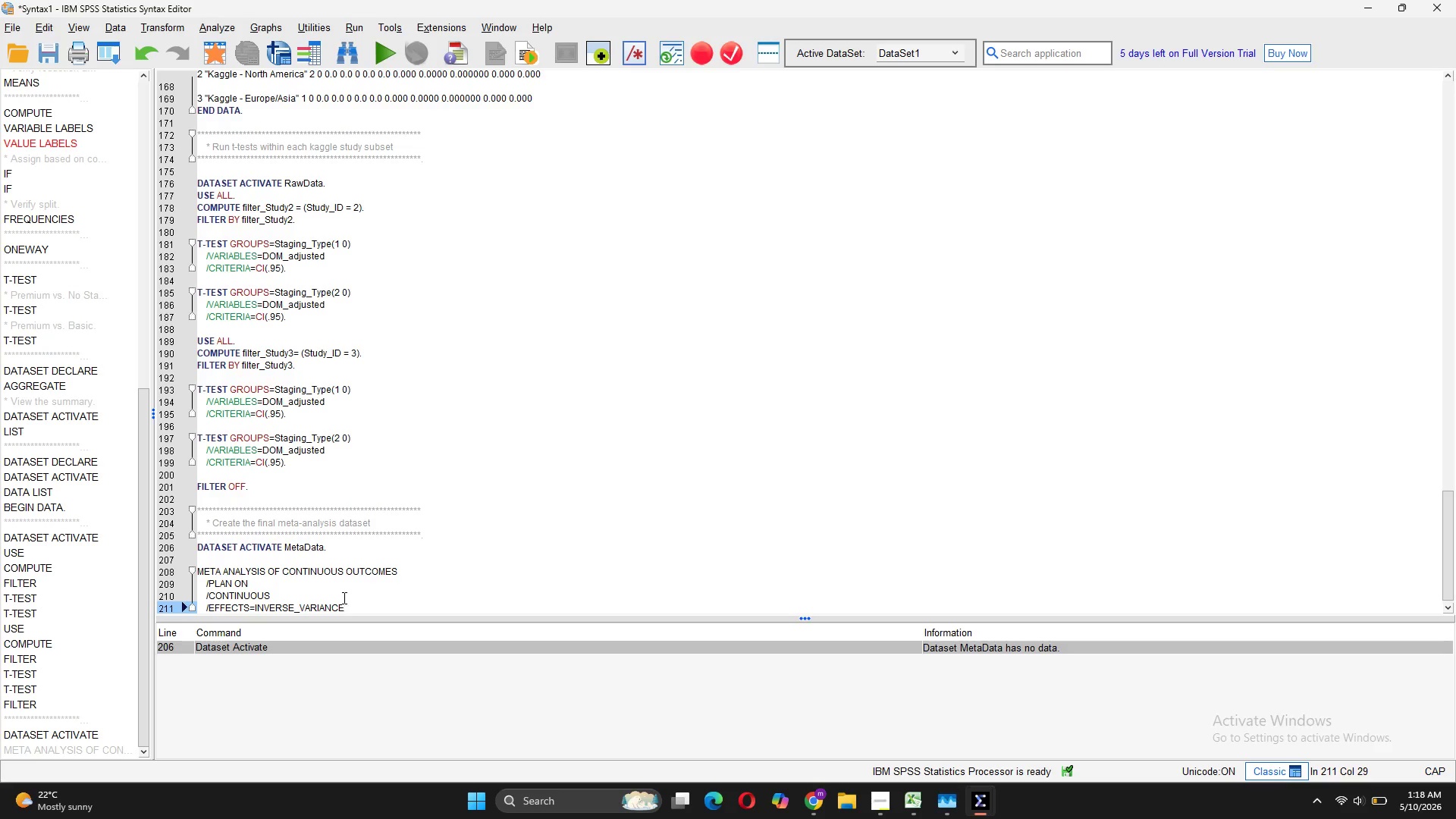 
key(Enter)
 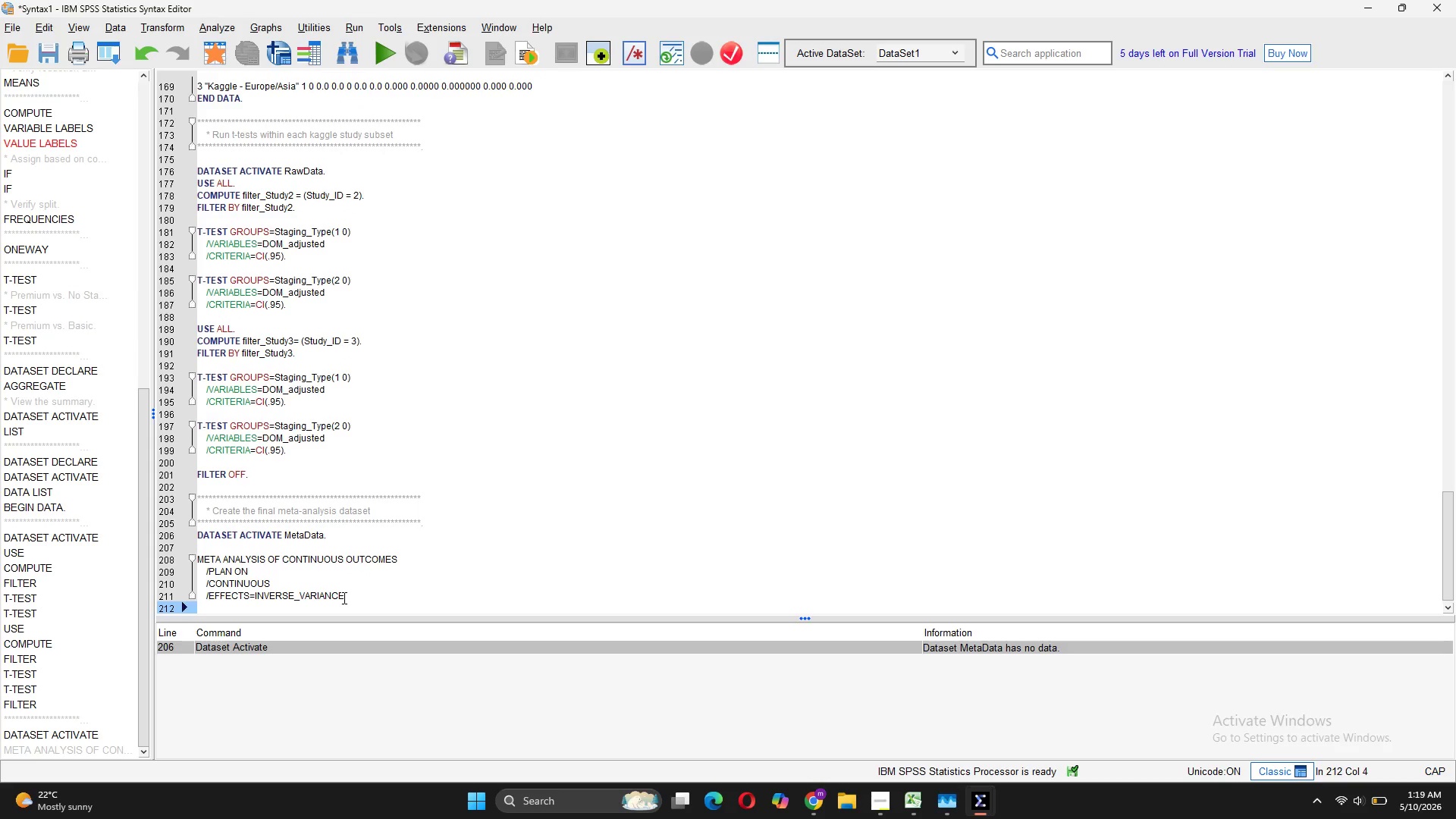 
type(/MODEL=FIXE)
 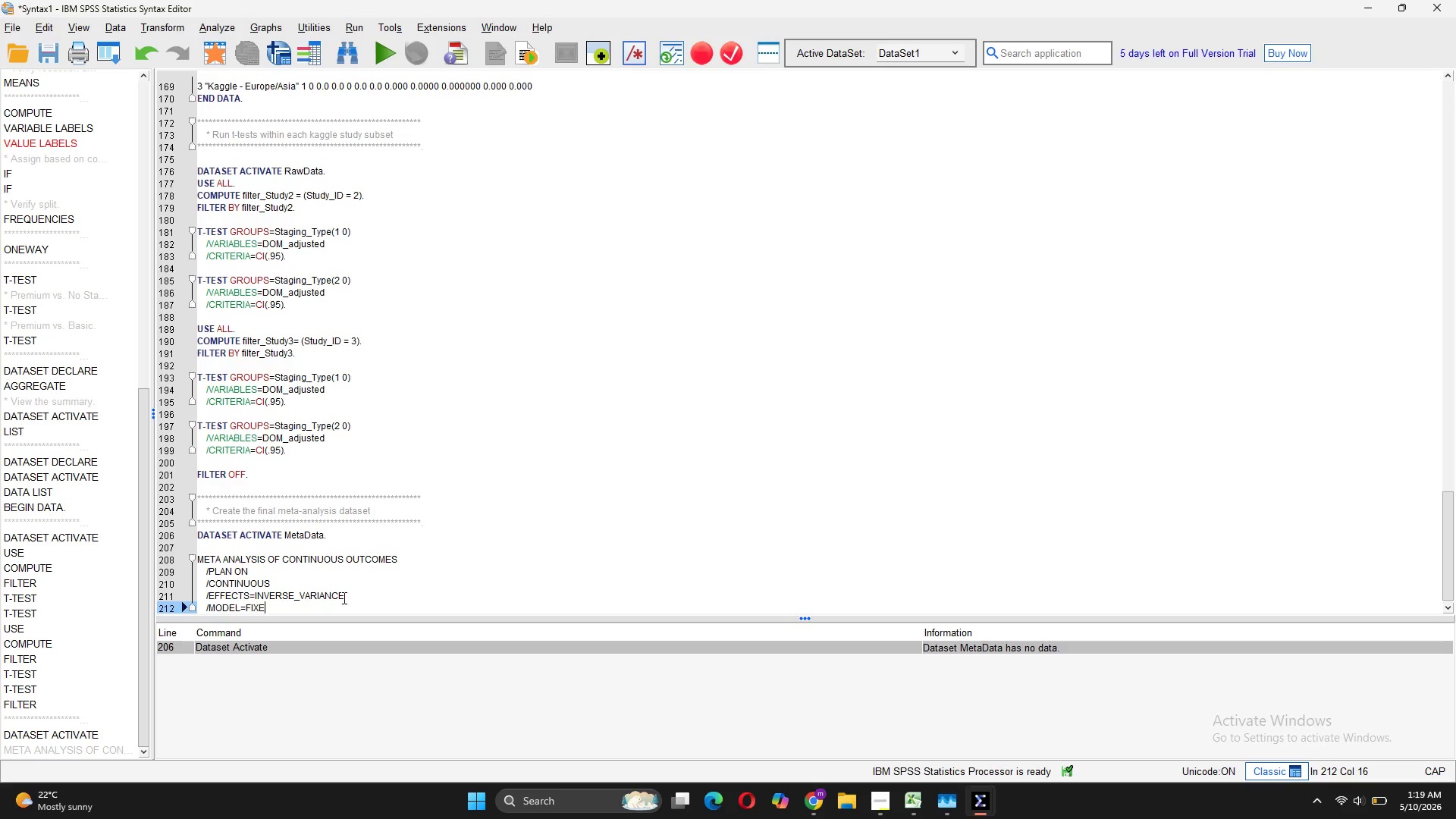 
hold_key(key=D, duration=2.59)
 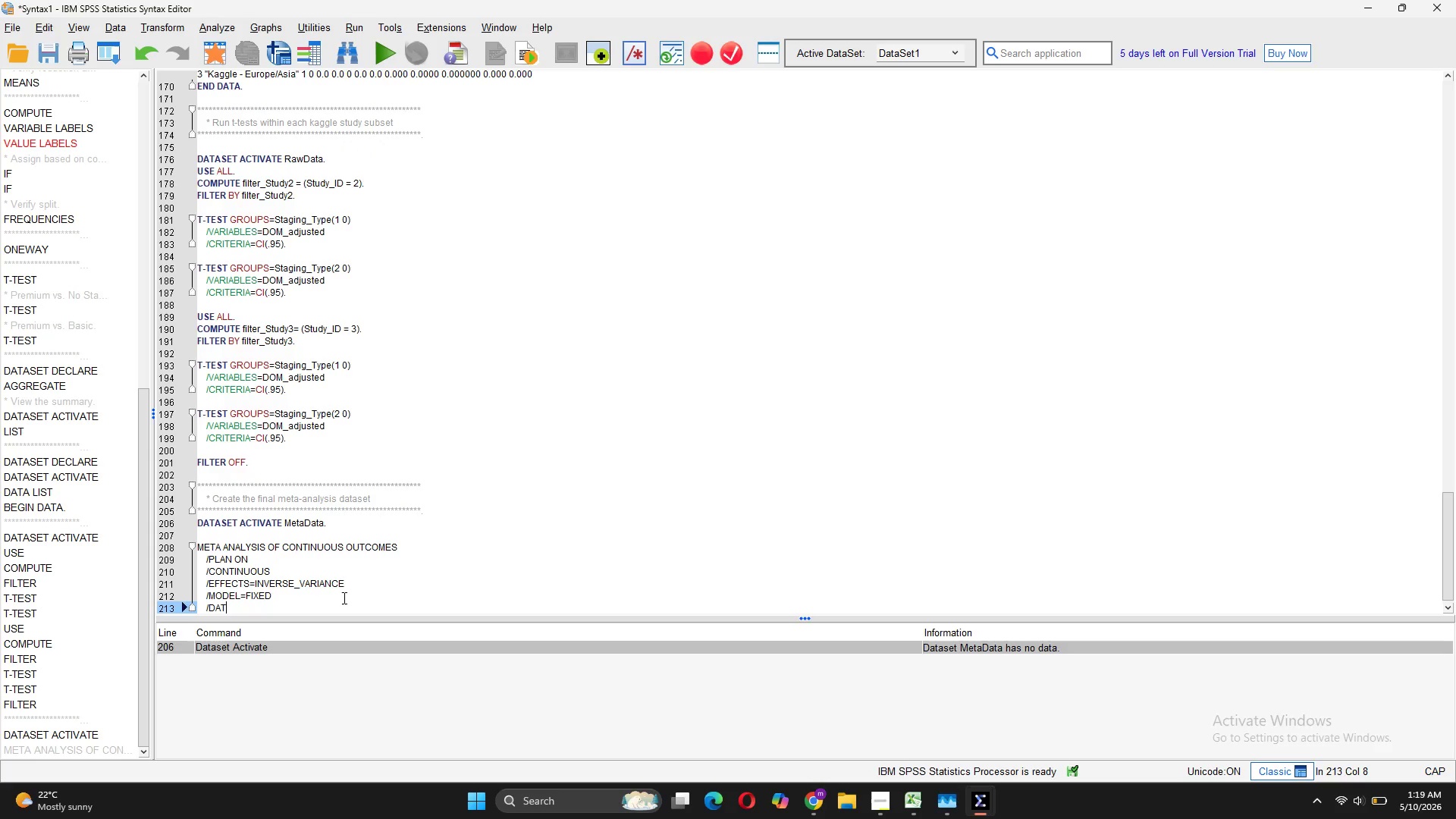 
key(Enter)
 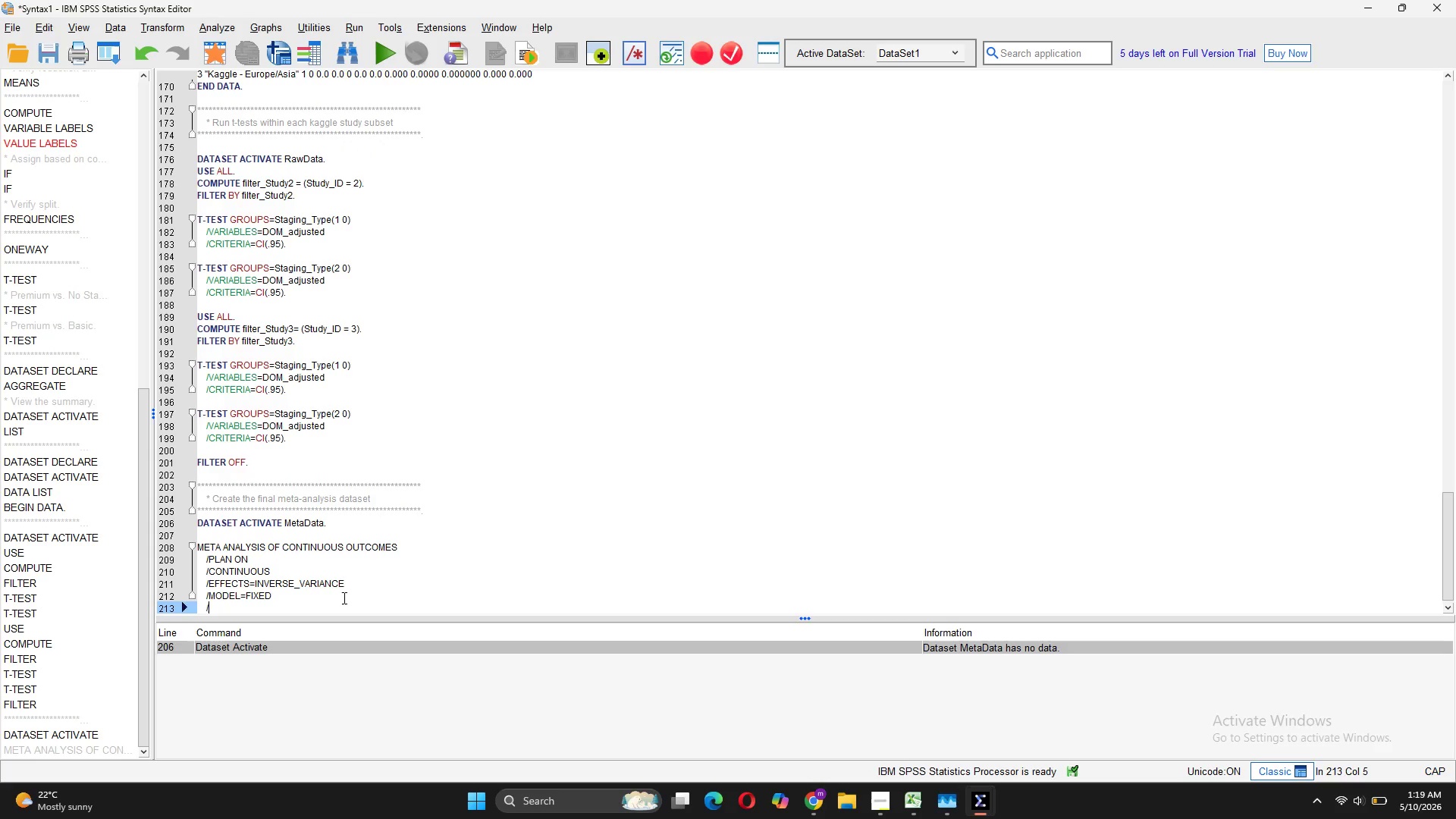 
type(/ATA)
 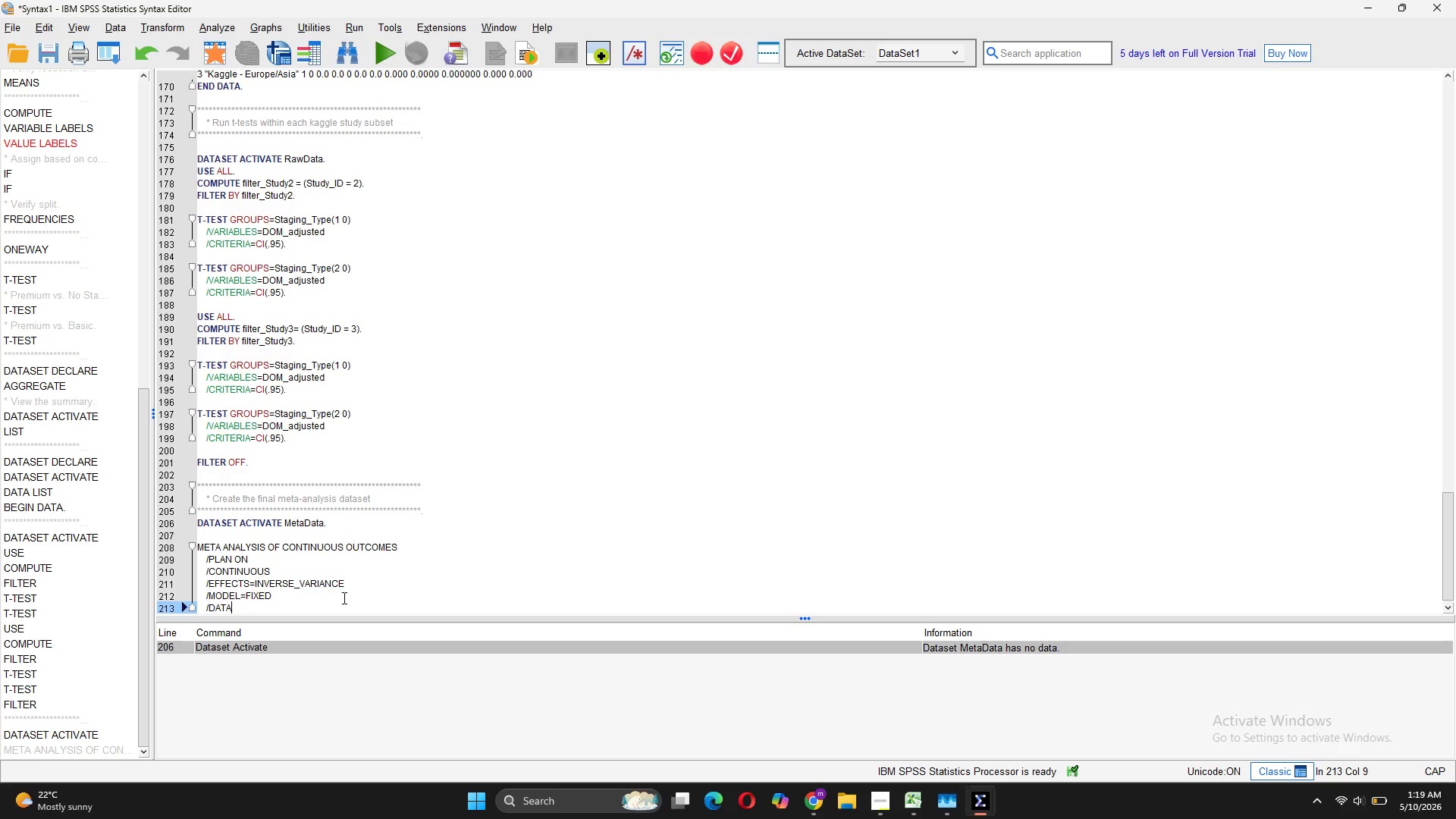 
key(Enter)
 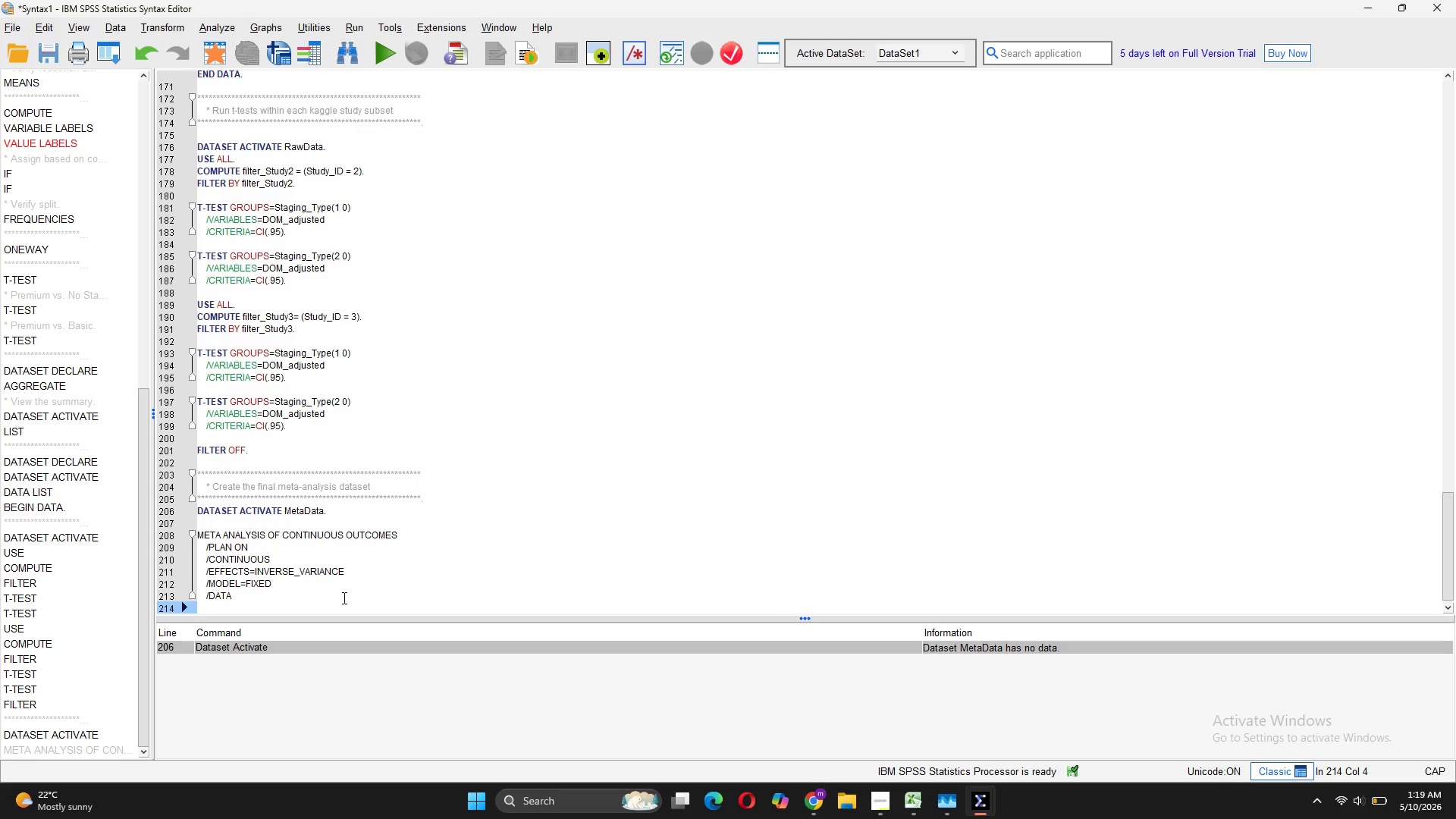 
type(/VARIABLES Effect_Sze Std_Error)
 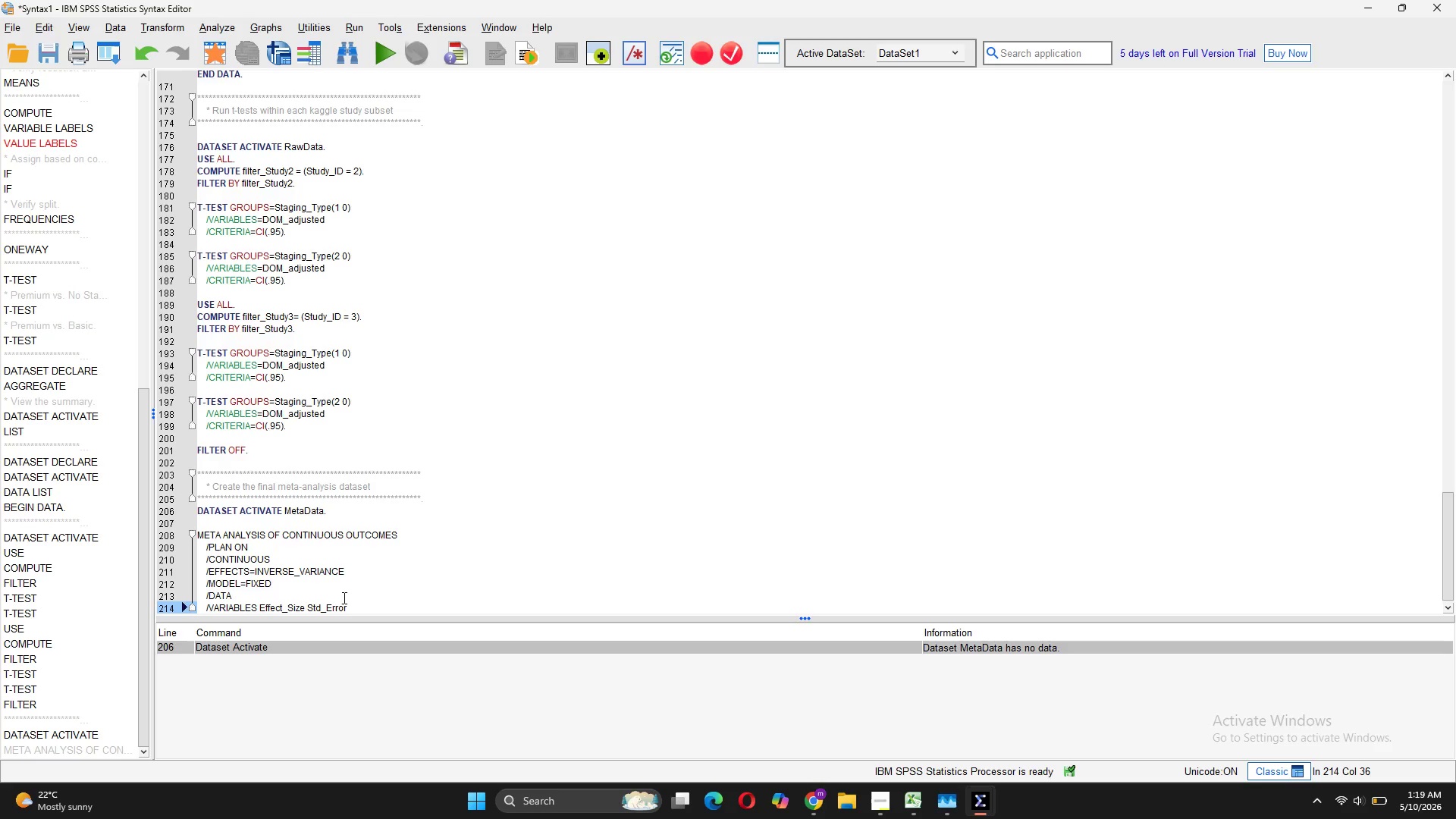 
hold_key(key=I, duration=16.7)
 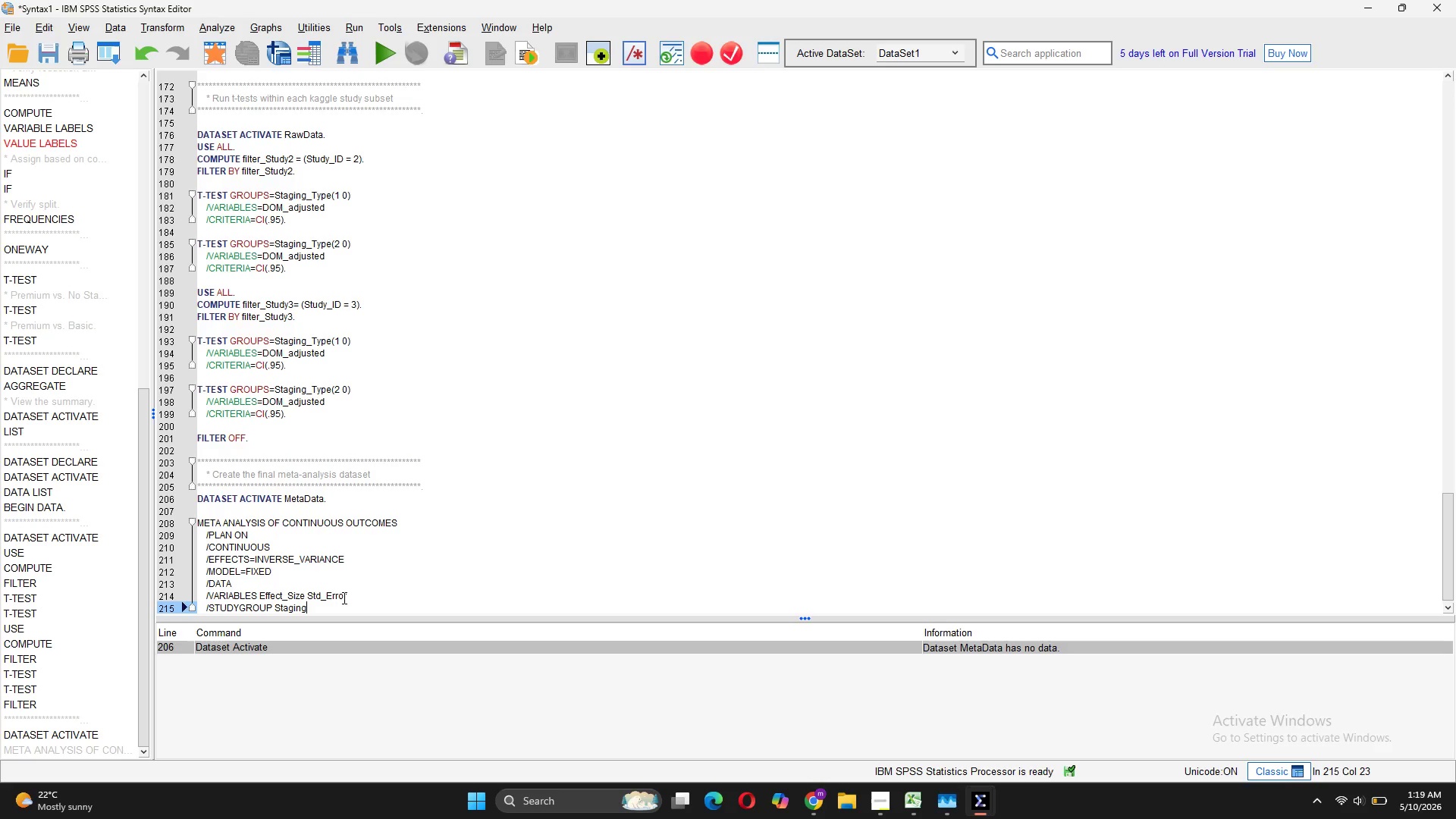 
key(Enter)
 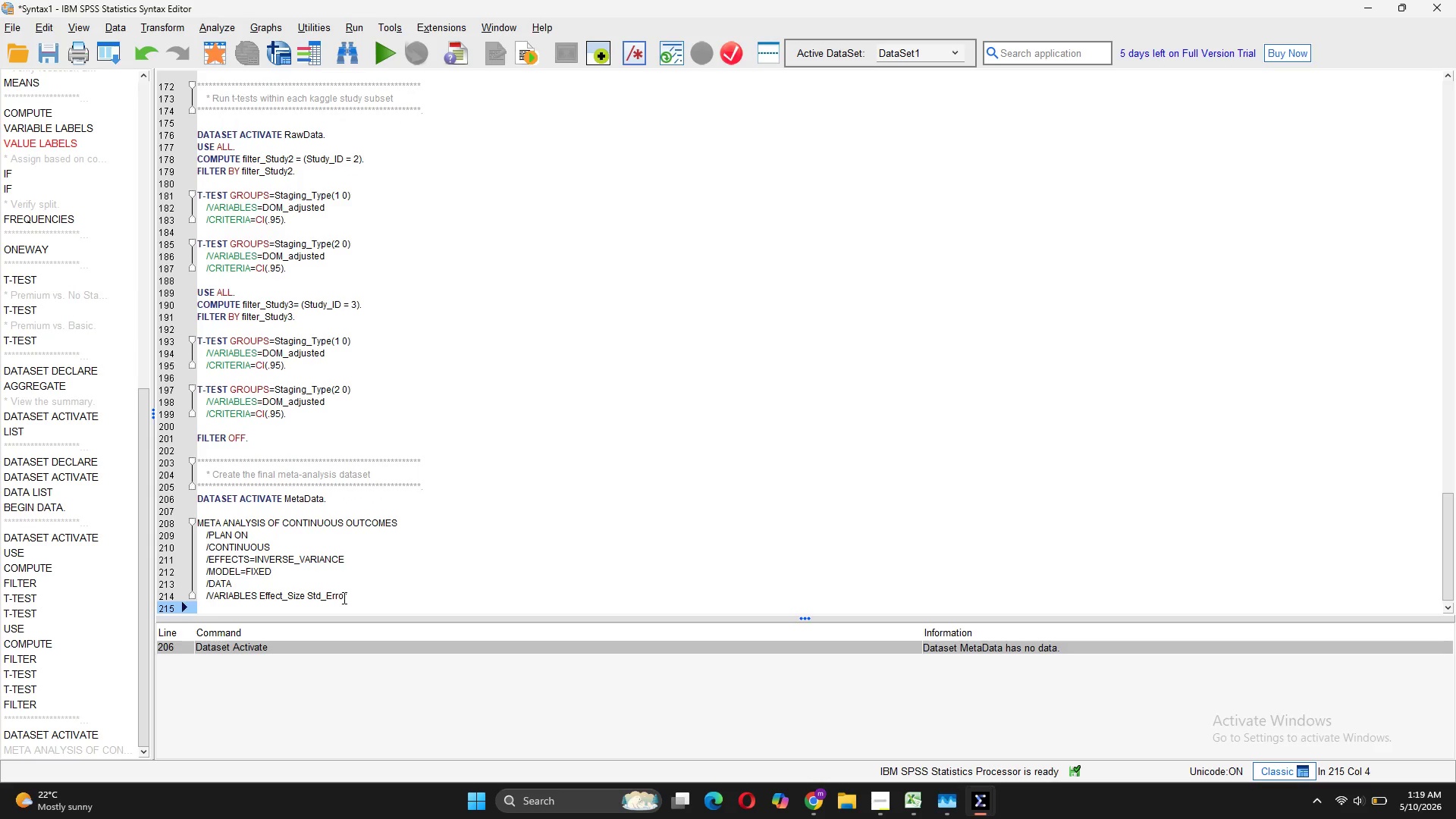 
type(/STUDYGROUP Stagng_Nale)
key(Backspace)
key(Backspace)
type(me)
 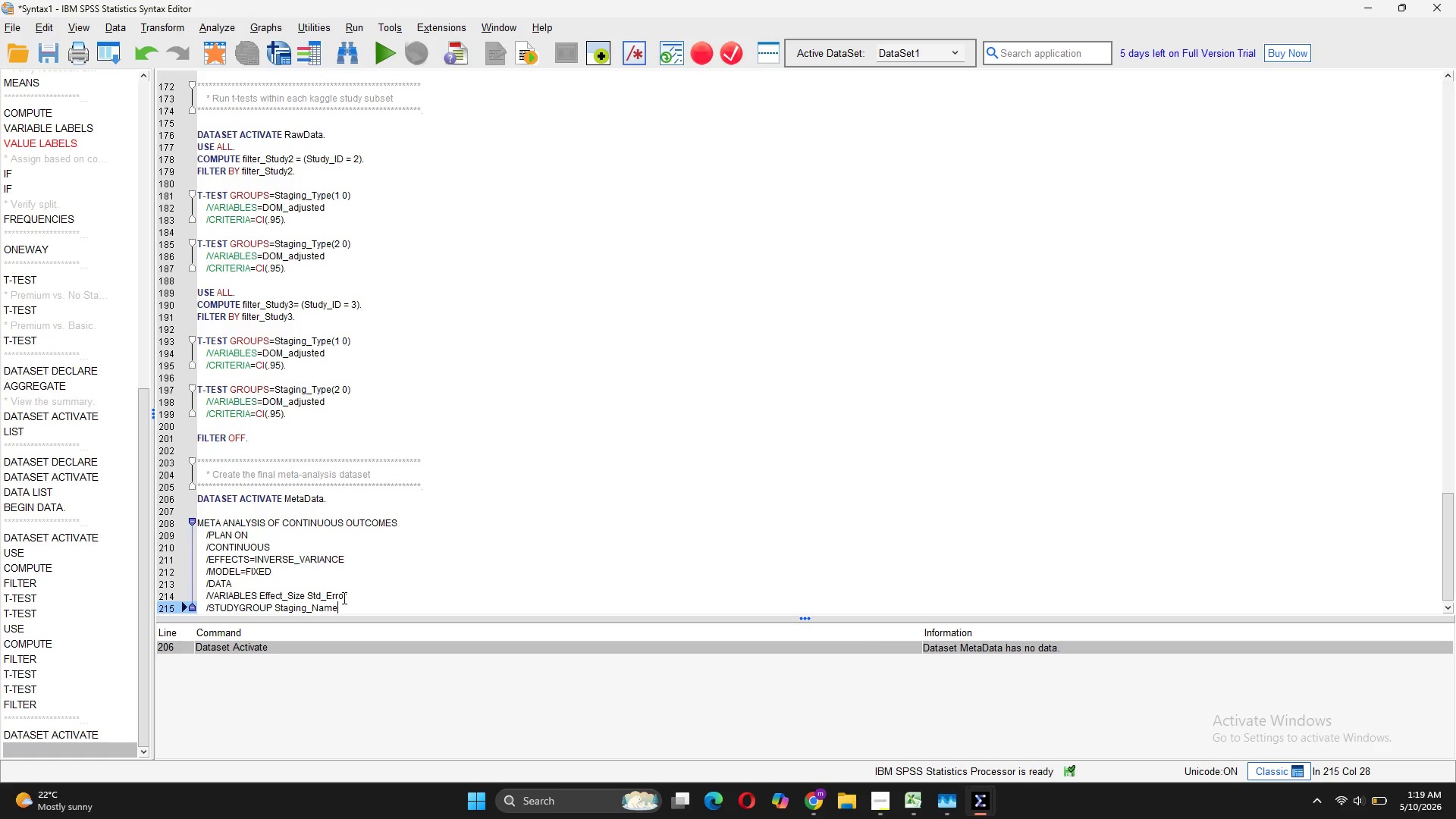 
key(Enter)
 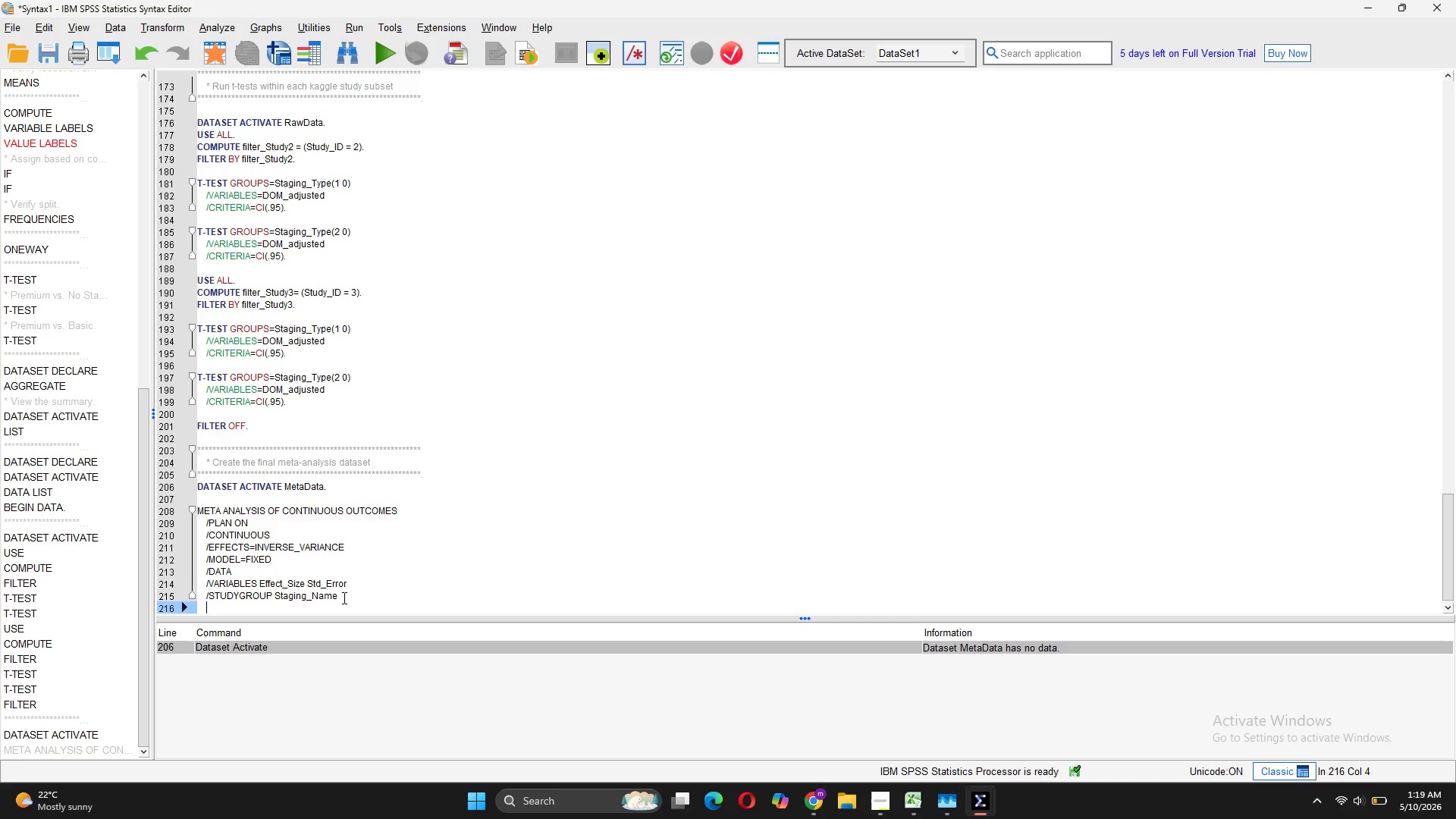 
key(Slash)
 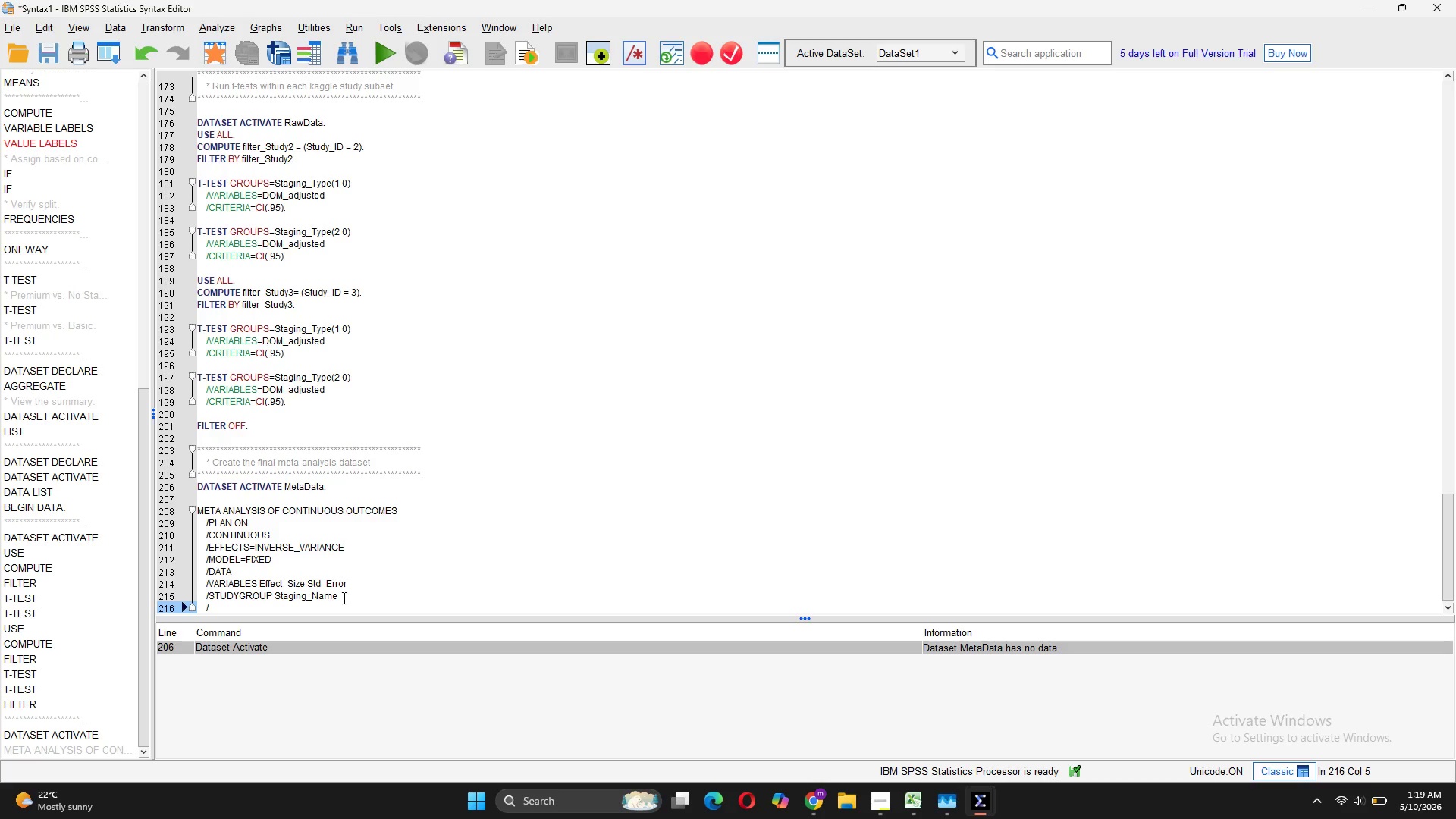 
type(SUBGROUP Staging_Type)
 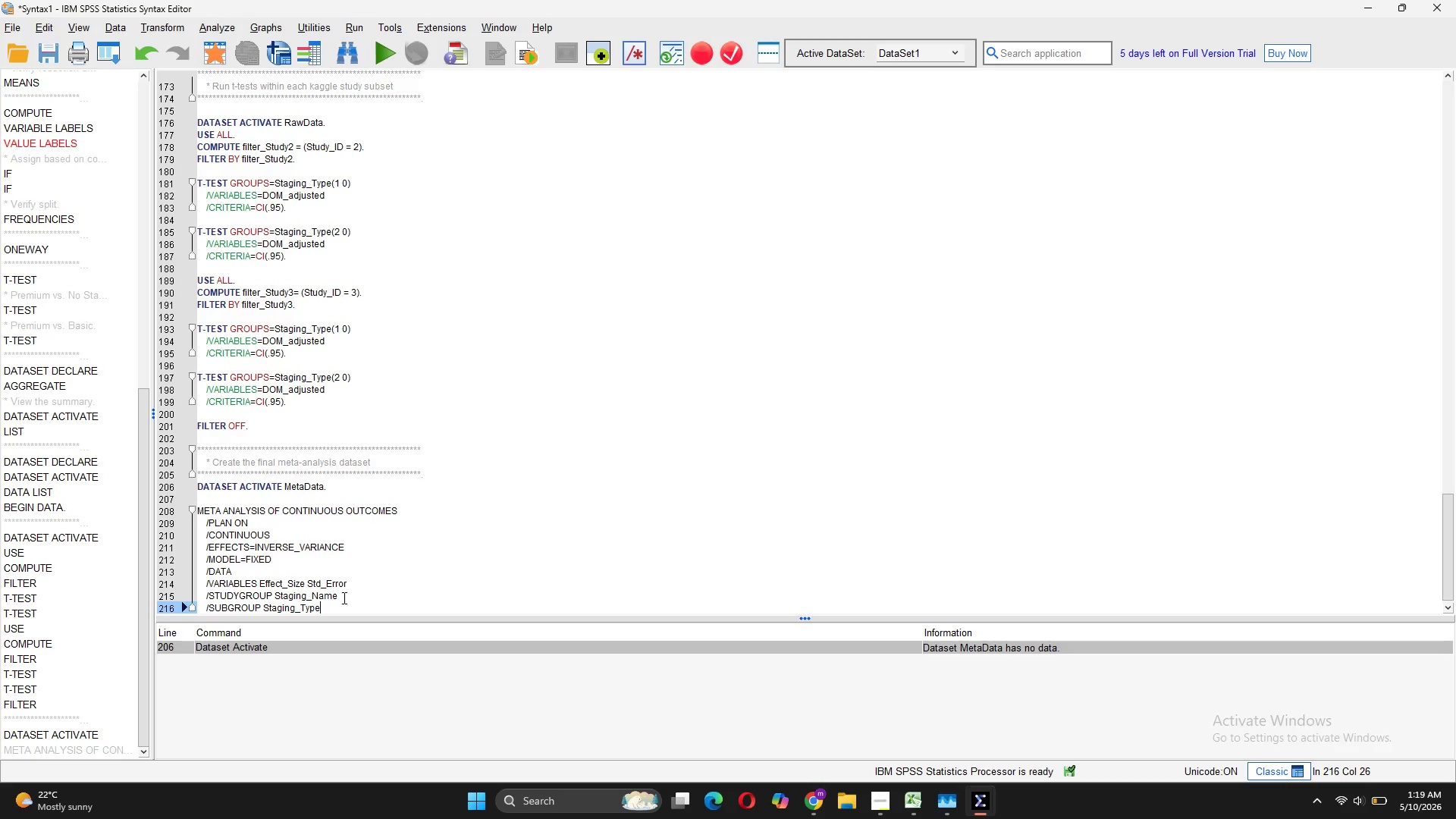 
key(Enter)
 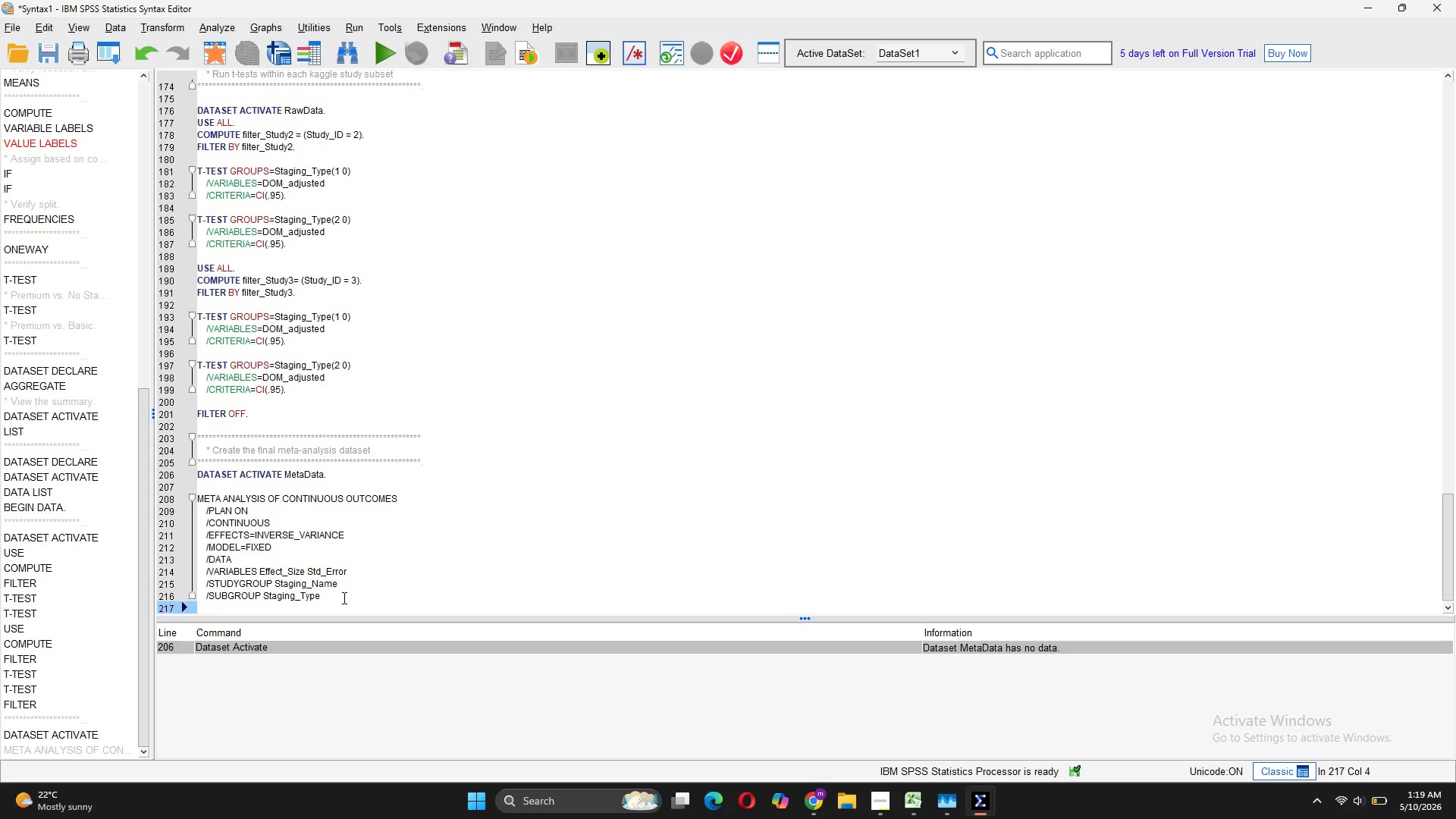 
type(/PLOTS FOREST HETERGEINITY)
 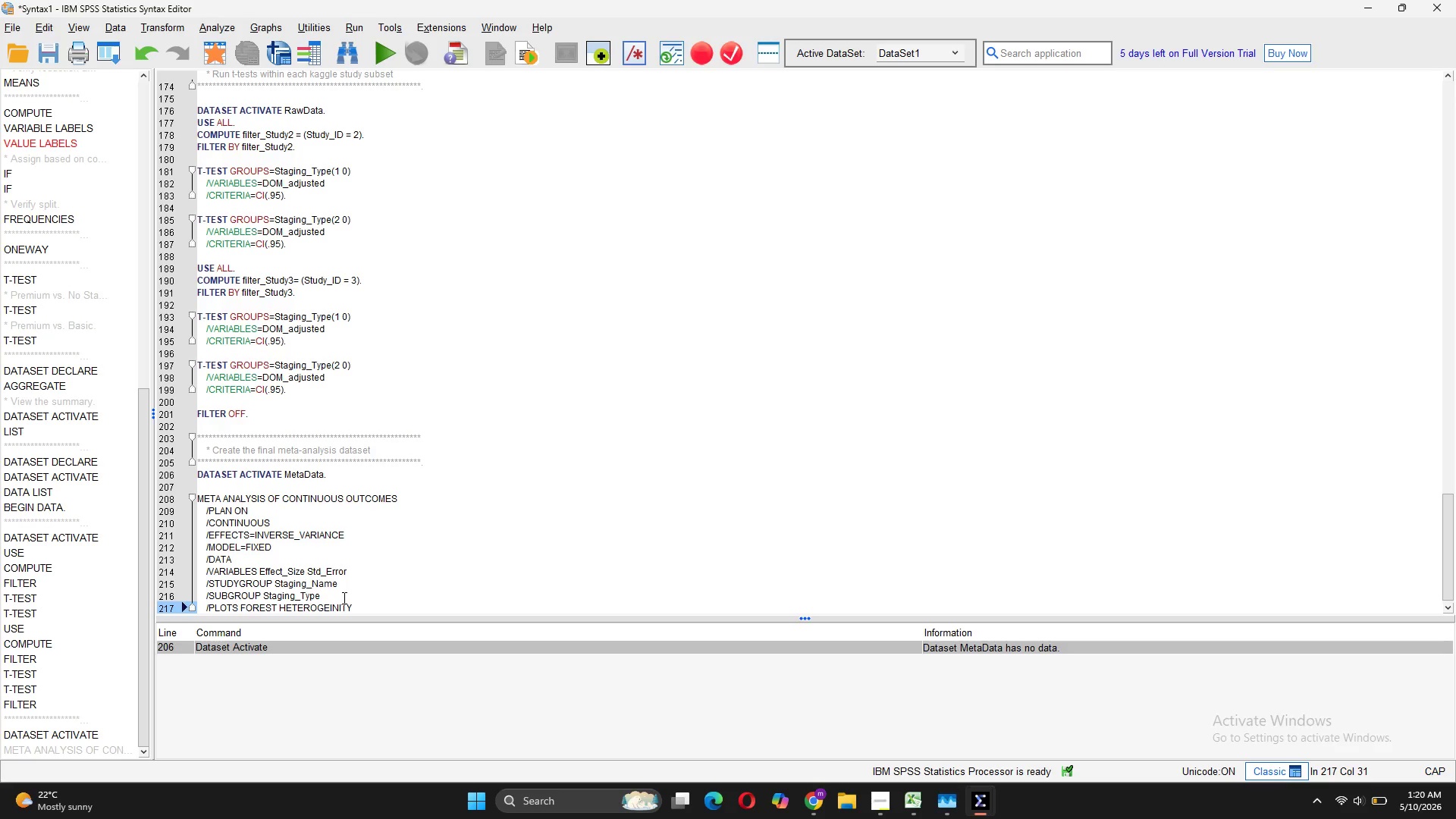 
wait(12.89)
 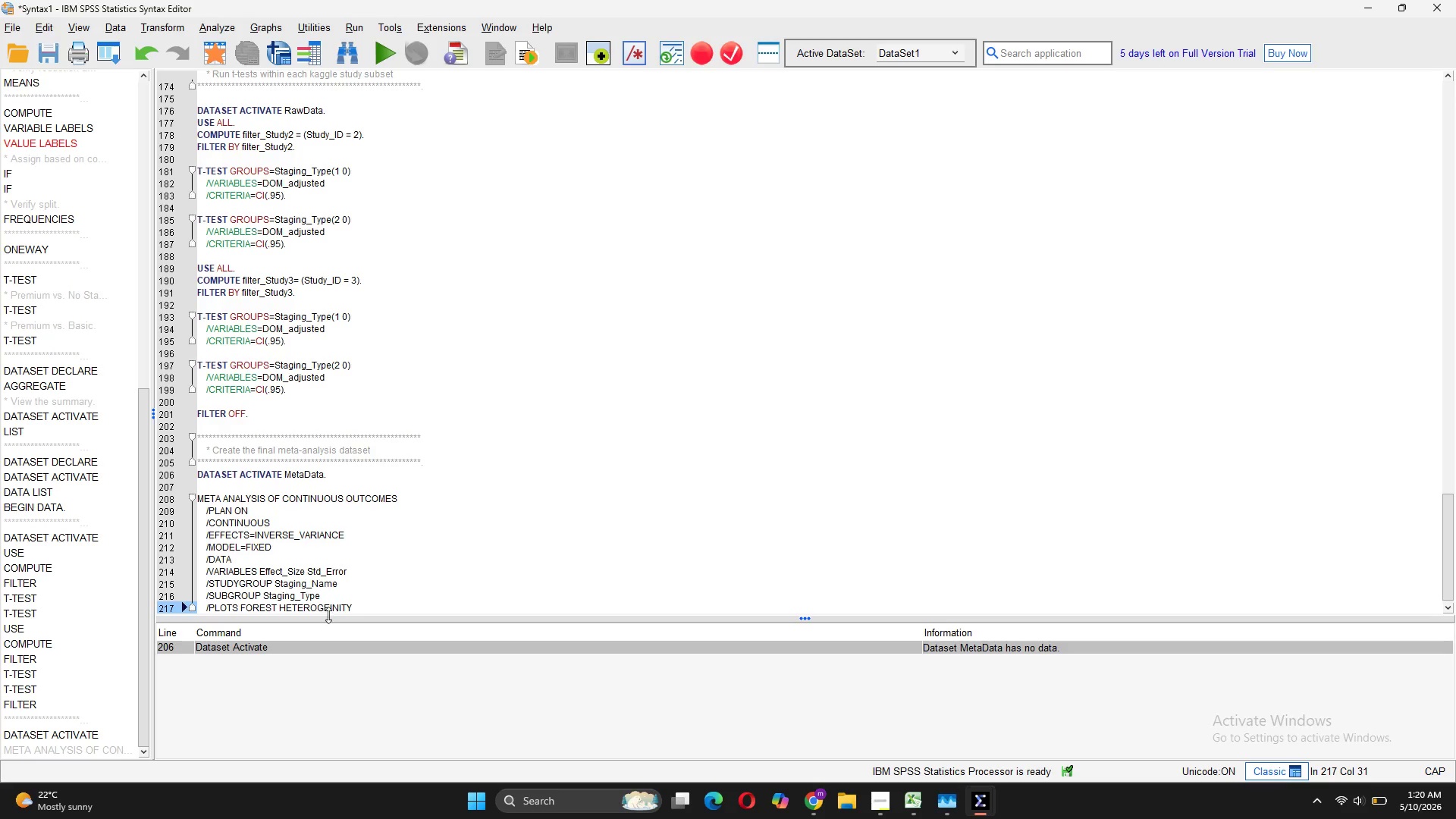 
left_click([330, 607])
 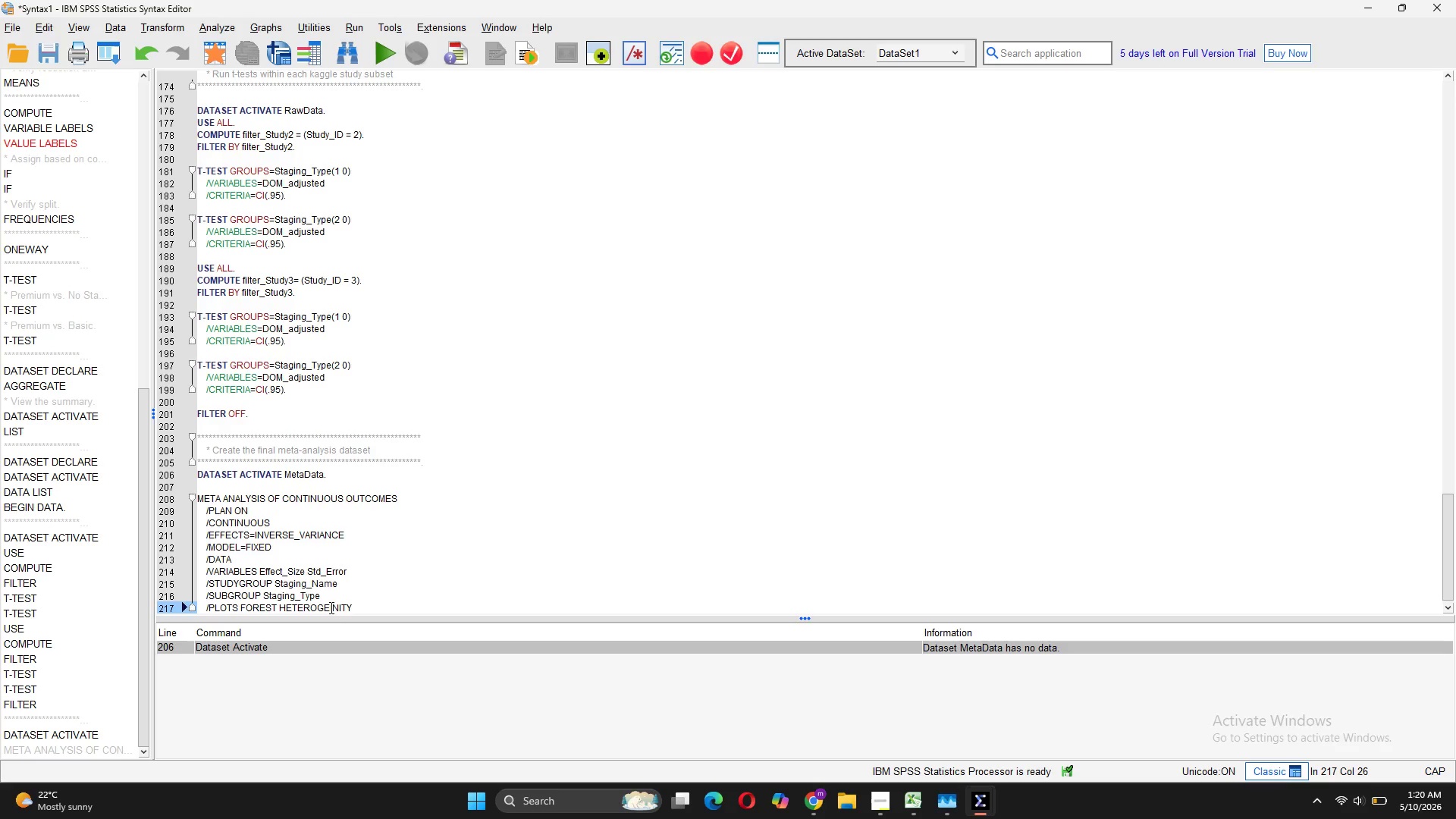 
type(NE)
 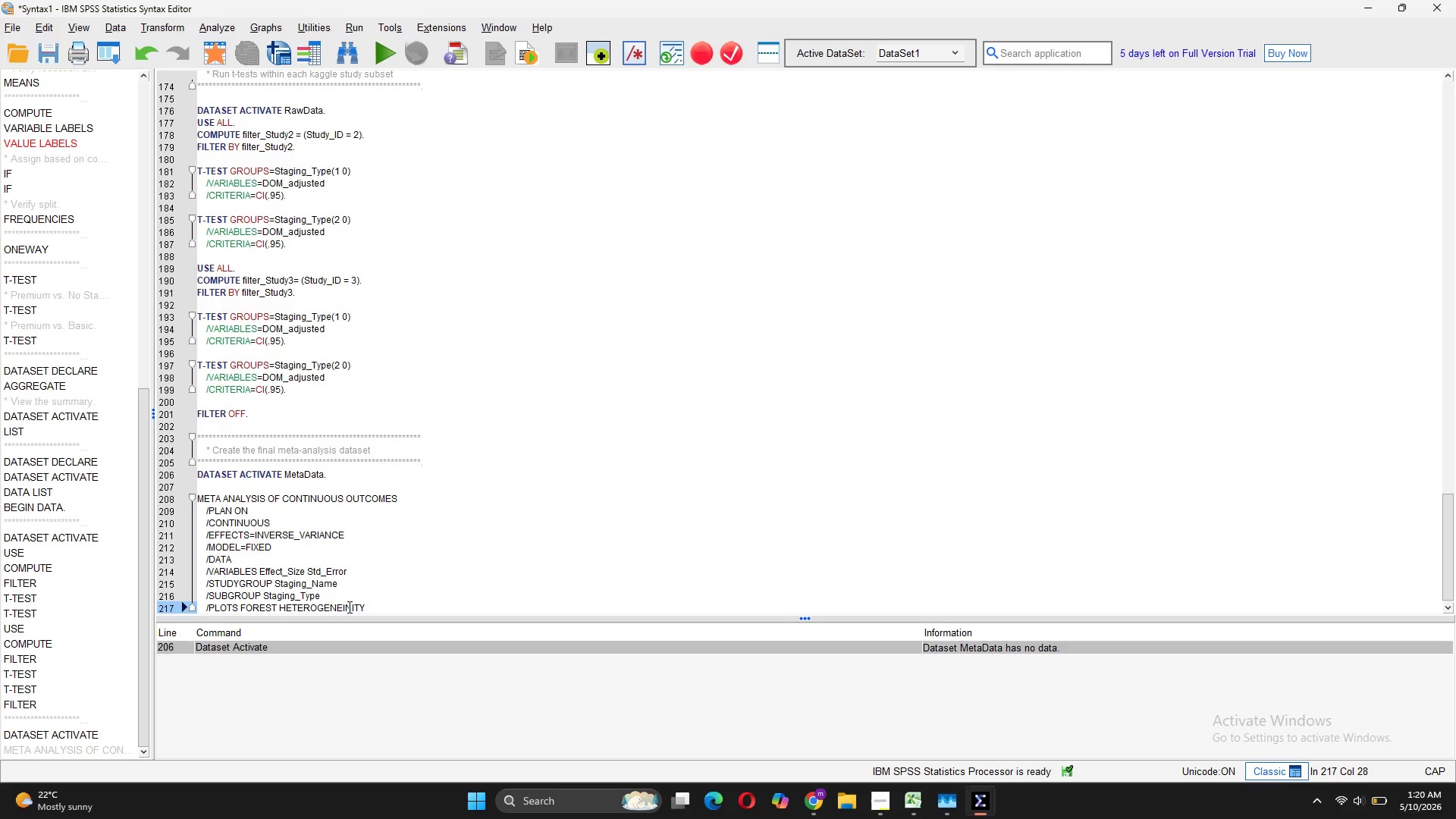 
wait(5.25)
 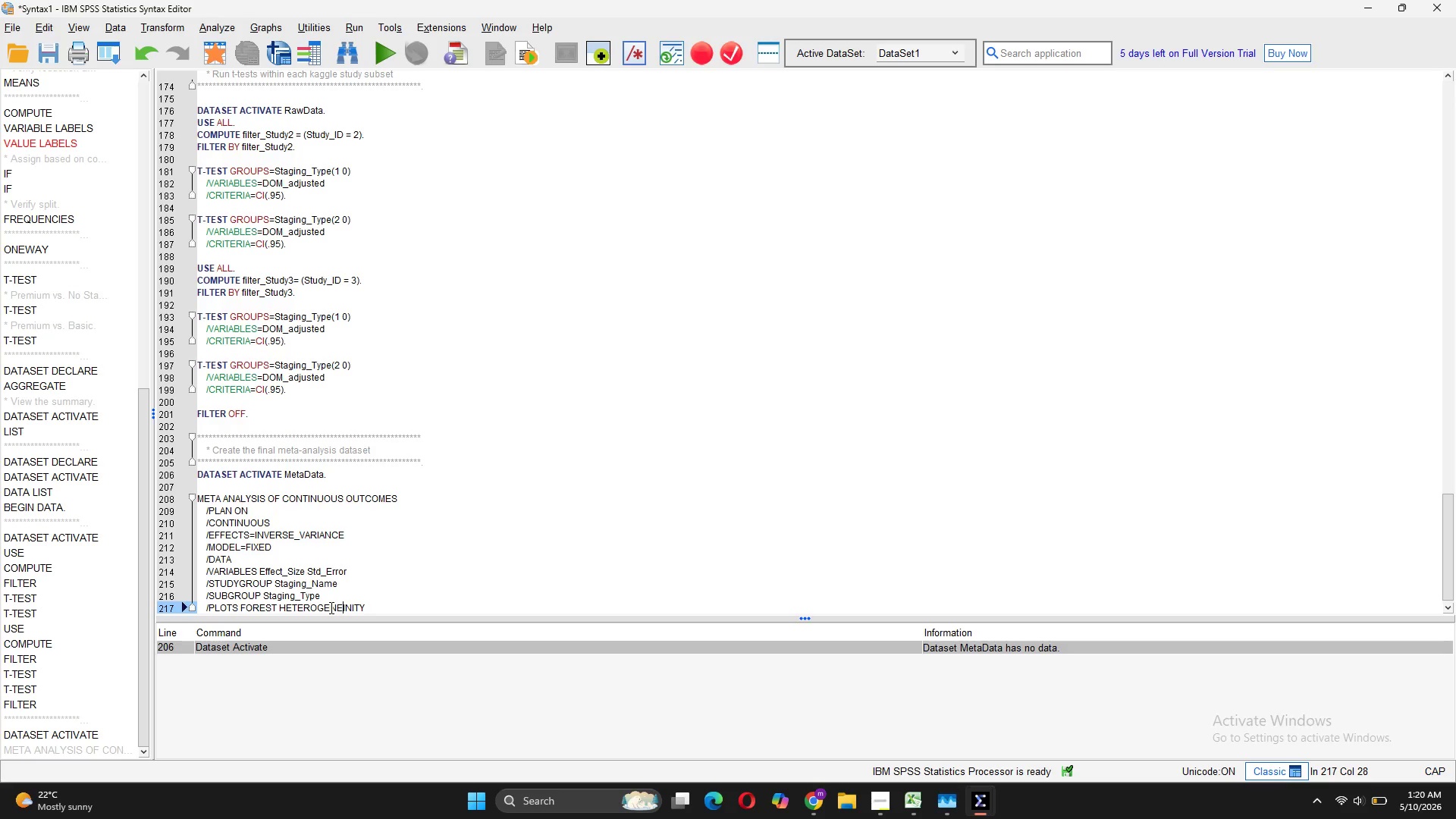 
left_click([350, 608])
 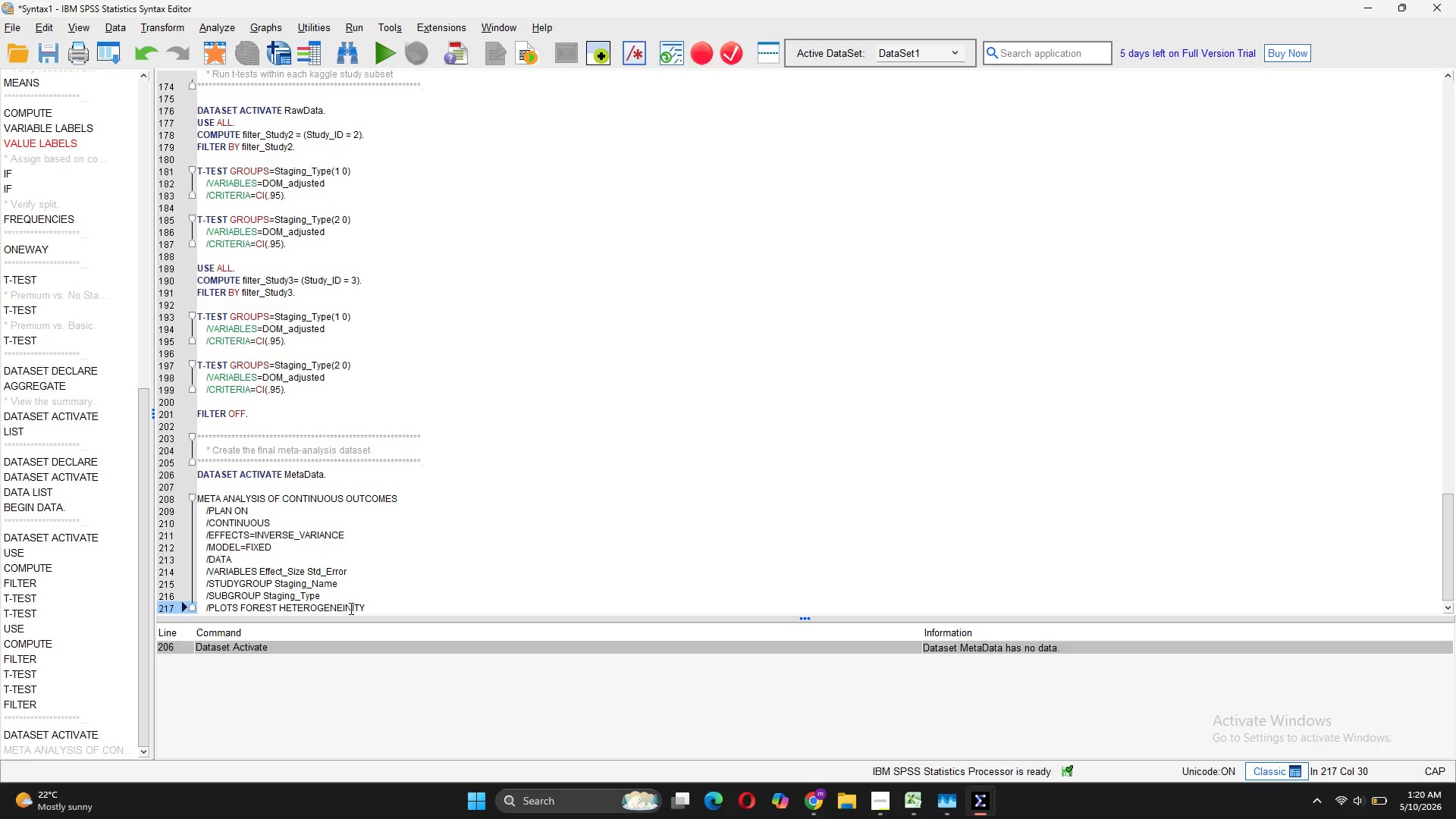 
key(Backspace)
 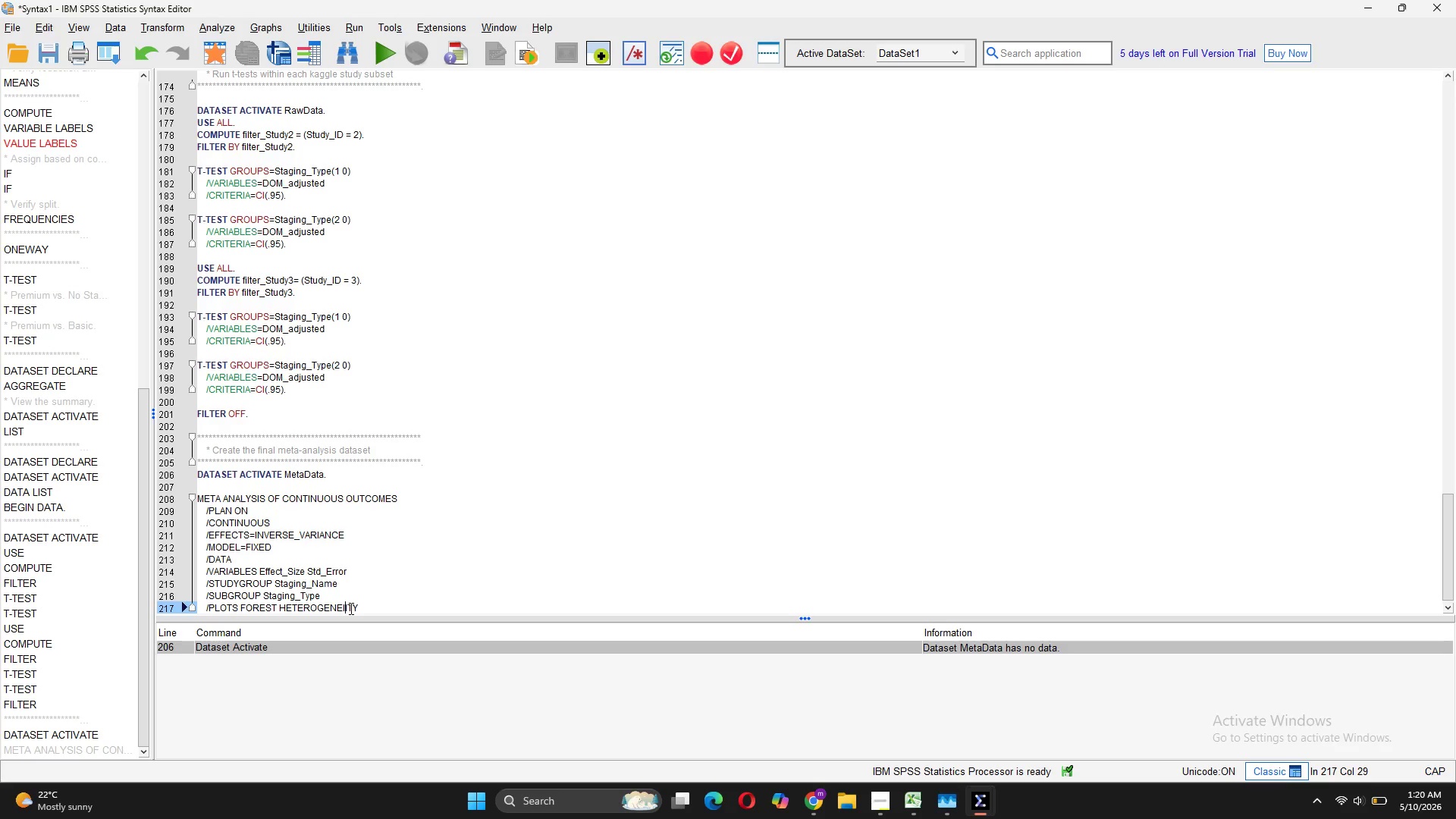 
key(Backspace)
 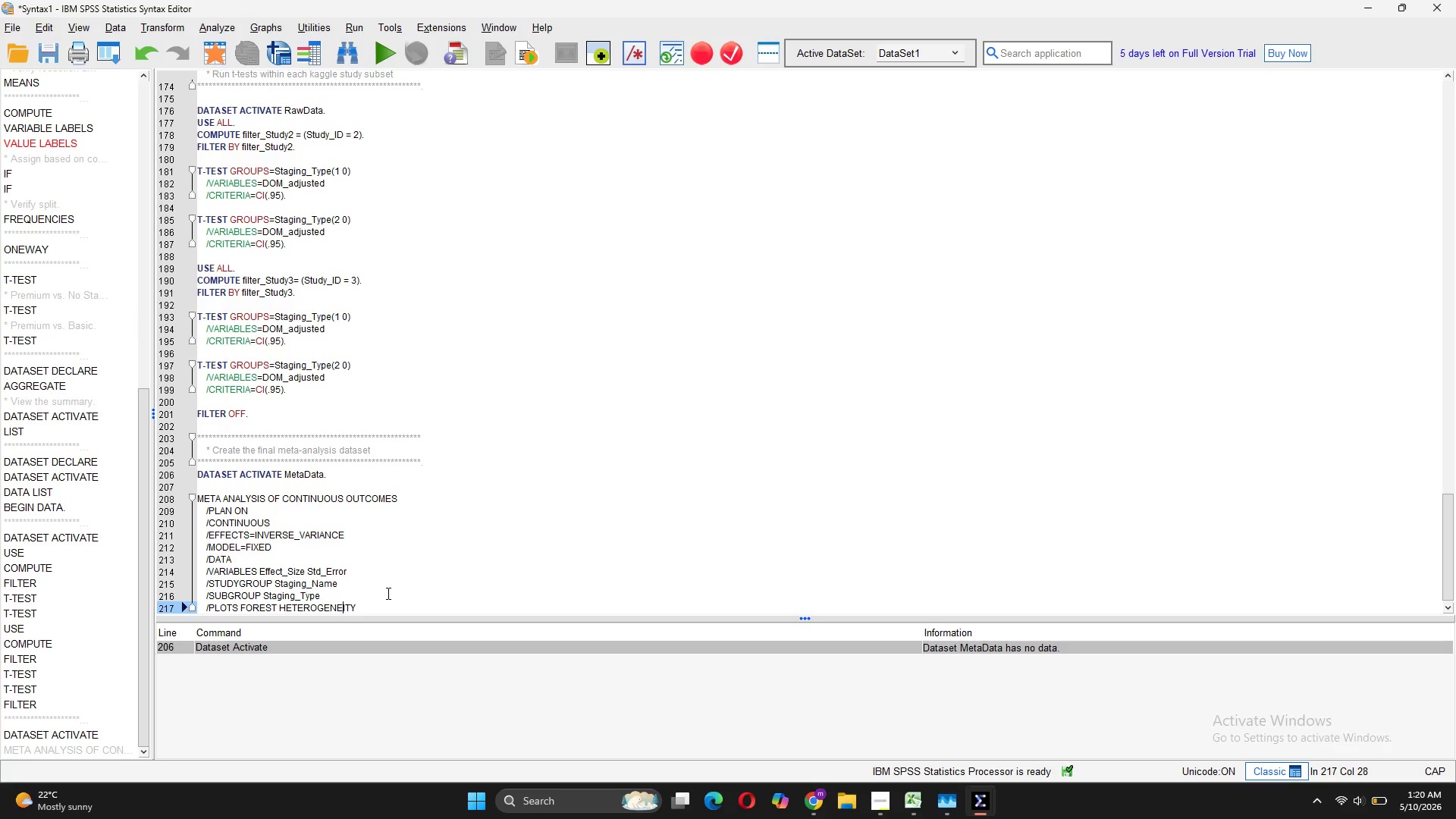 
left_click([392, 597])
 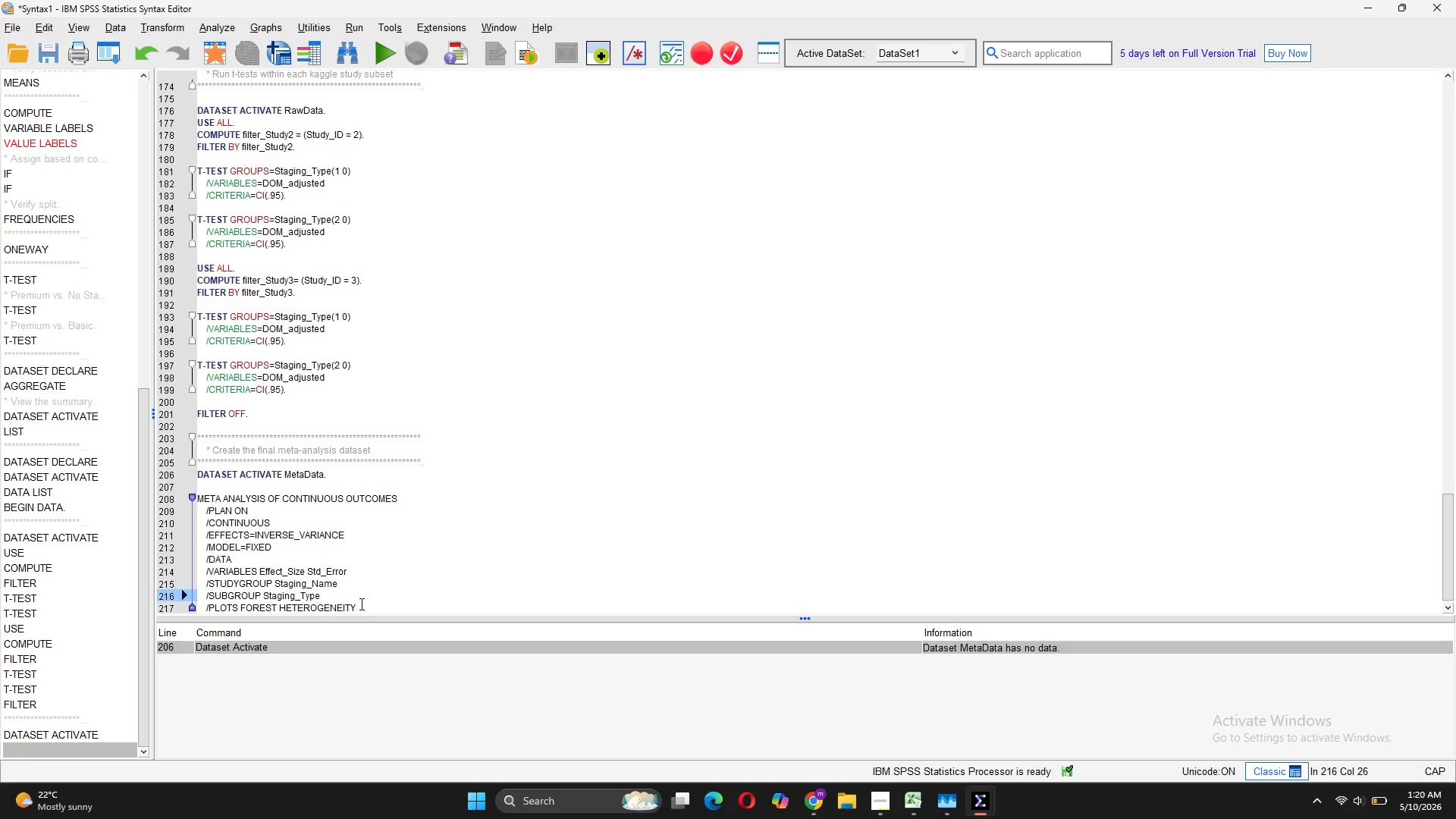 
left_click([360, 604])
 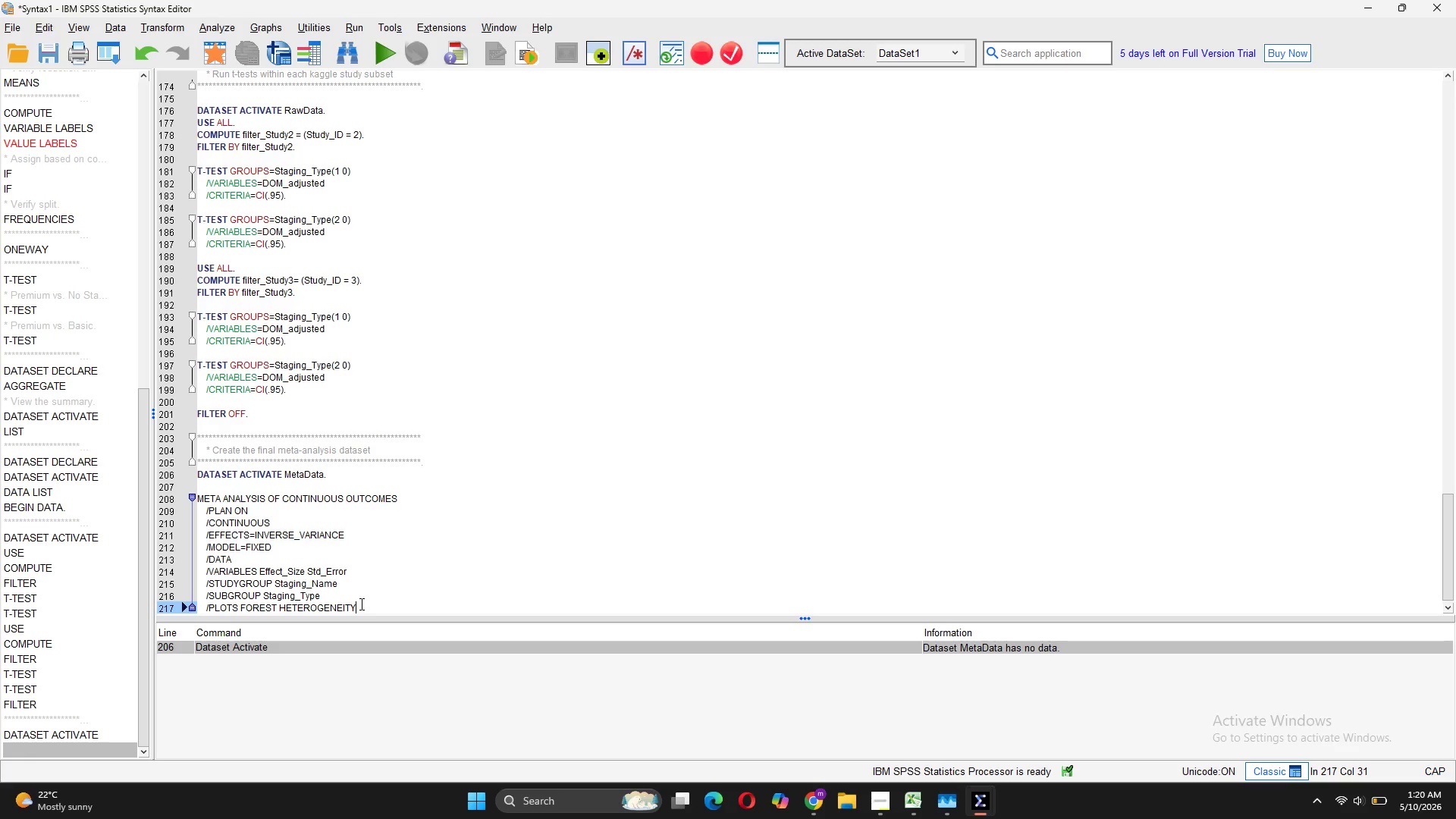 
type( FUNNEL)
 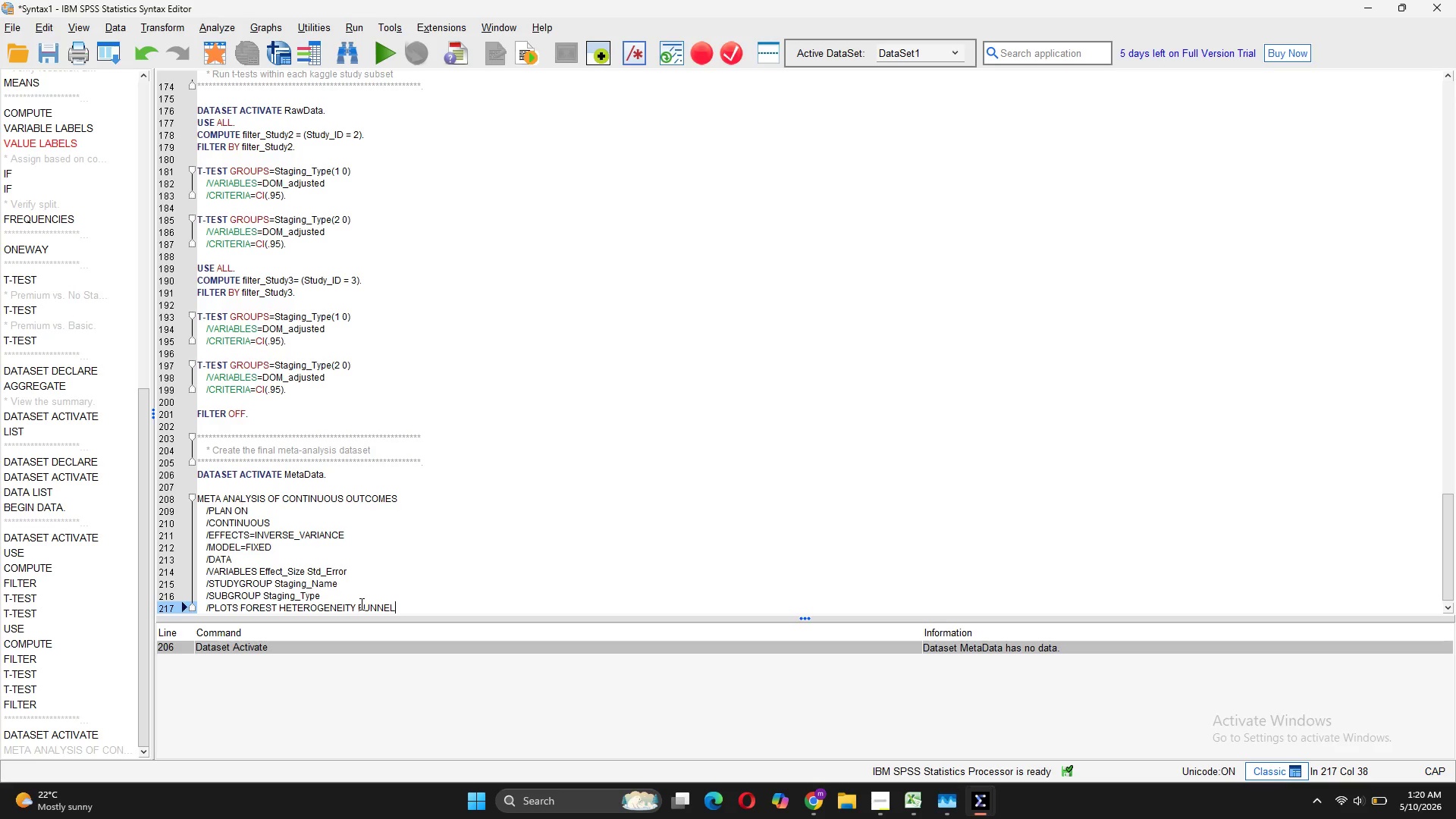 
key(Enter)
 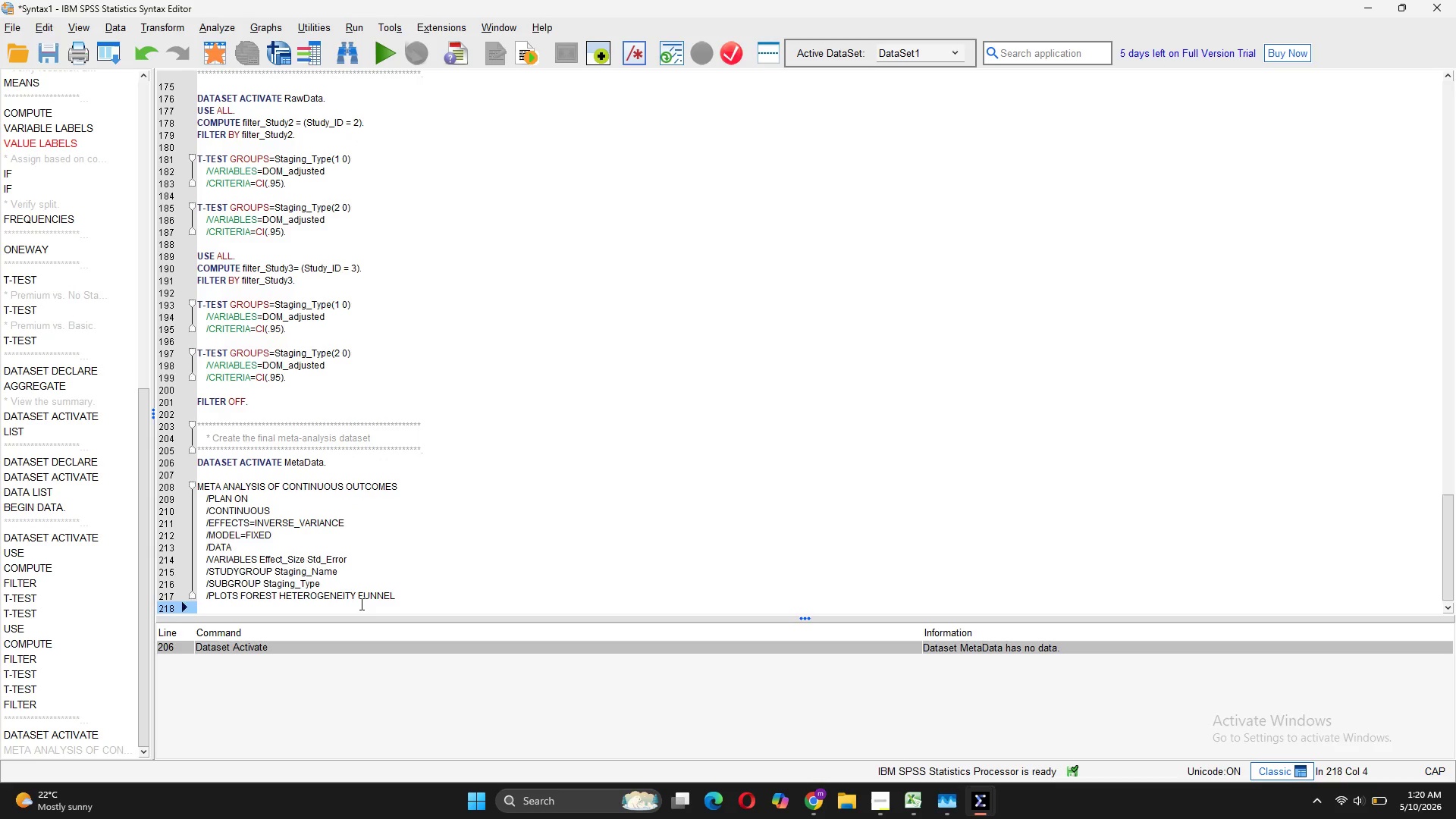 
type(/PRIT CI INTERVAL.)
 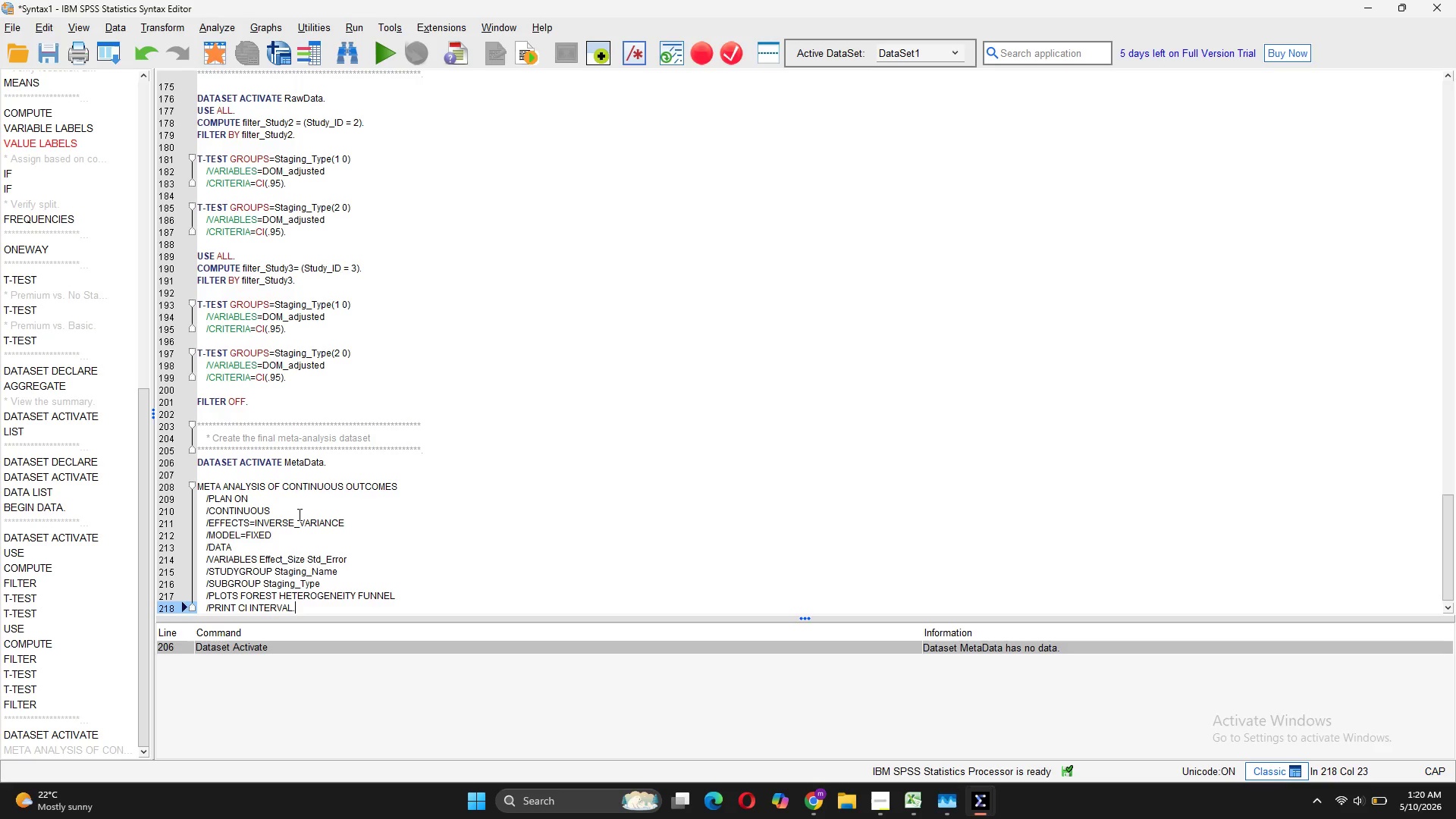 
wait(6.03)
 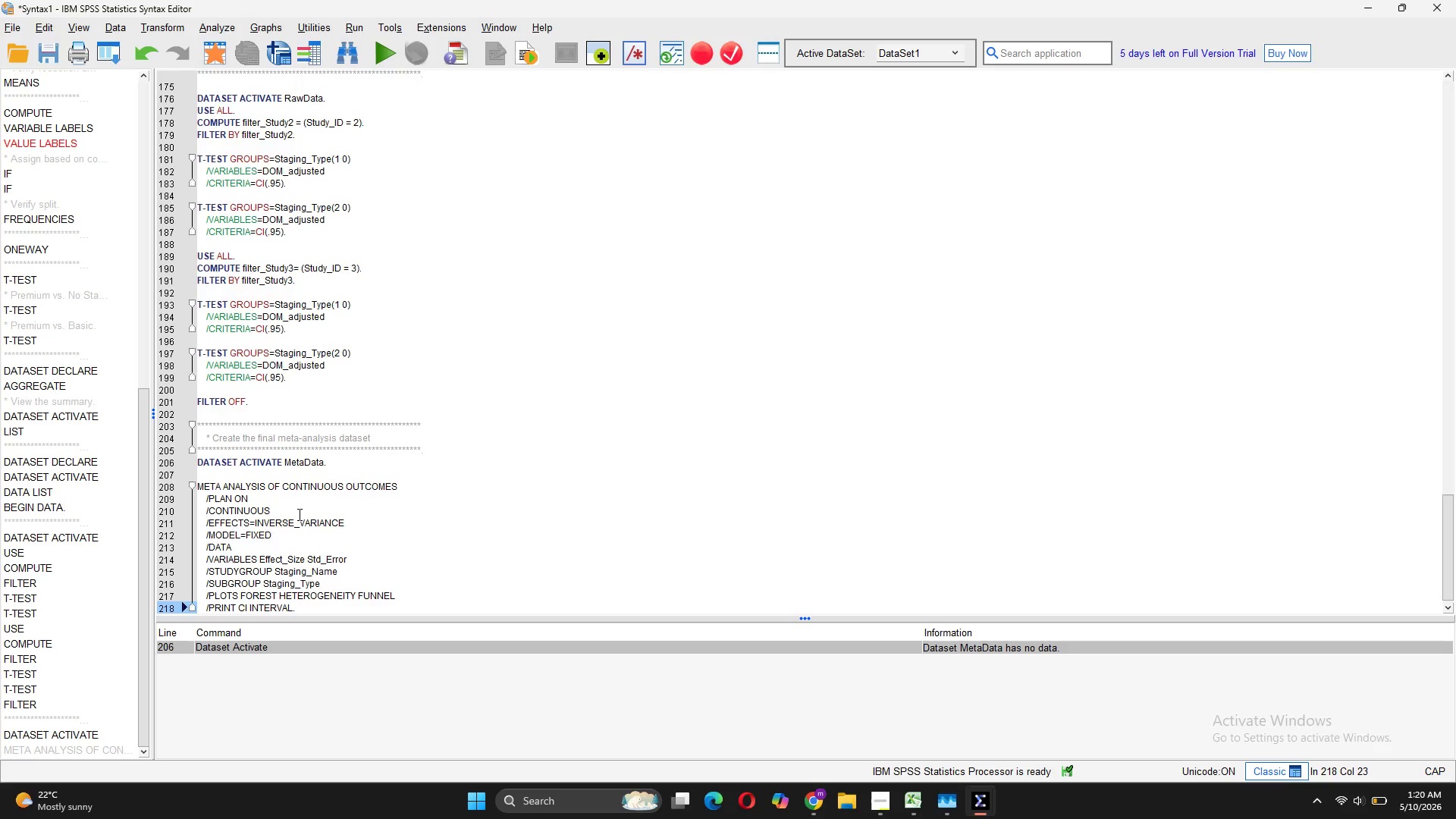 
scroll: coordinate [363, 556], scroll_direction: down, amount: 2.0
 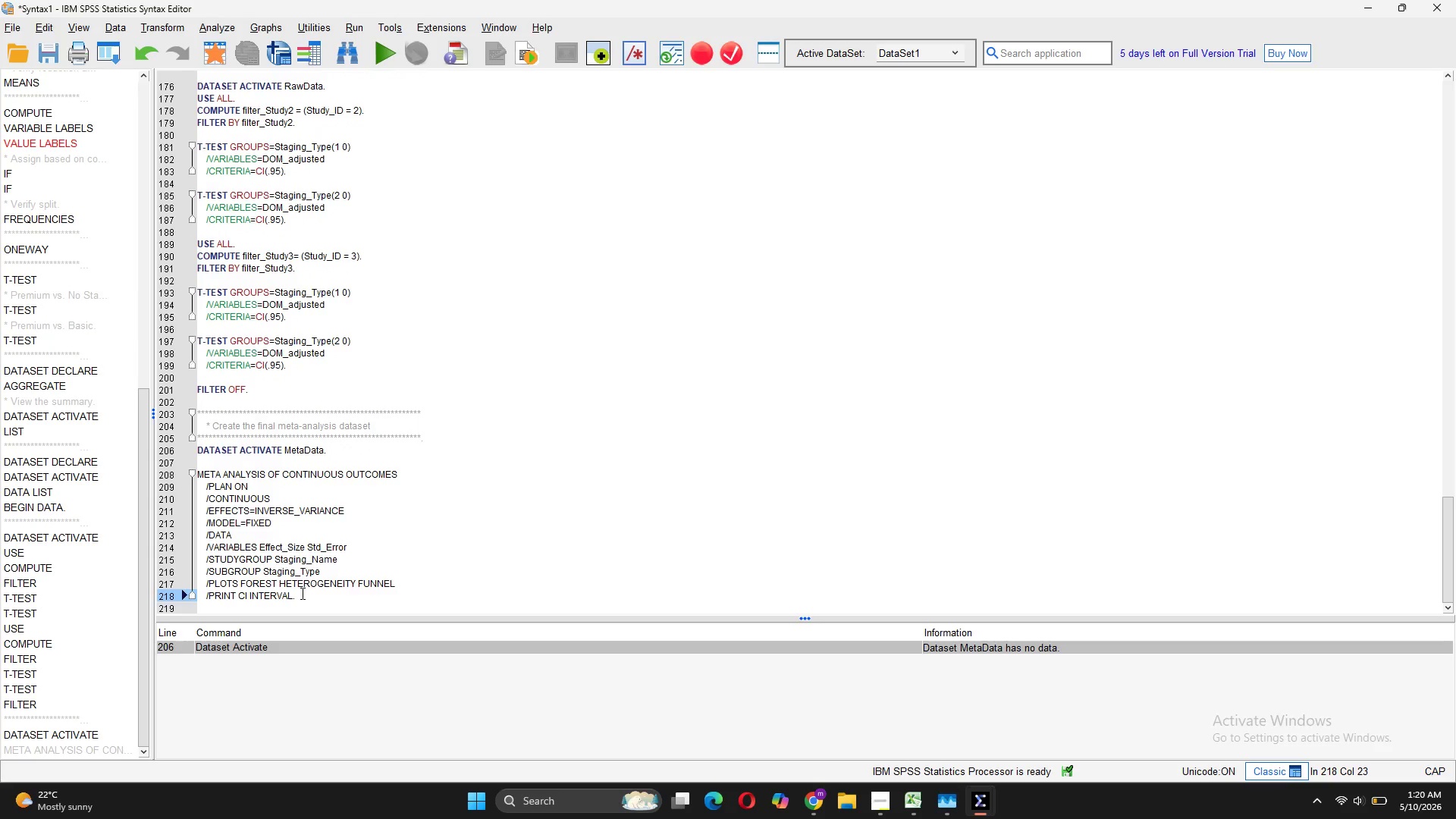 
left_click_drag(start_coordinate=[300, 593], to_coordinate=[188, 479])
 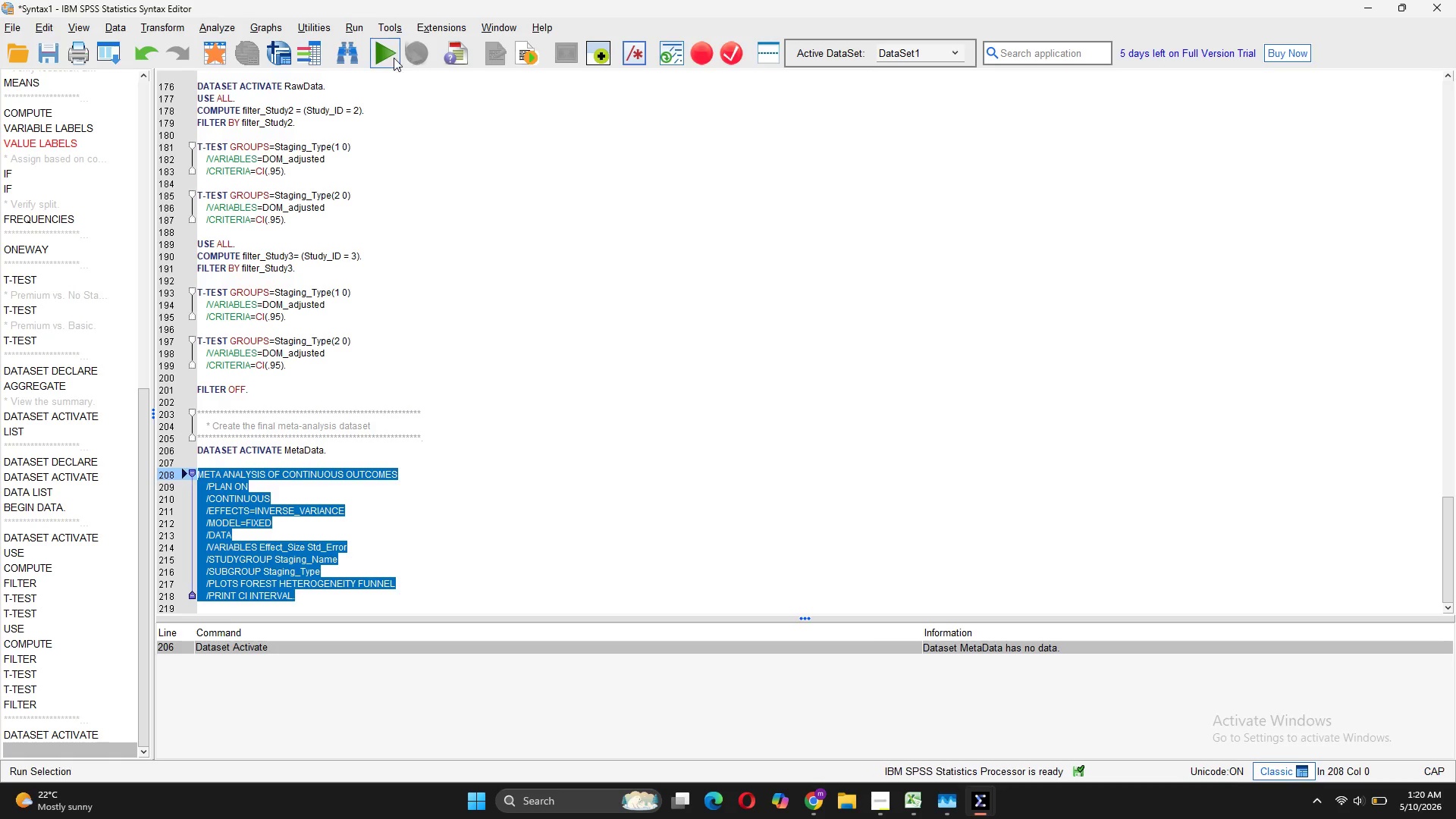 
left_click_drag(start_coordinate=[387, 57], to_coordinate=[691, 738])
 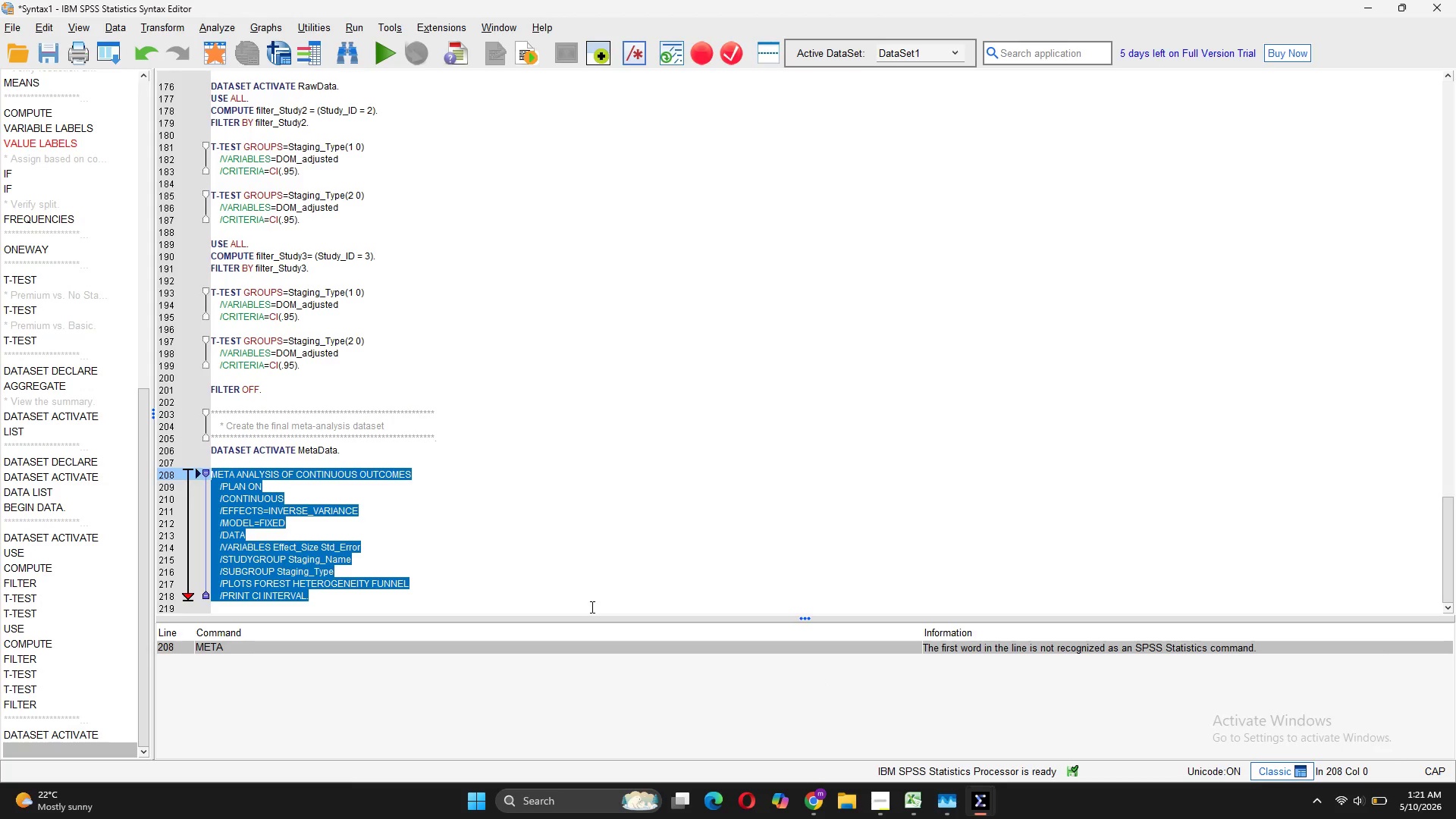 
scroll: coordinate [652, 684], scroll_direction: down, amount: 1.0
 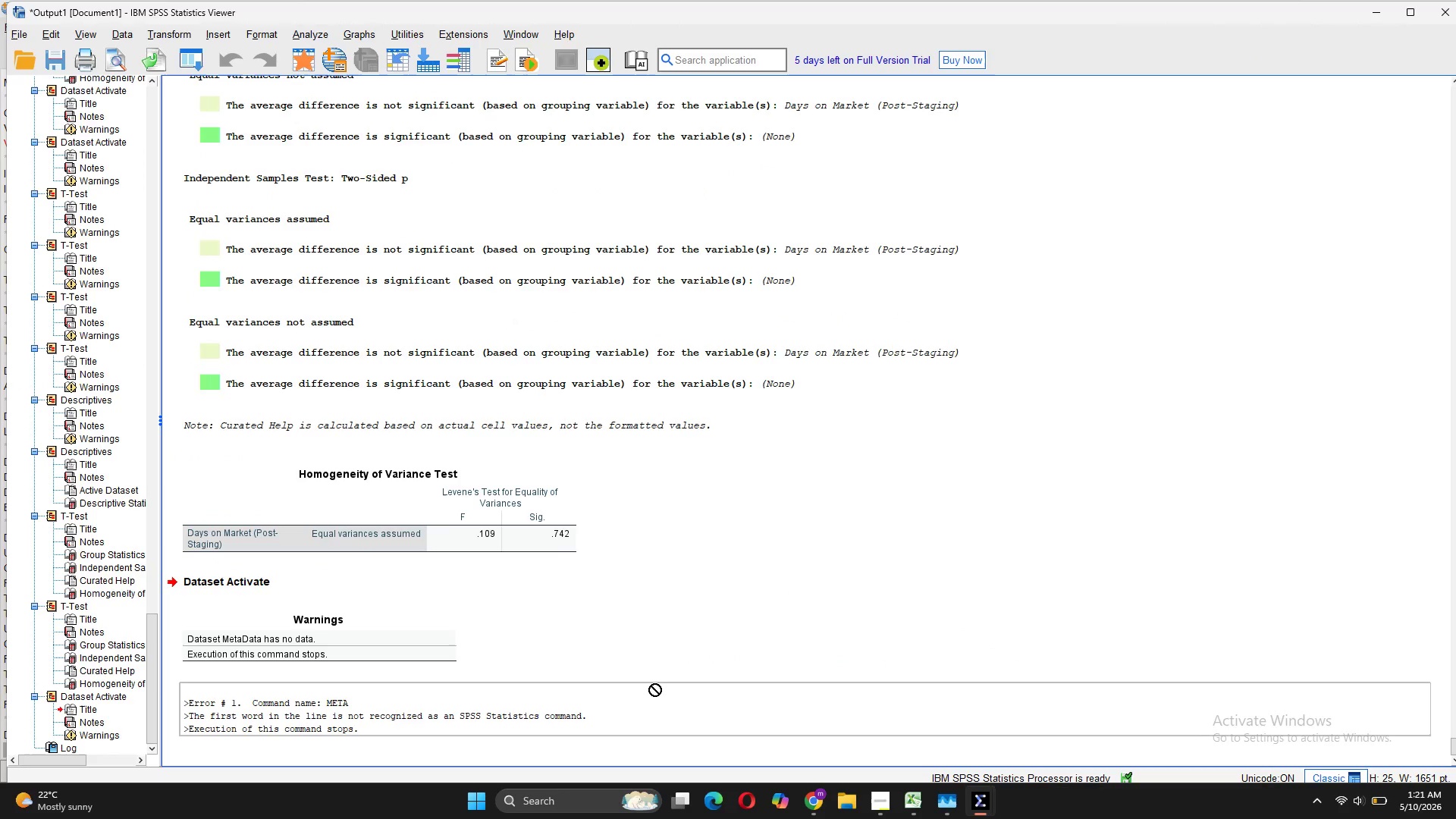 
left_click([691, 738])
 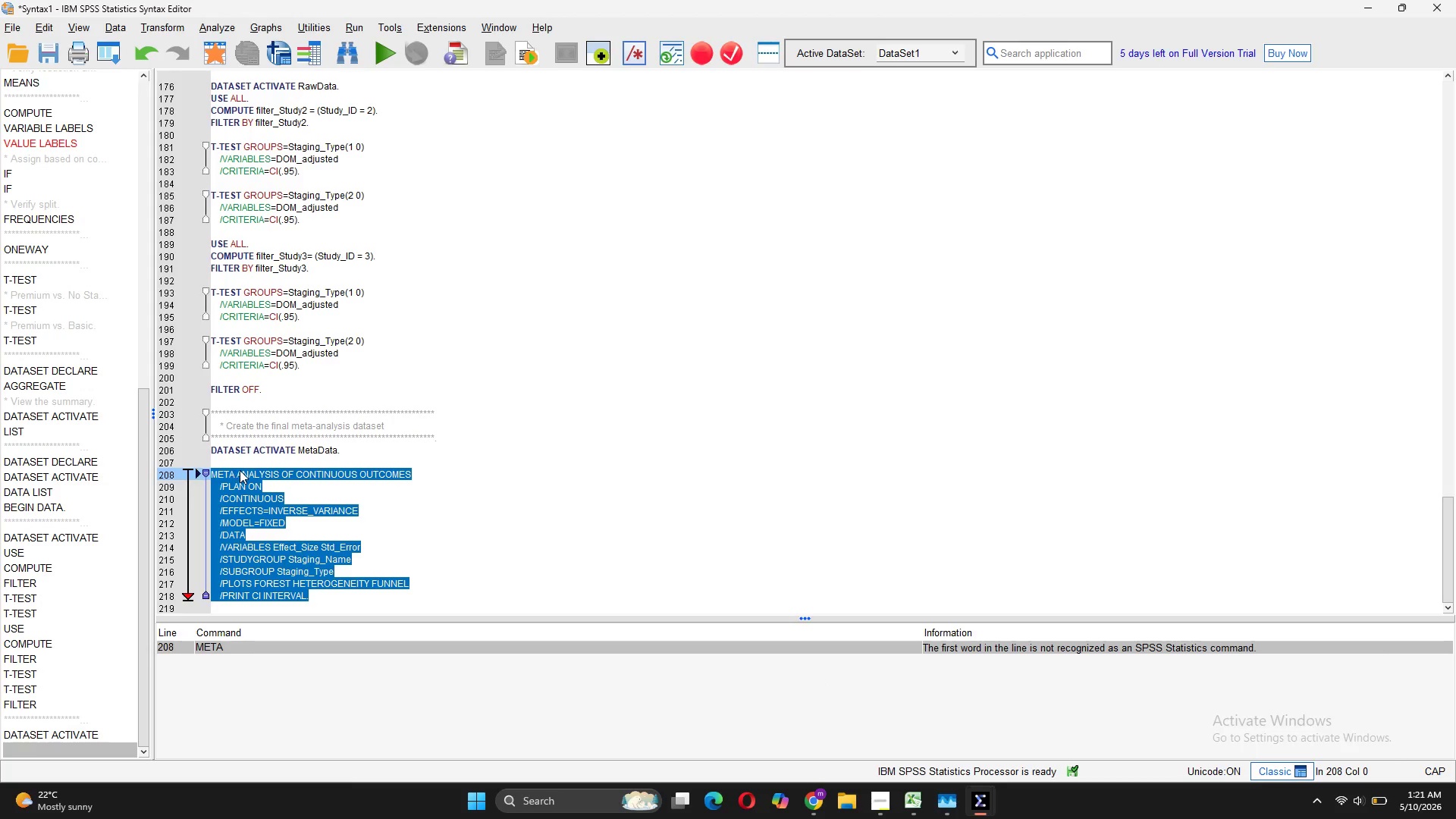 
left_click([236, 473])
 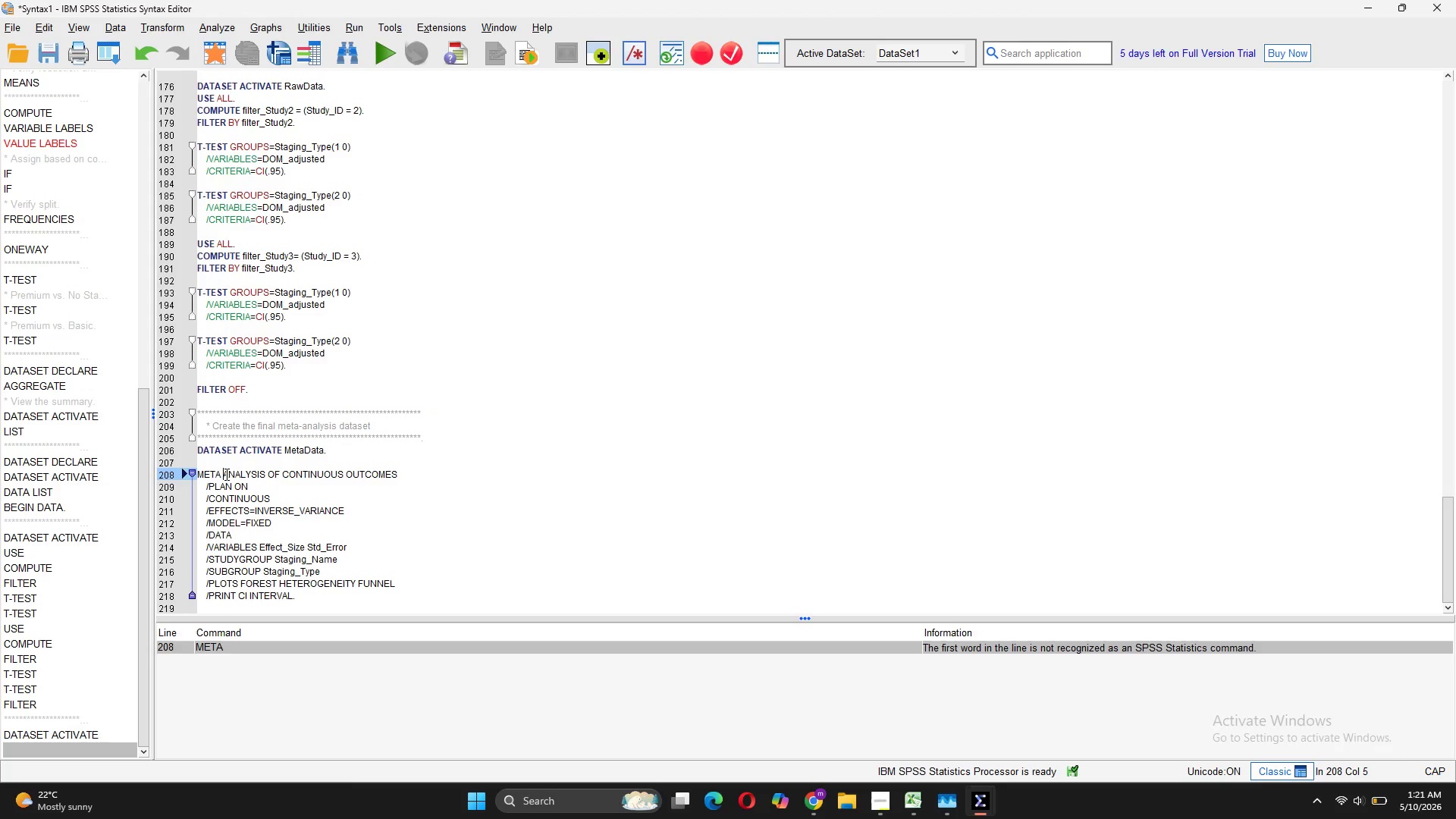 
left_click([224, 474])
 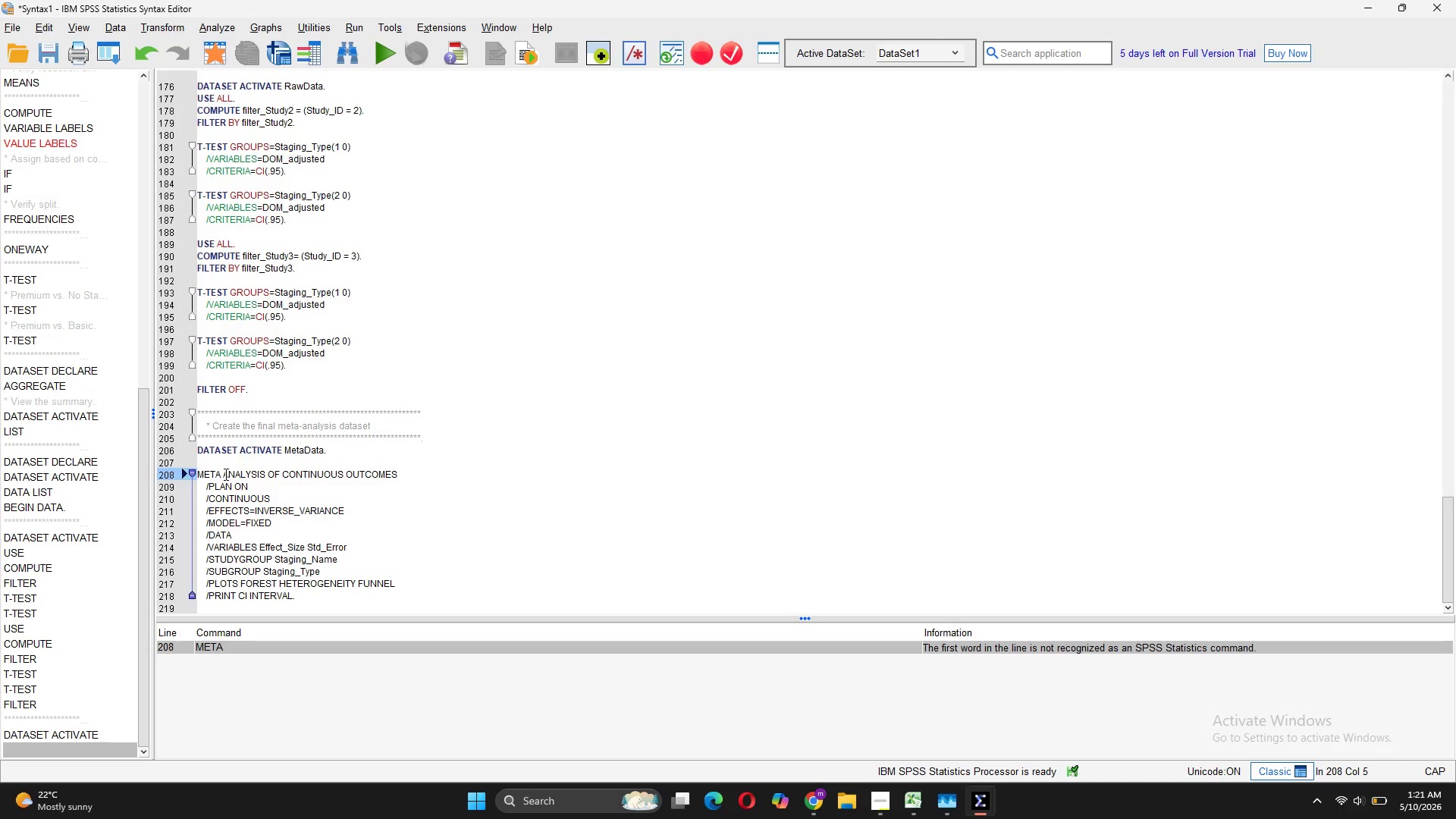 
key(Backspace)
 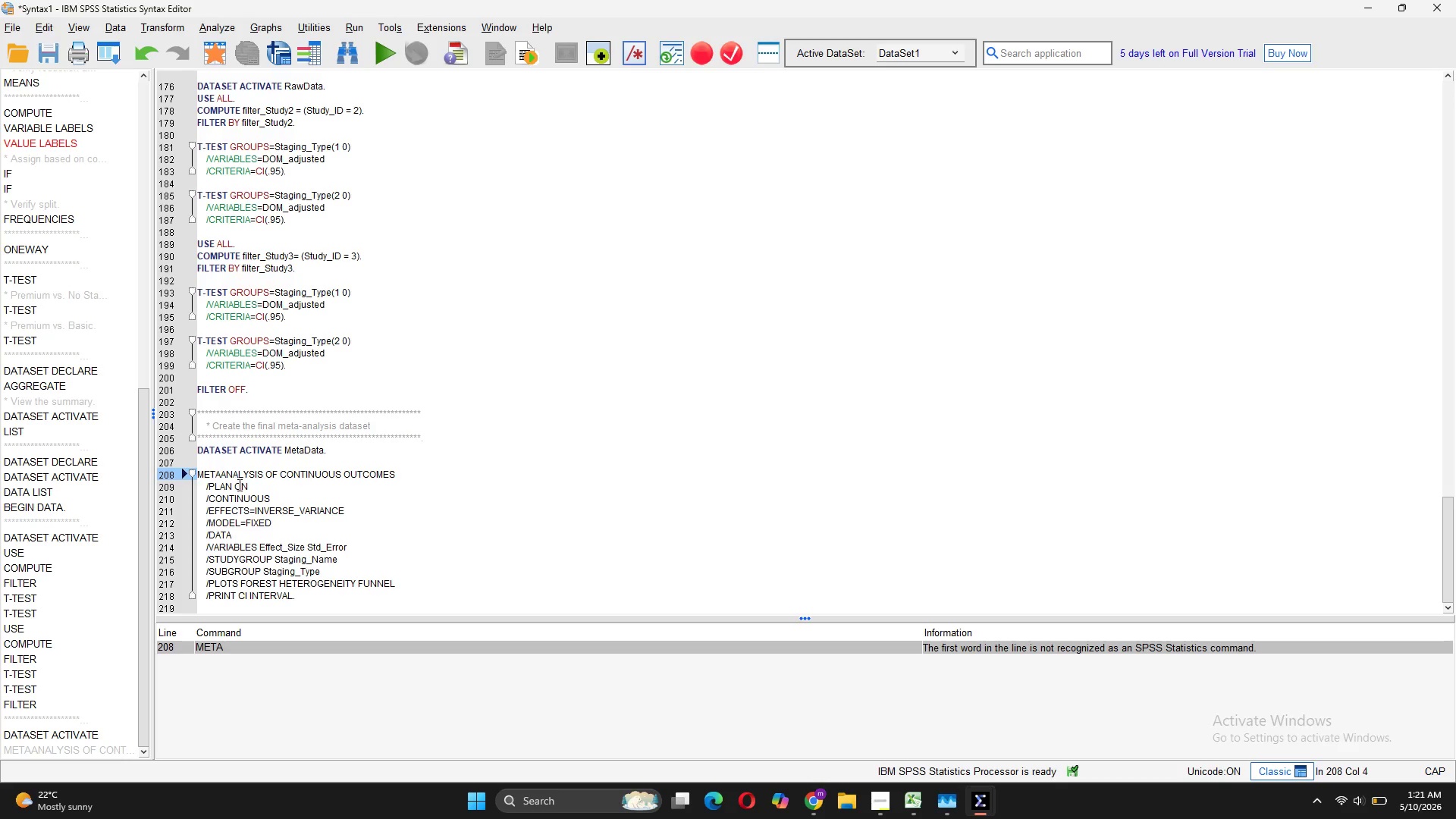 
key(Space)
 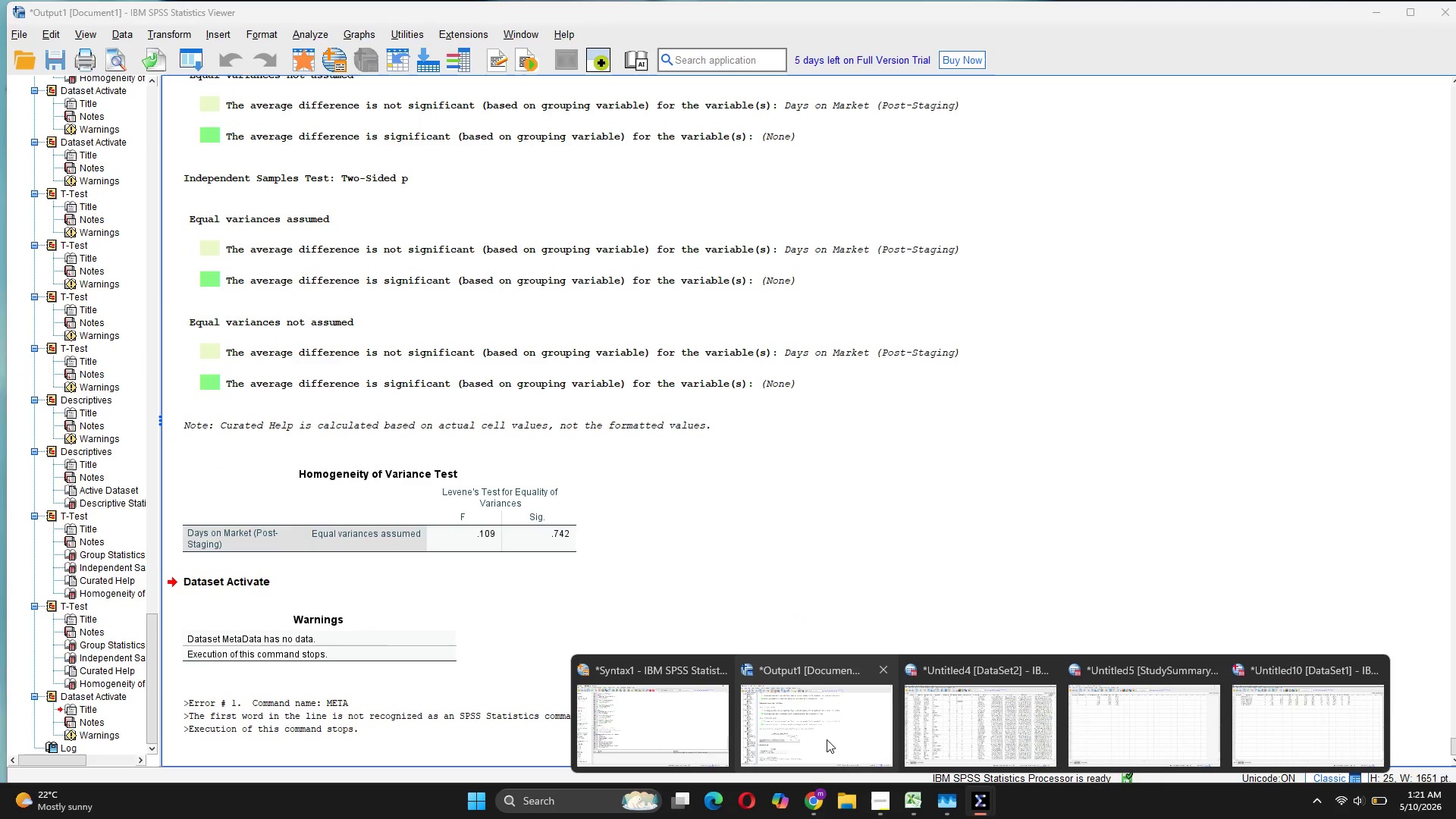 
wait(5.08)
 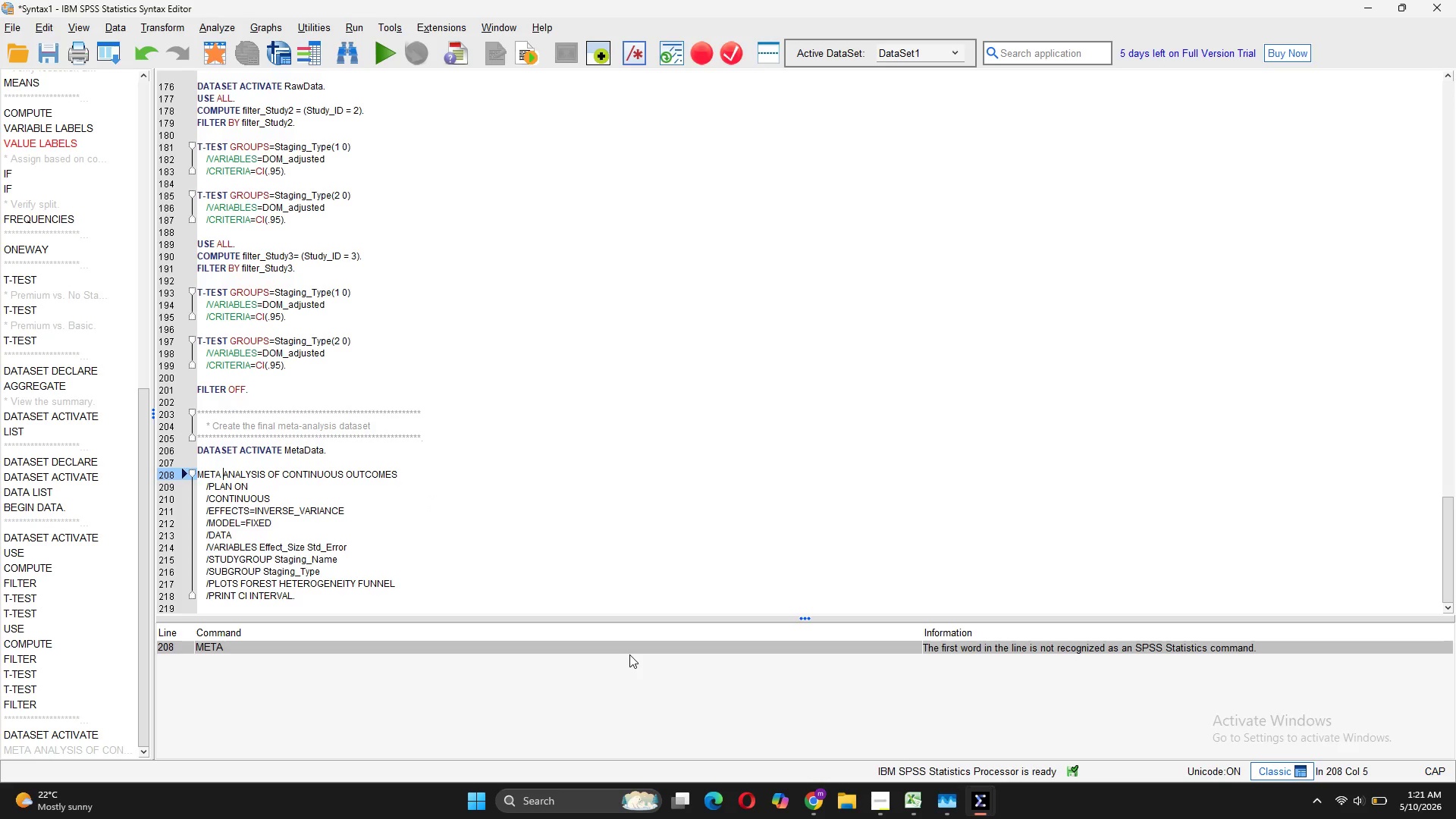 
left_click([1270, 703])
 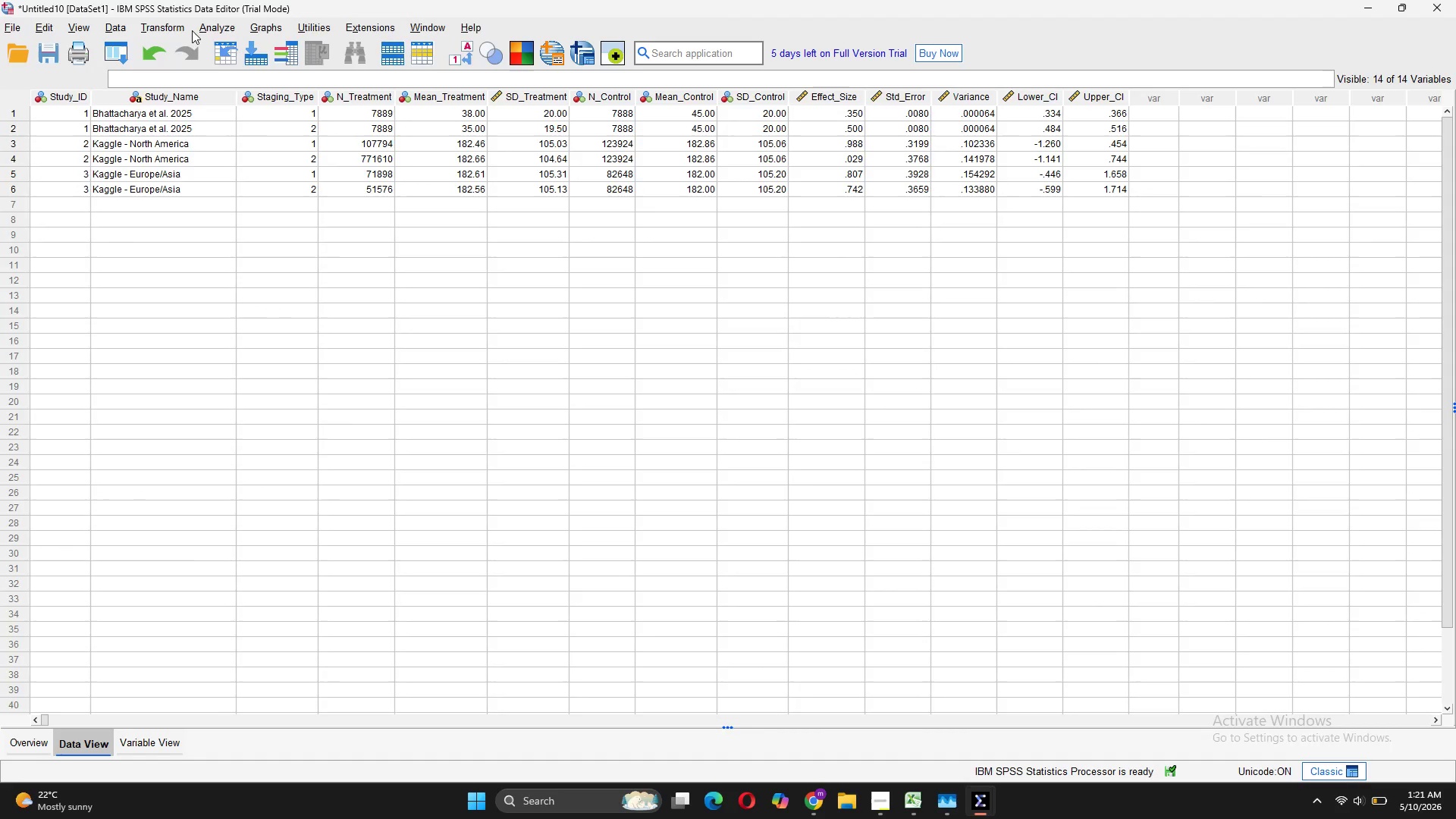 
left_click([215, 32])
 